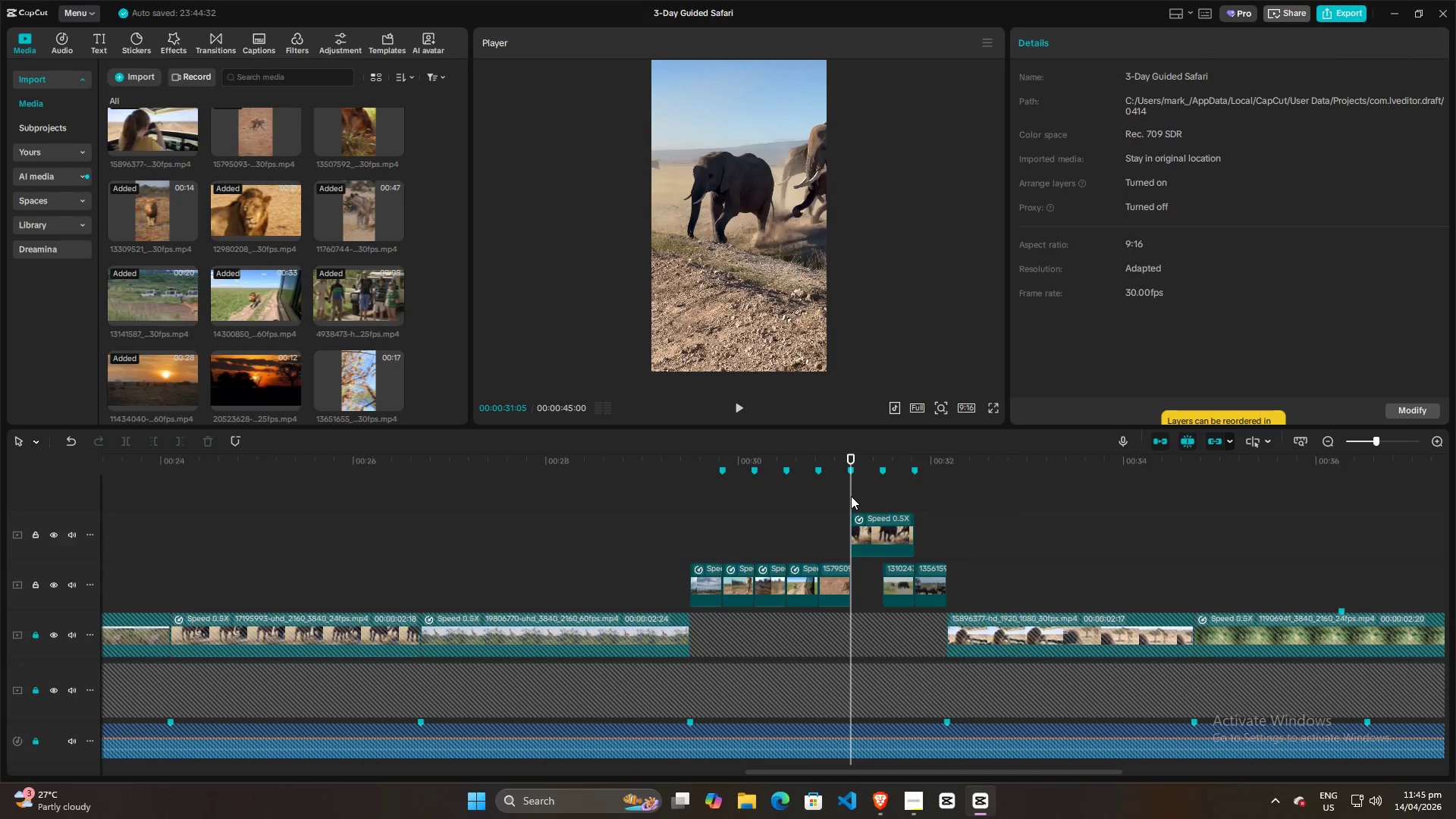 
key(Space)
 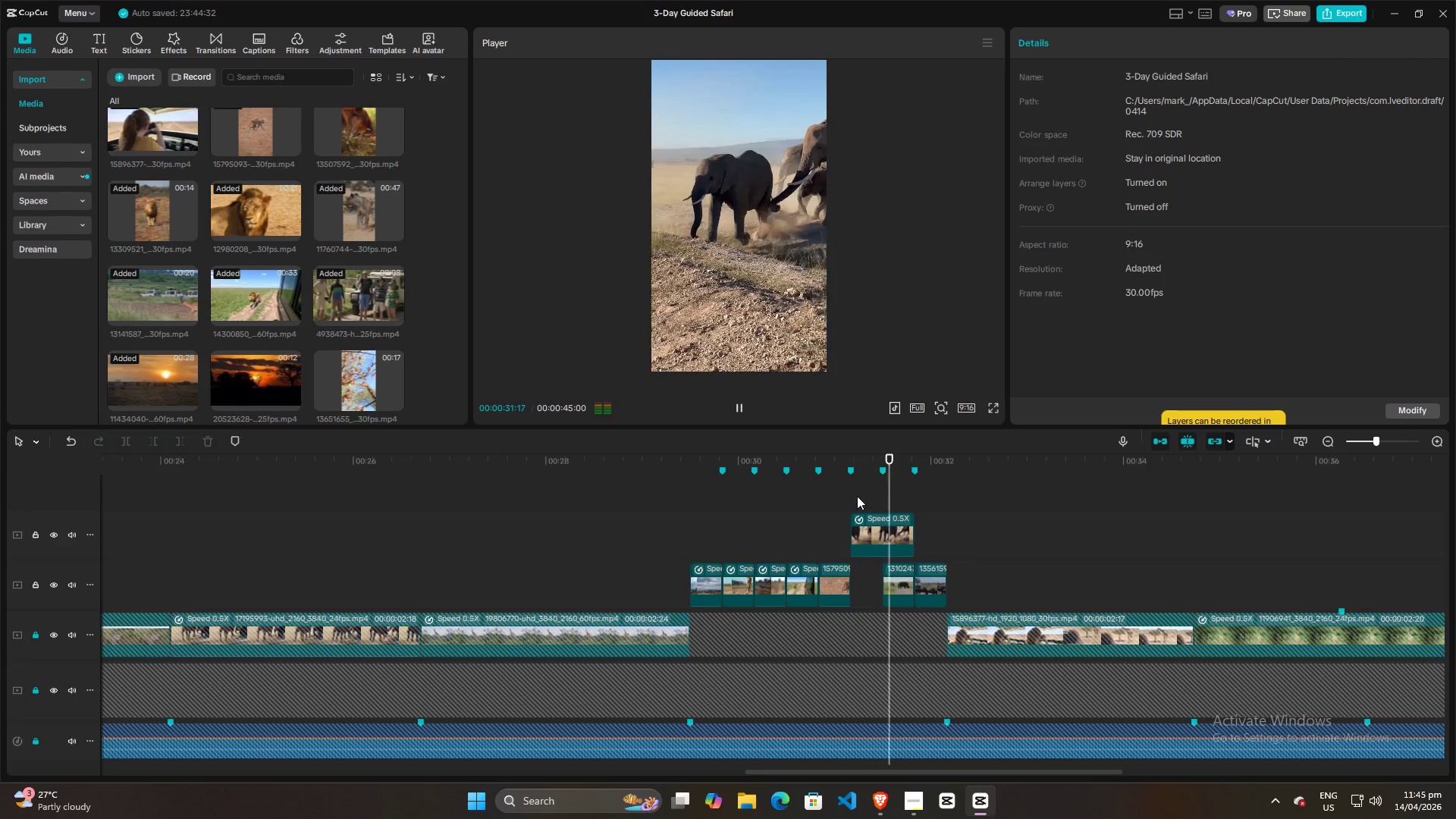 
key(Space)
 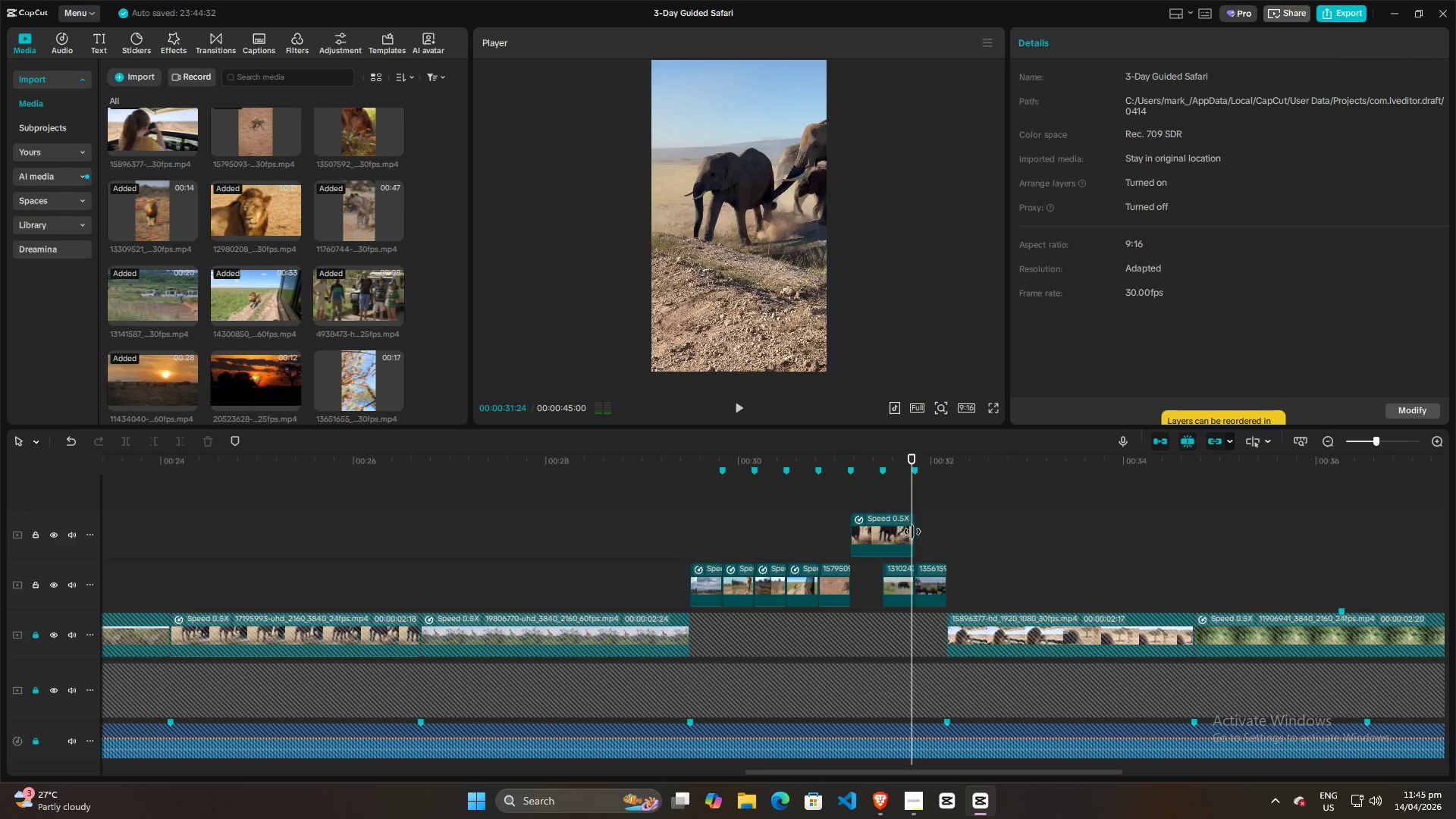 
left_click_drag(start_coordinate=[912, 531], to_coordinate=[883, 531])
 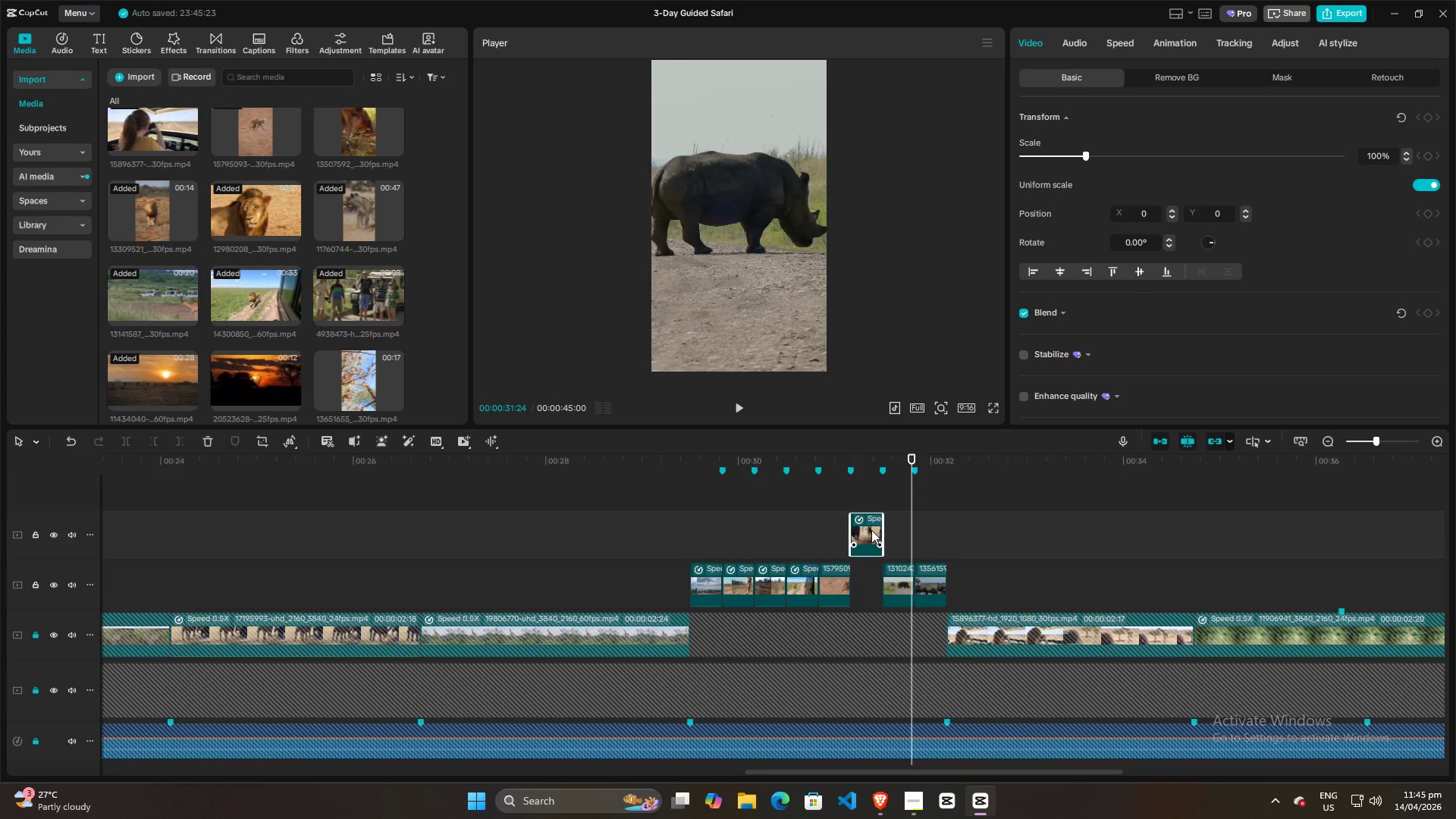 
left_click_drag(start_coordinate=[870, 531], to_coordinate=[866, 580])
 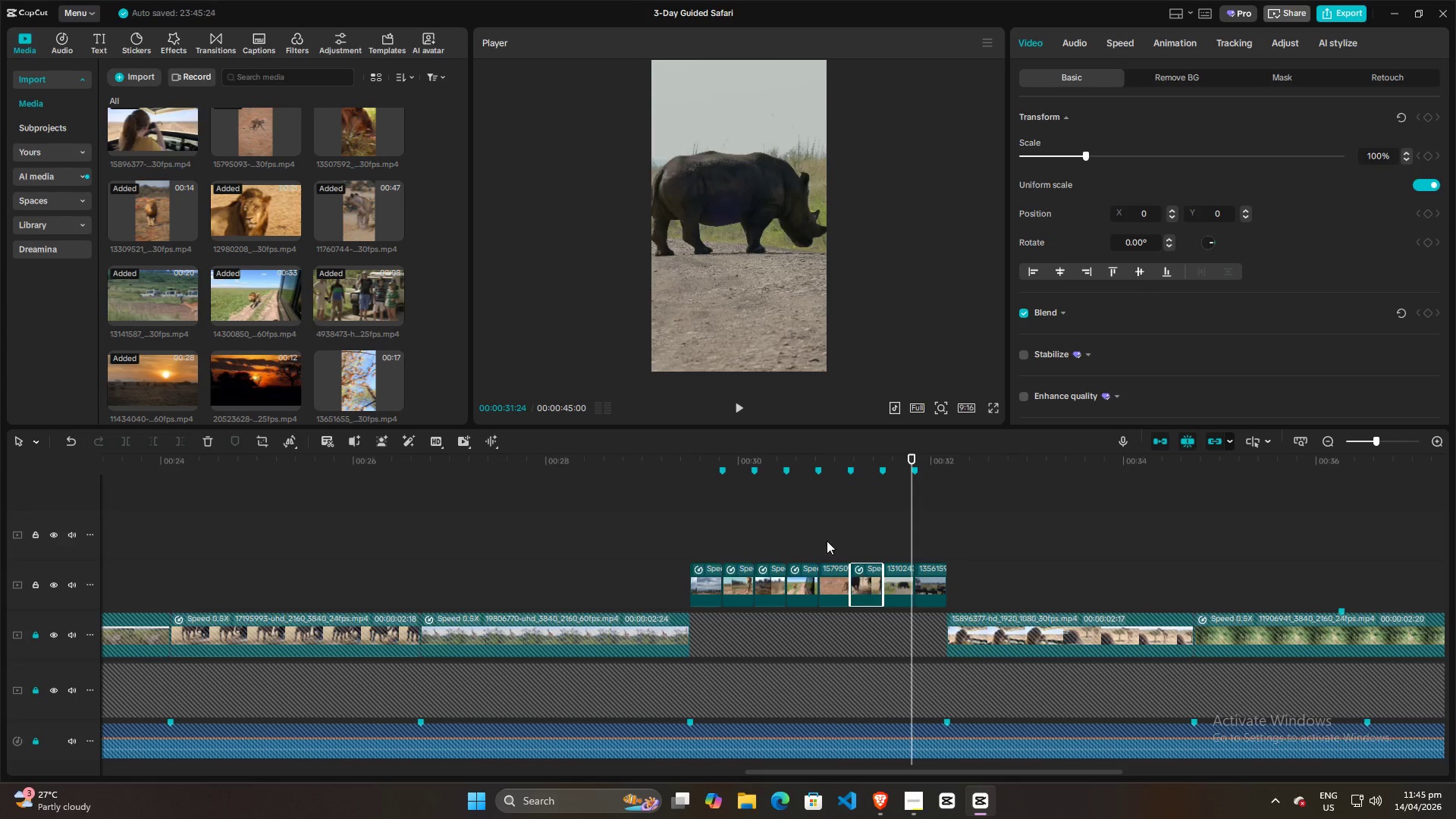 
left_click([820, 535])
 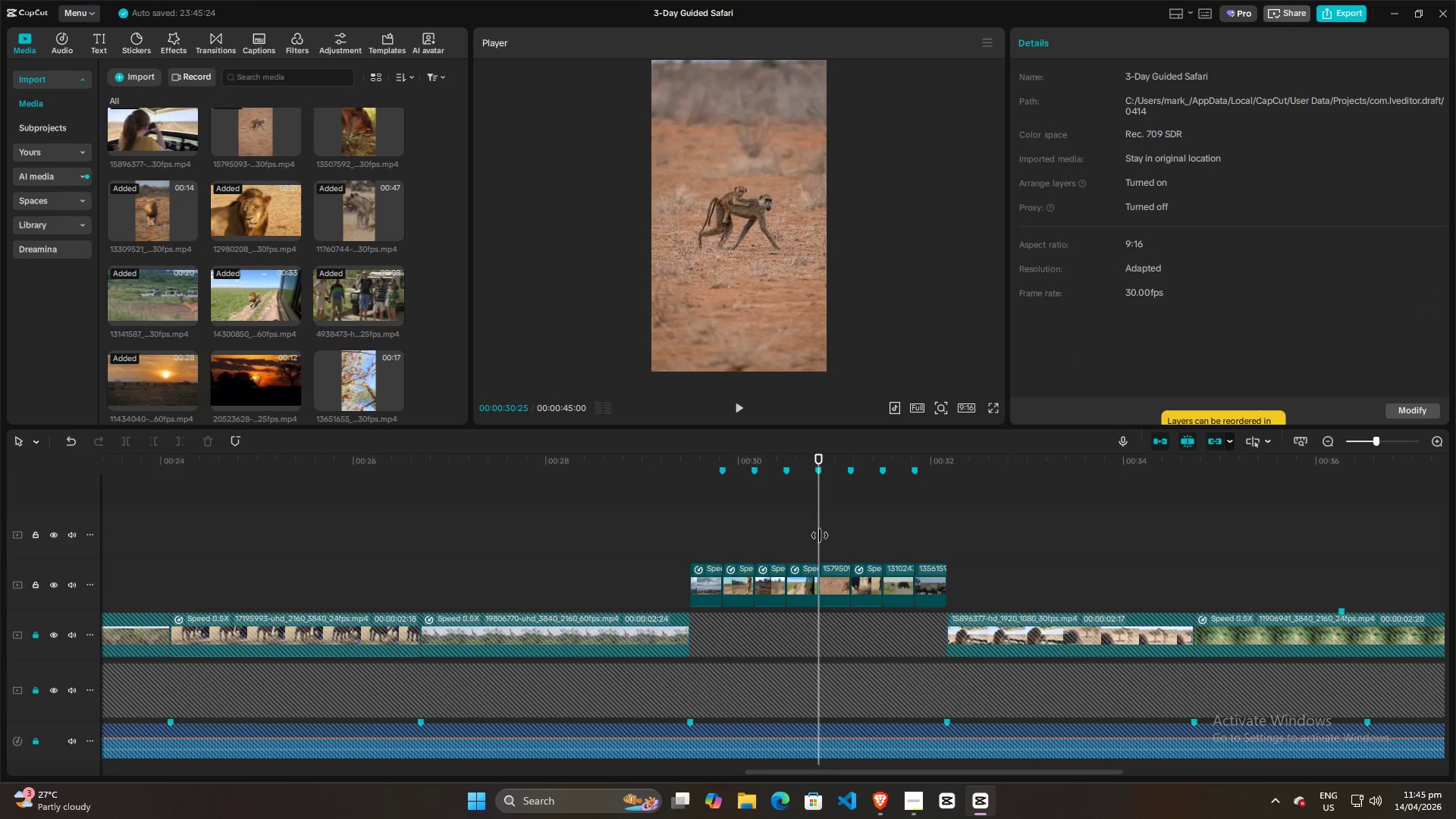 
key(Space)
 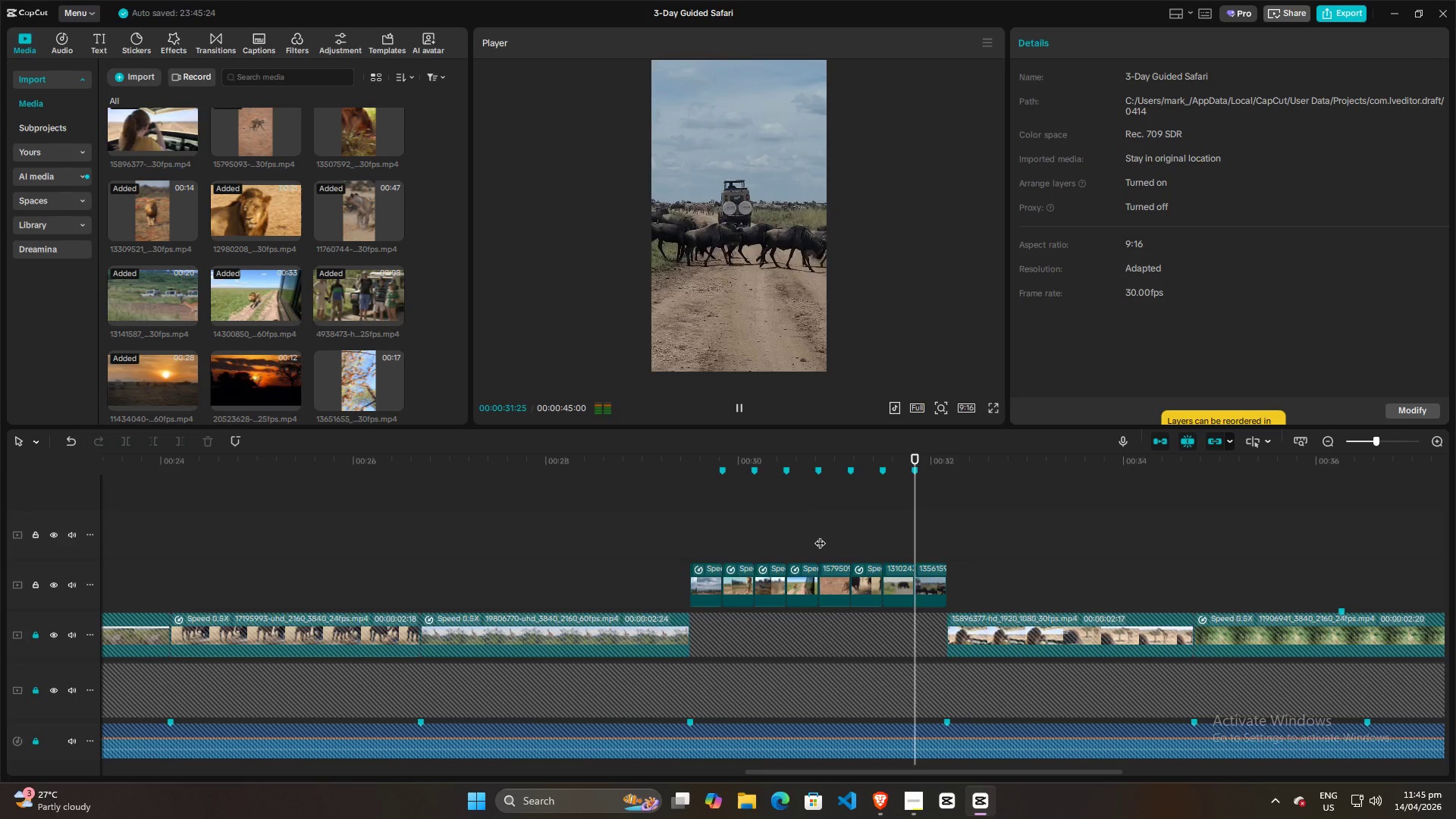 
key(Space)
 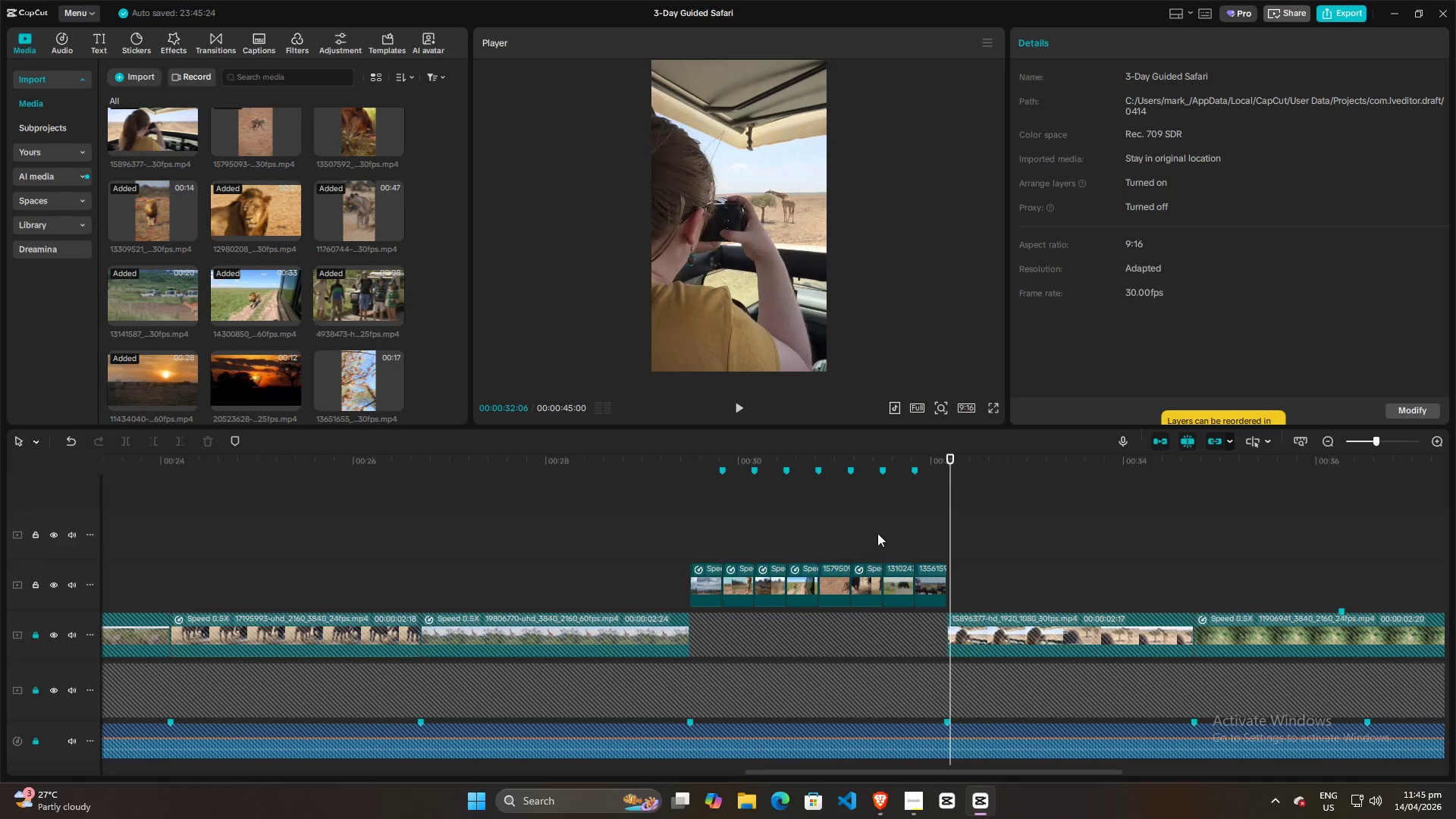 
left_click([877, 533])
 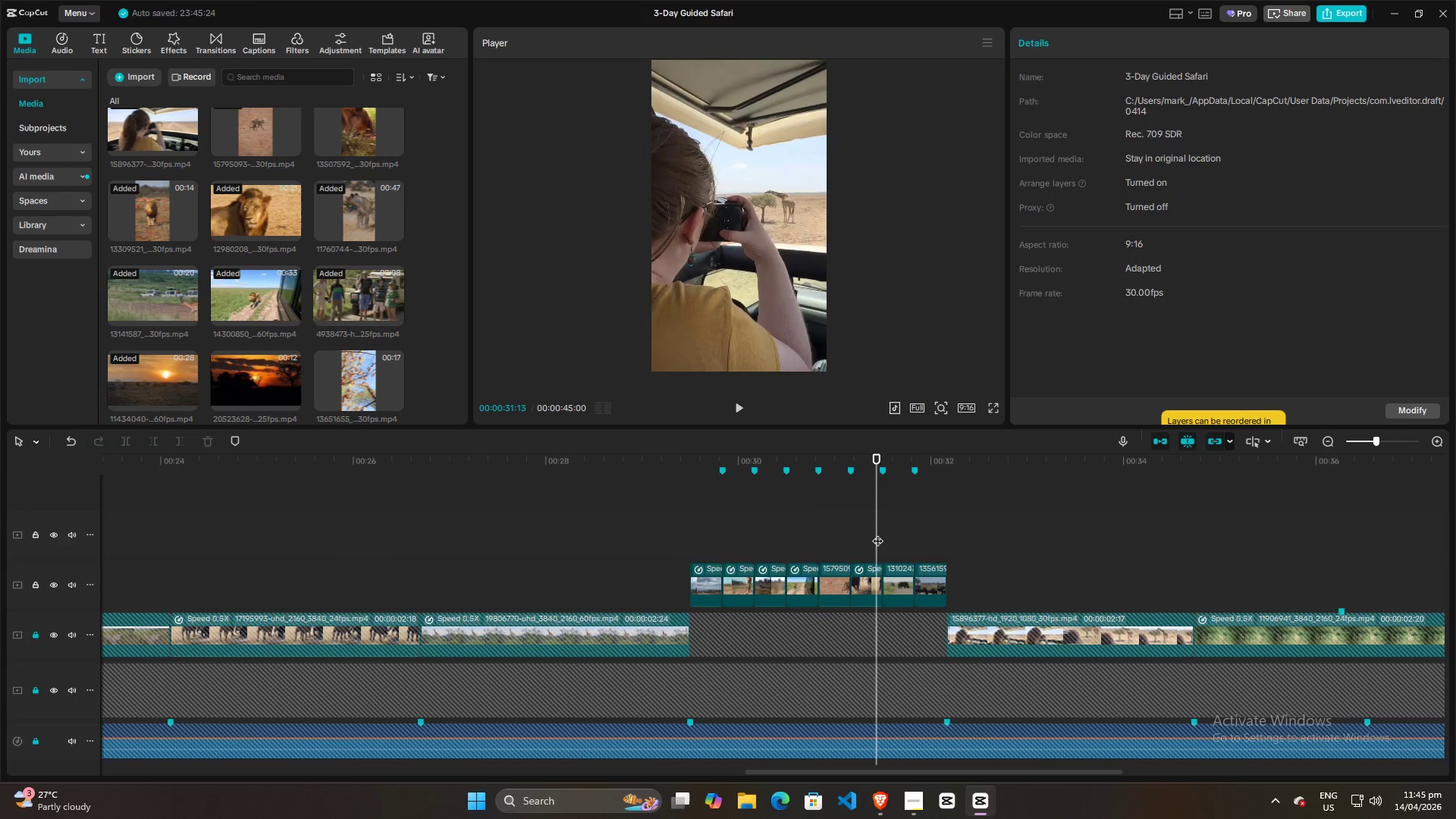 
key(Space)
 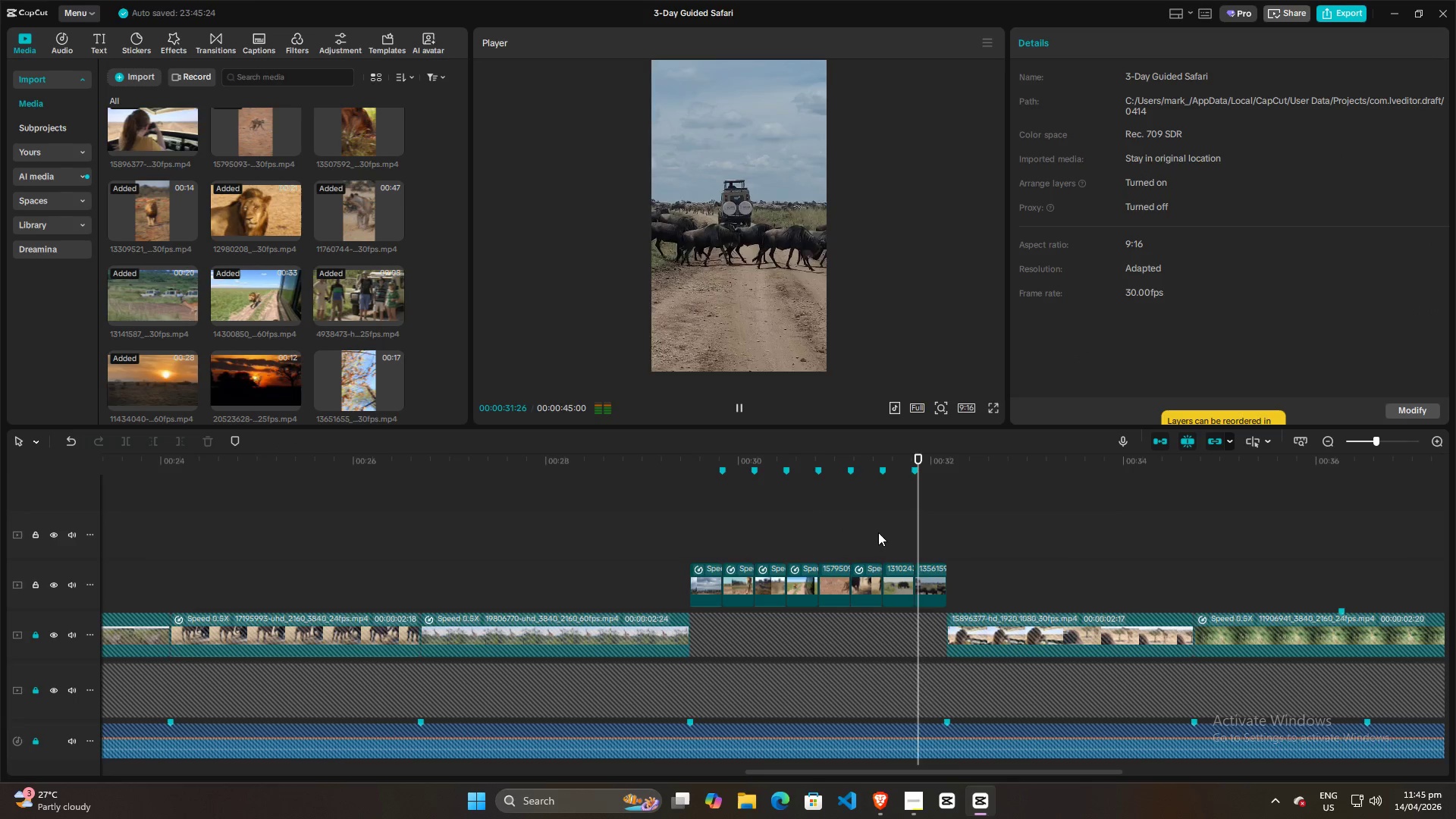 
key(Space)
 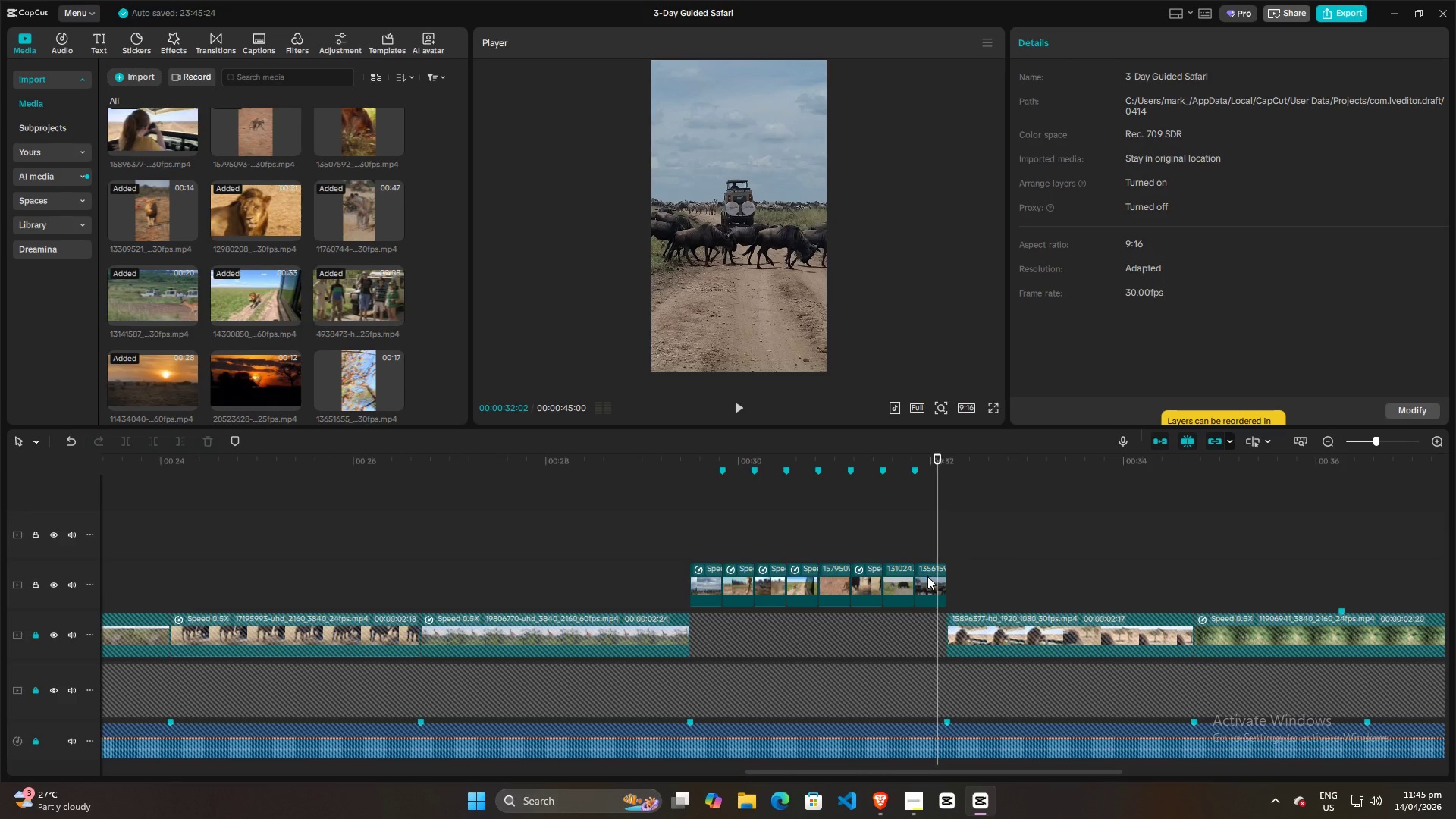 
left_click([926, 579])
 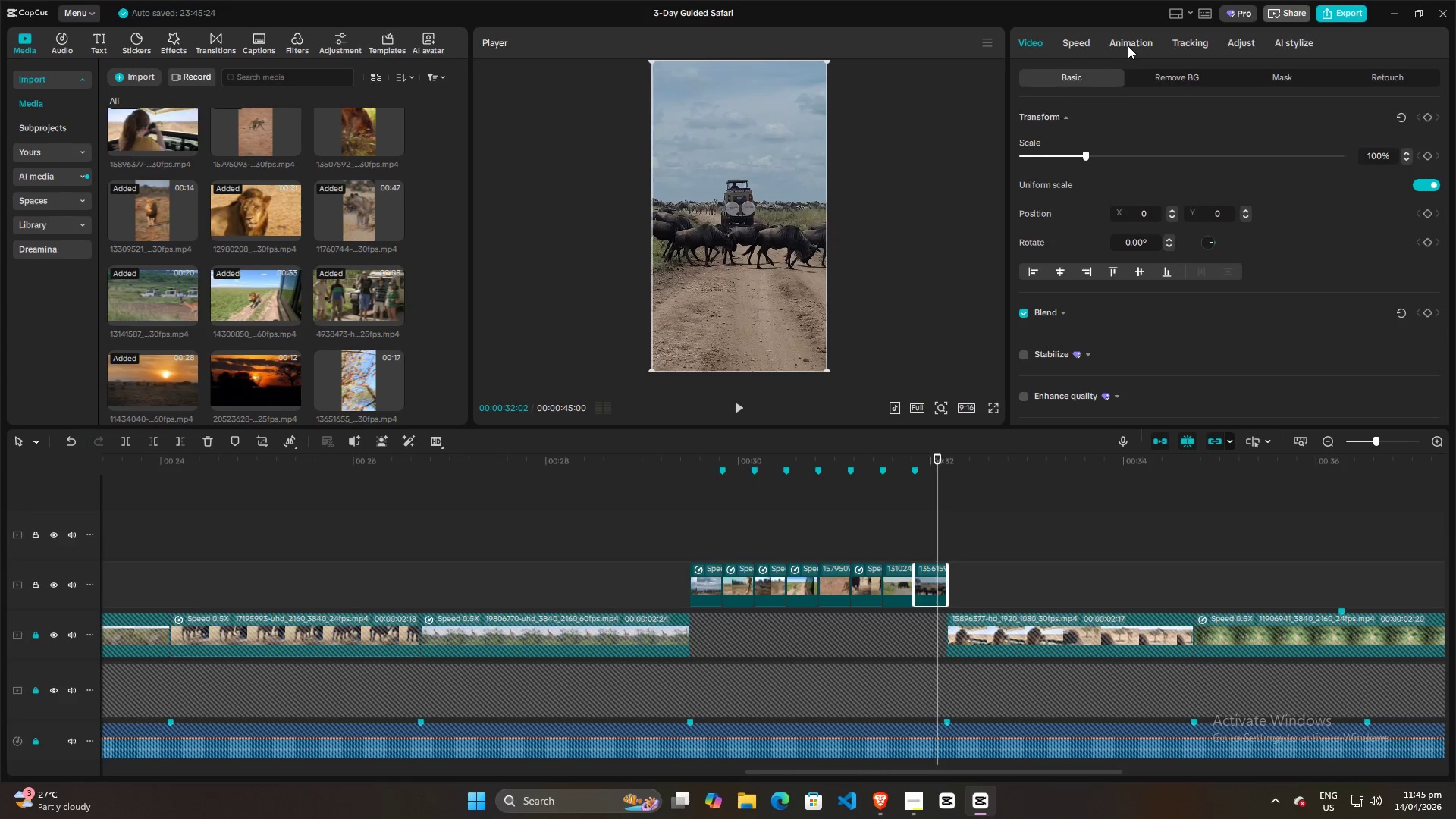 
double_click([1069, 40])
 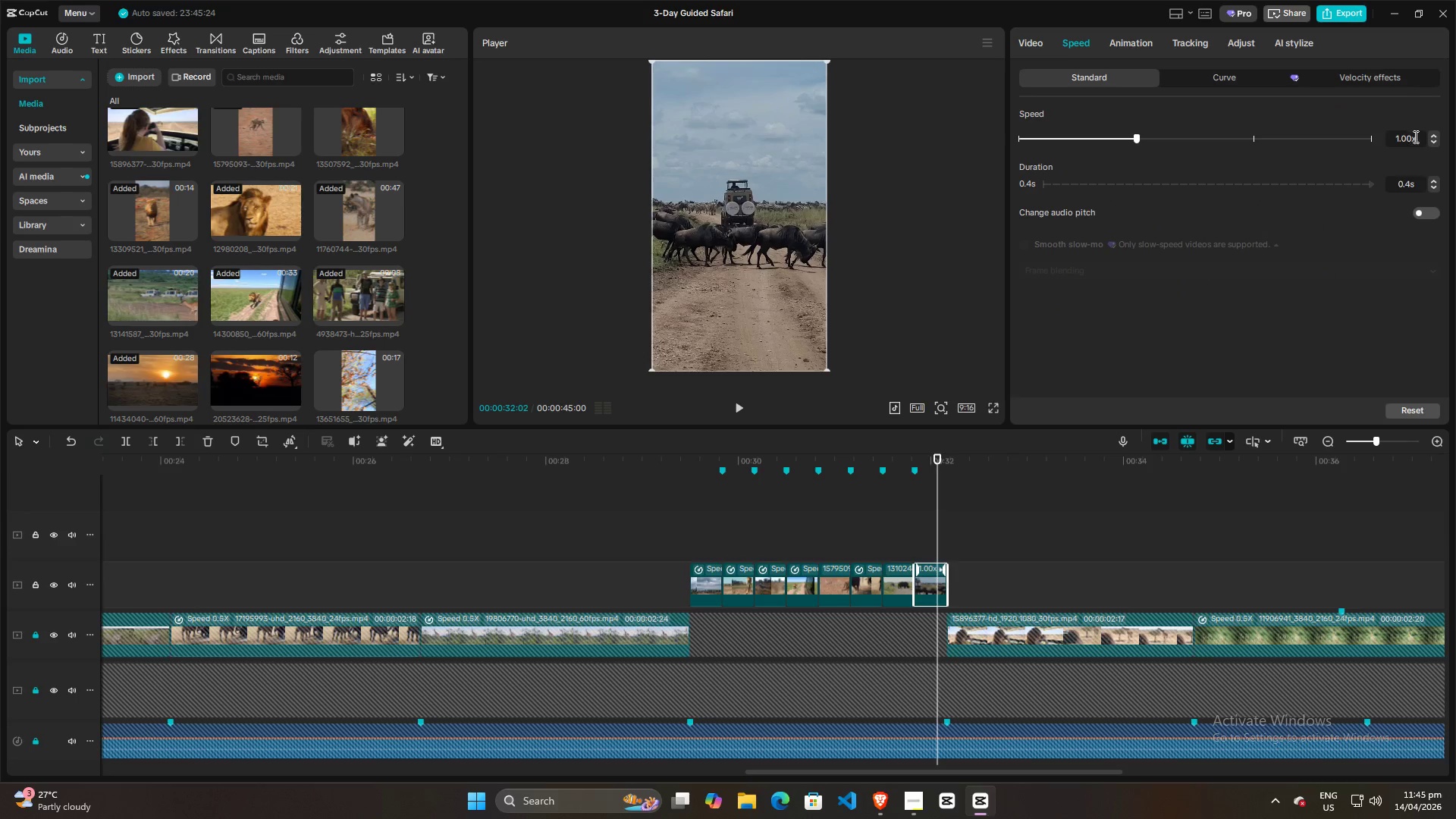 
left_click_drag(start_coordinate=[1413, 140], to_coordinate=[1305, 134])
 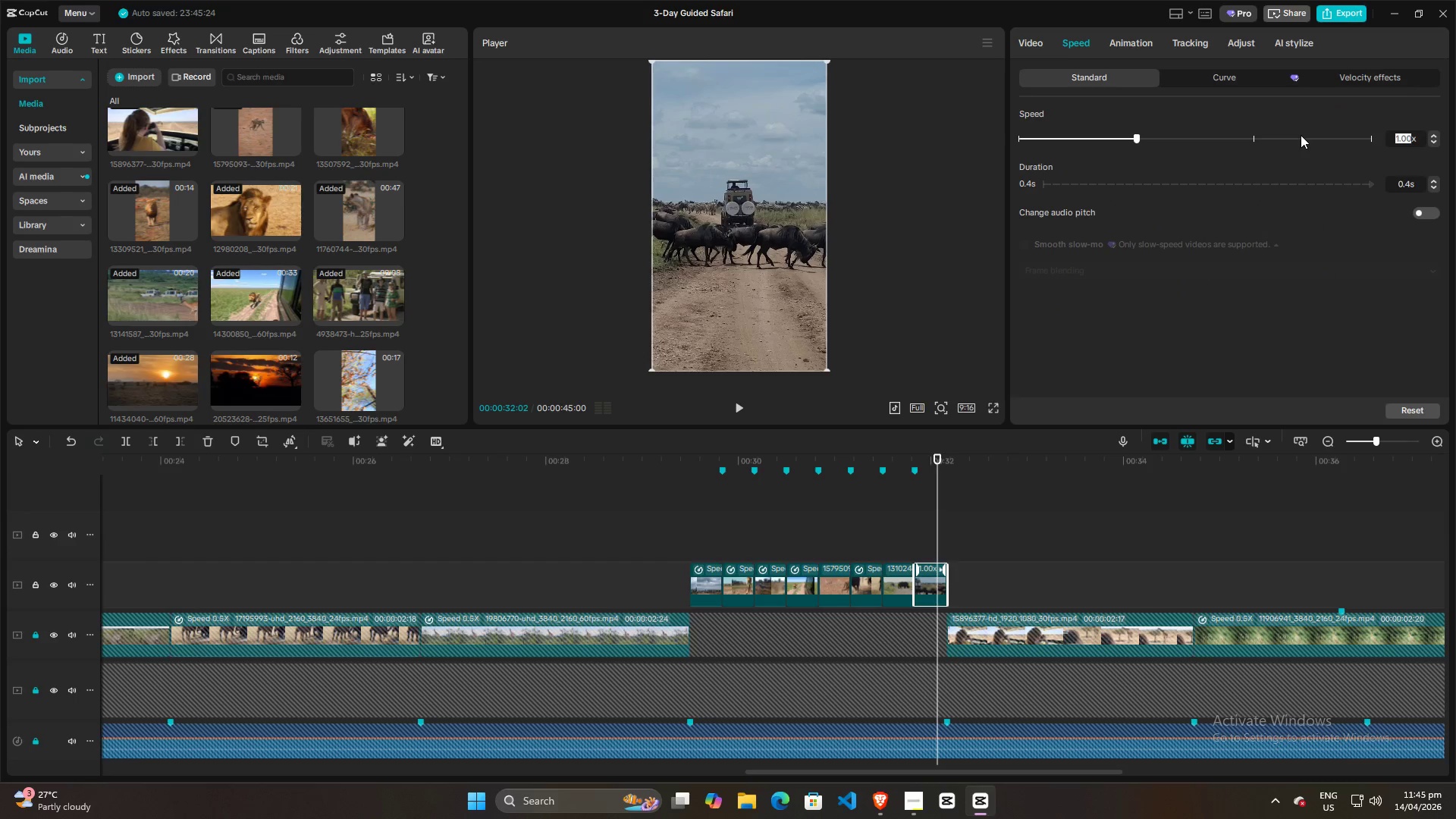 
type(0.50)
 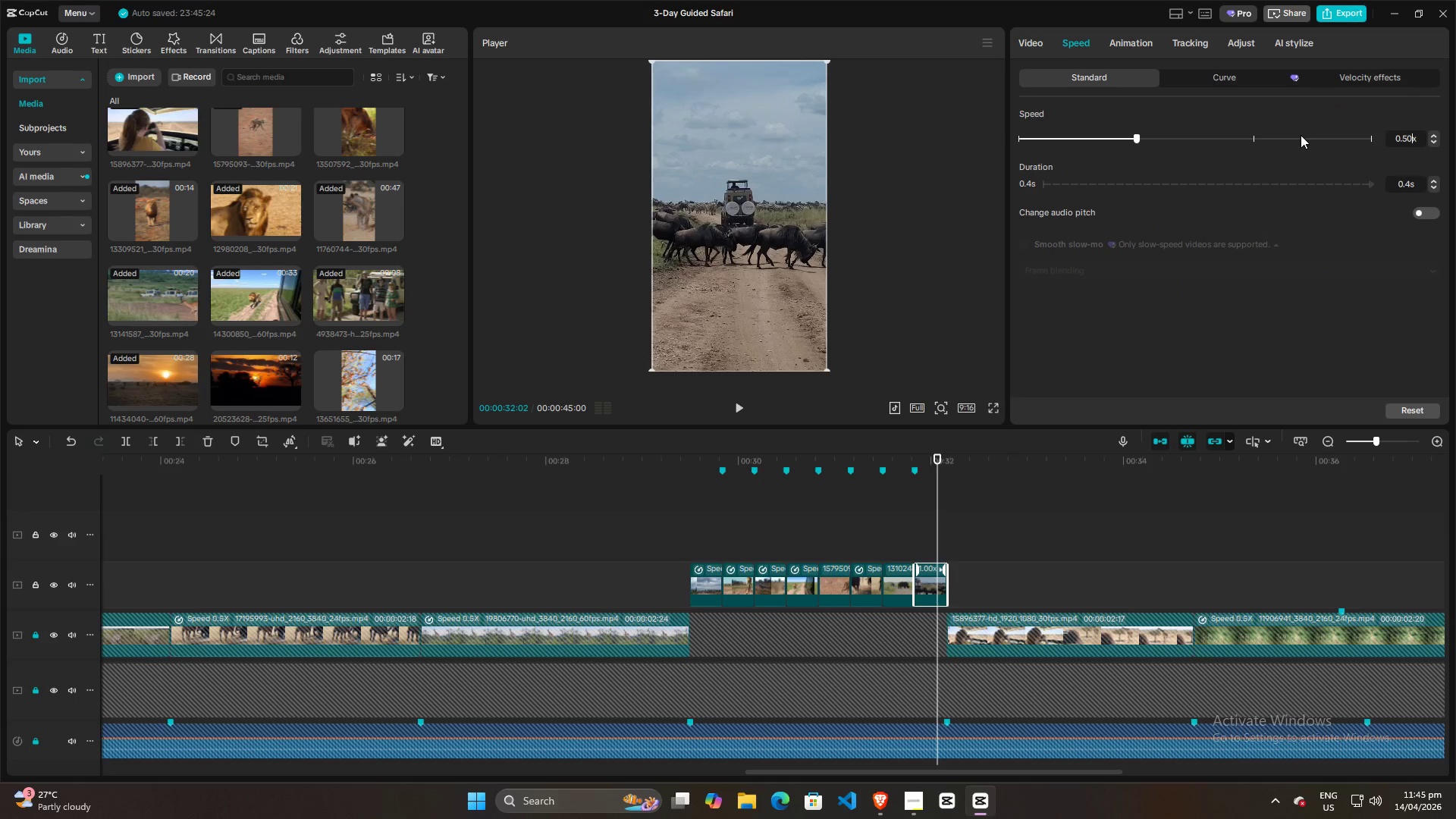 
left_click([1137, 394])
 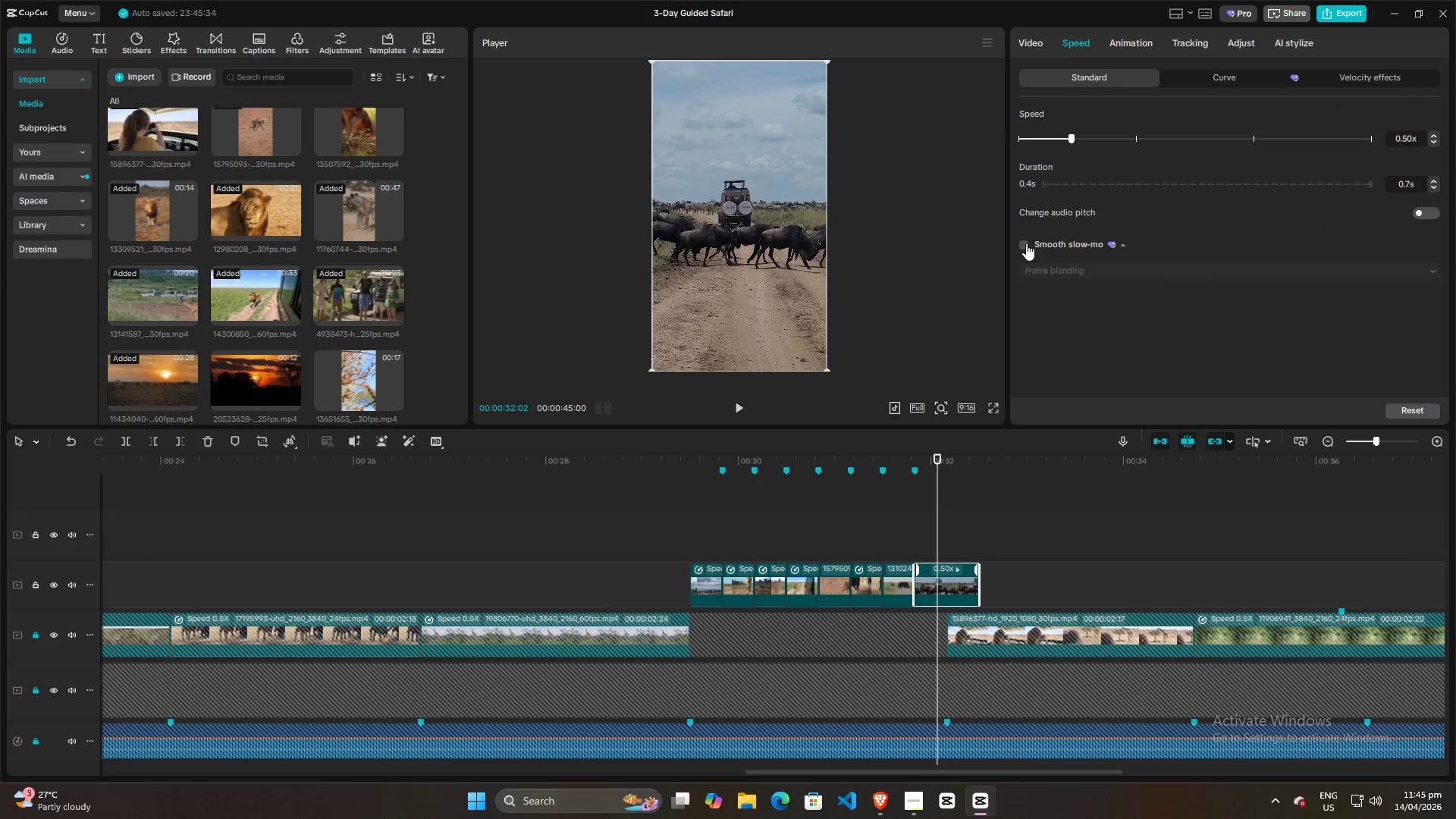 
double_click([1079, 273])
 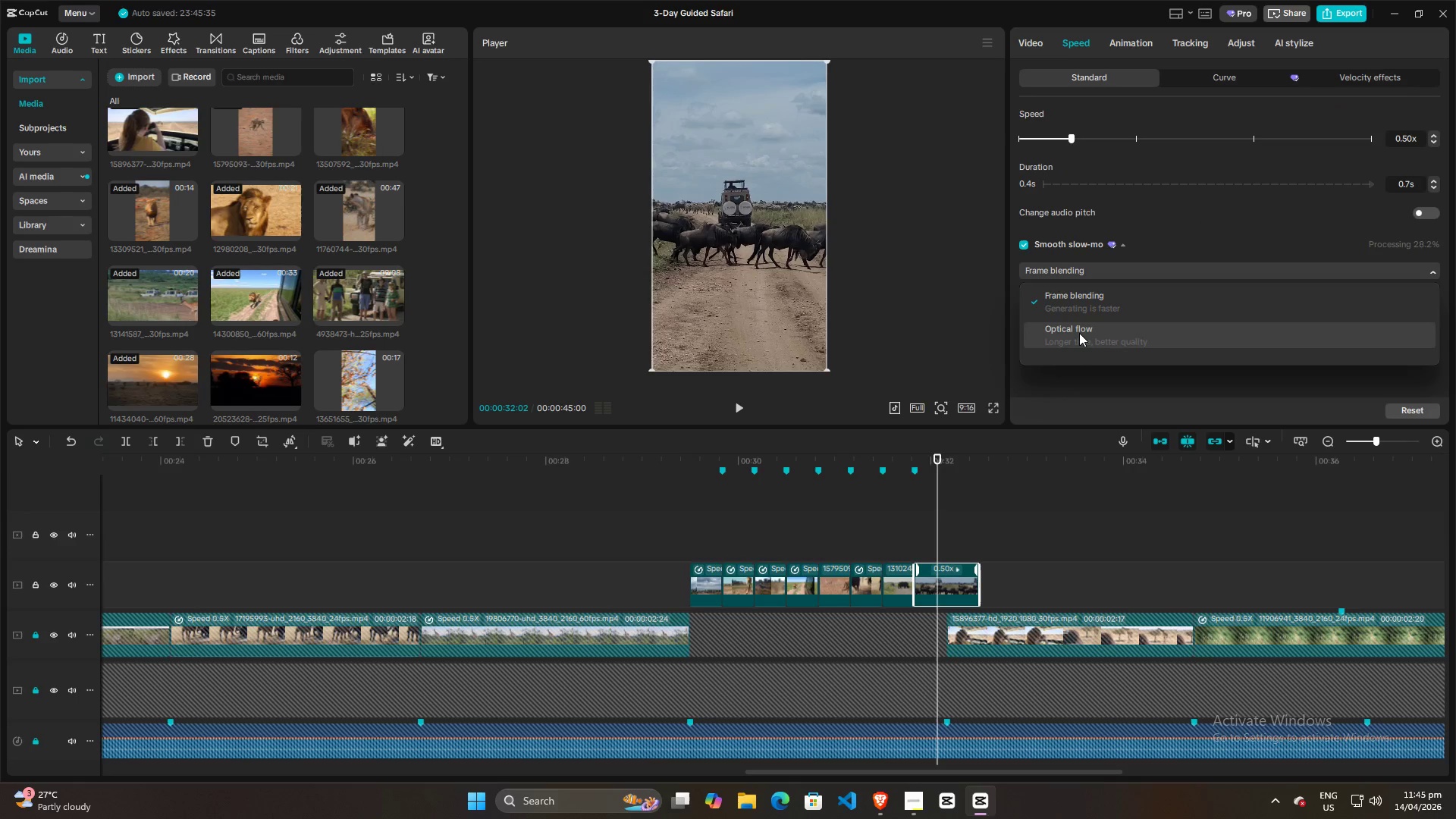 
left_click([1079, 333])
 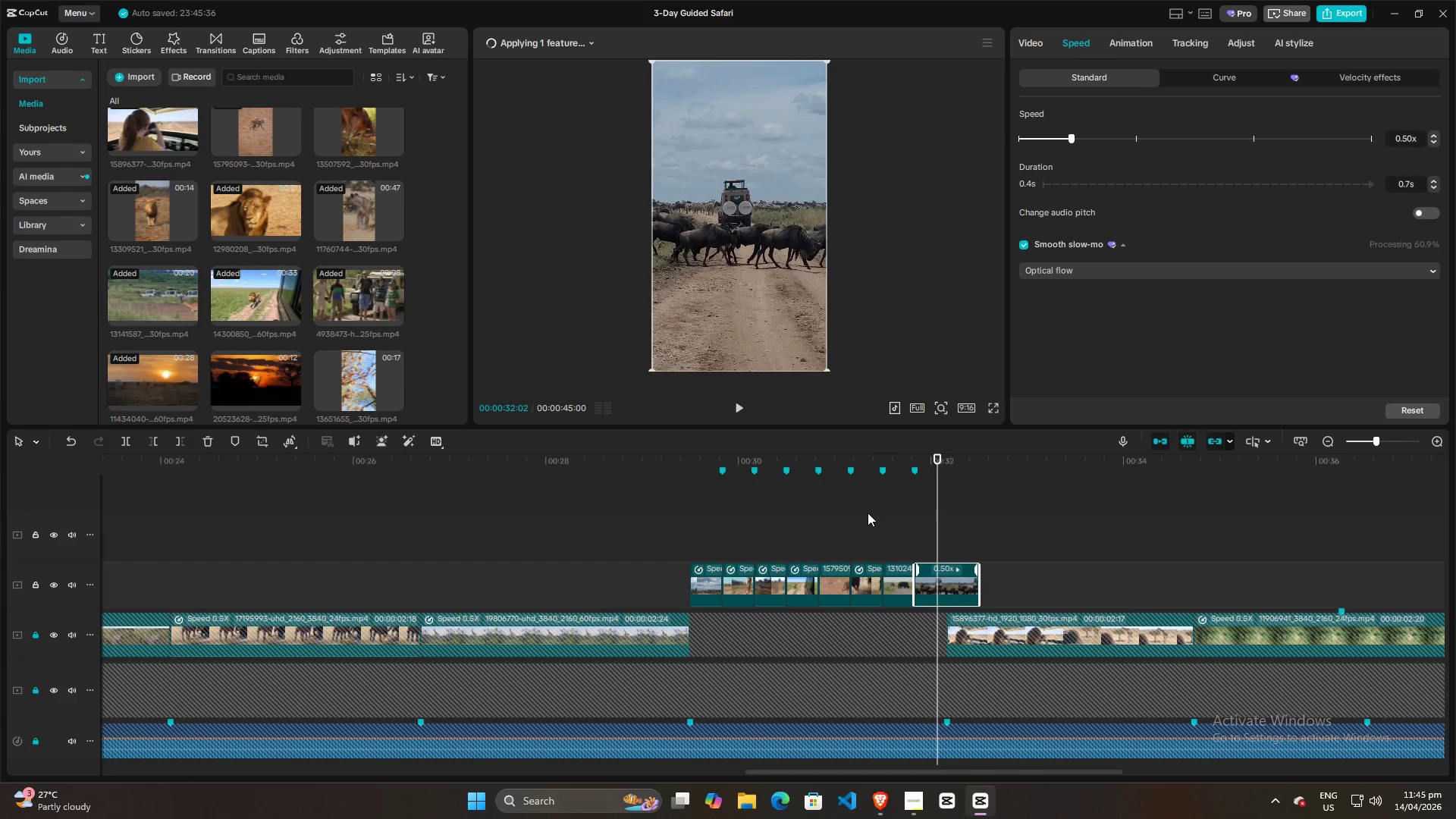 
wait(10.91)
 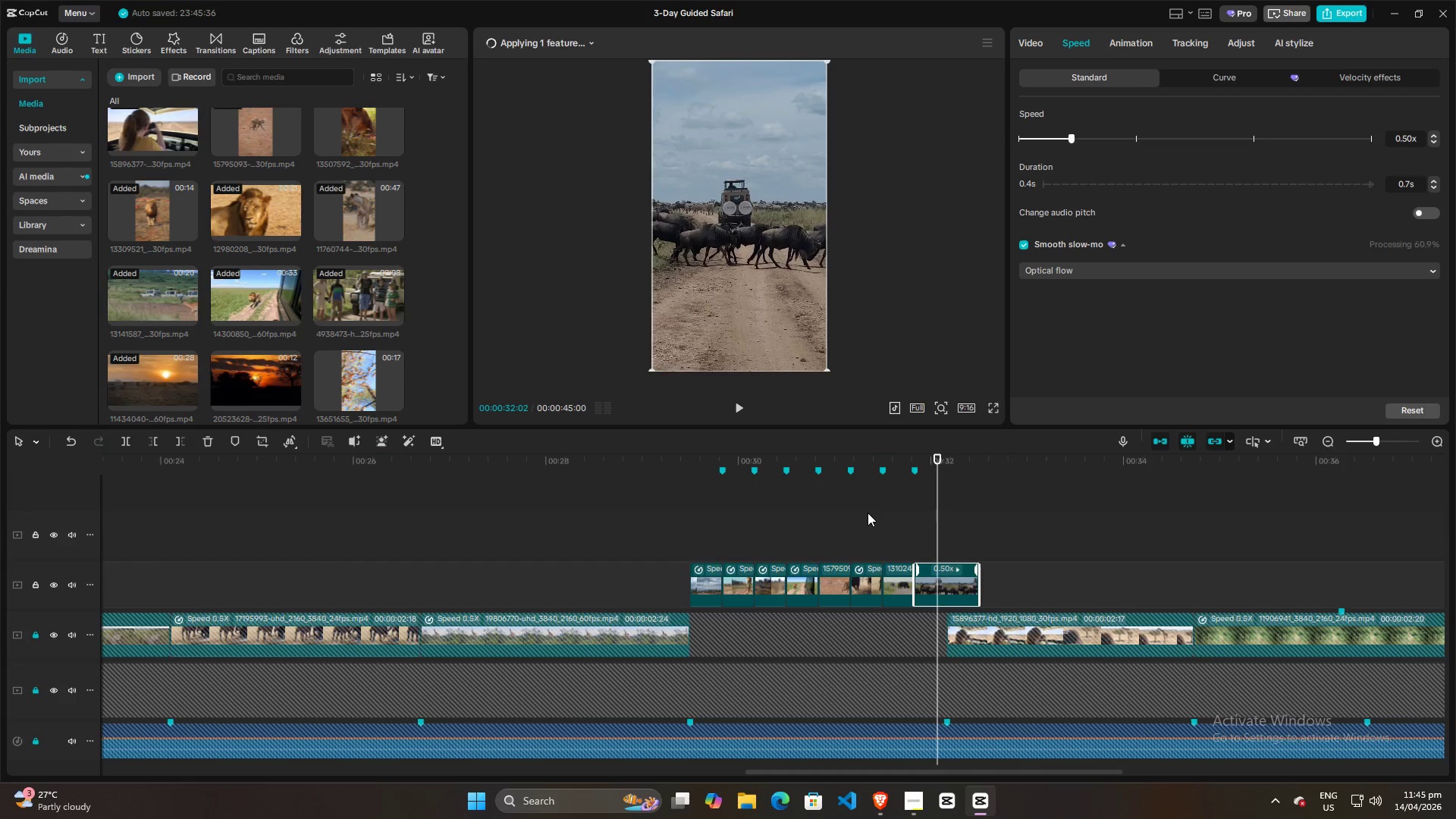 
left_click_drag(start_coordinate=[977, 579], to_coordinate=[946, 584])
 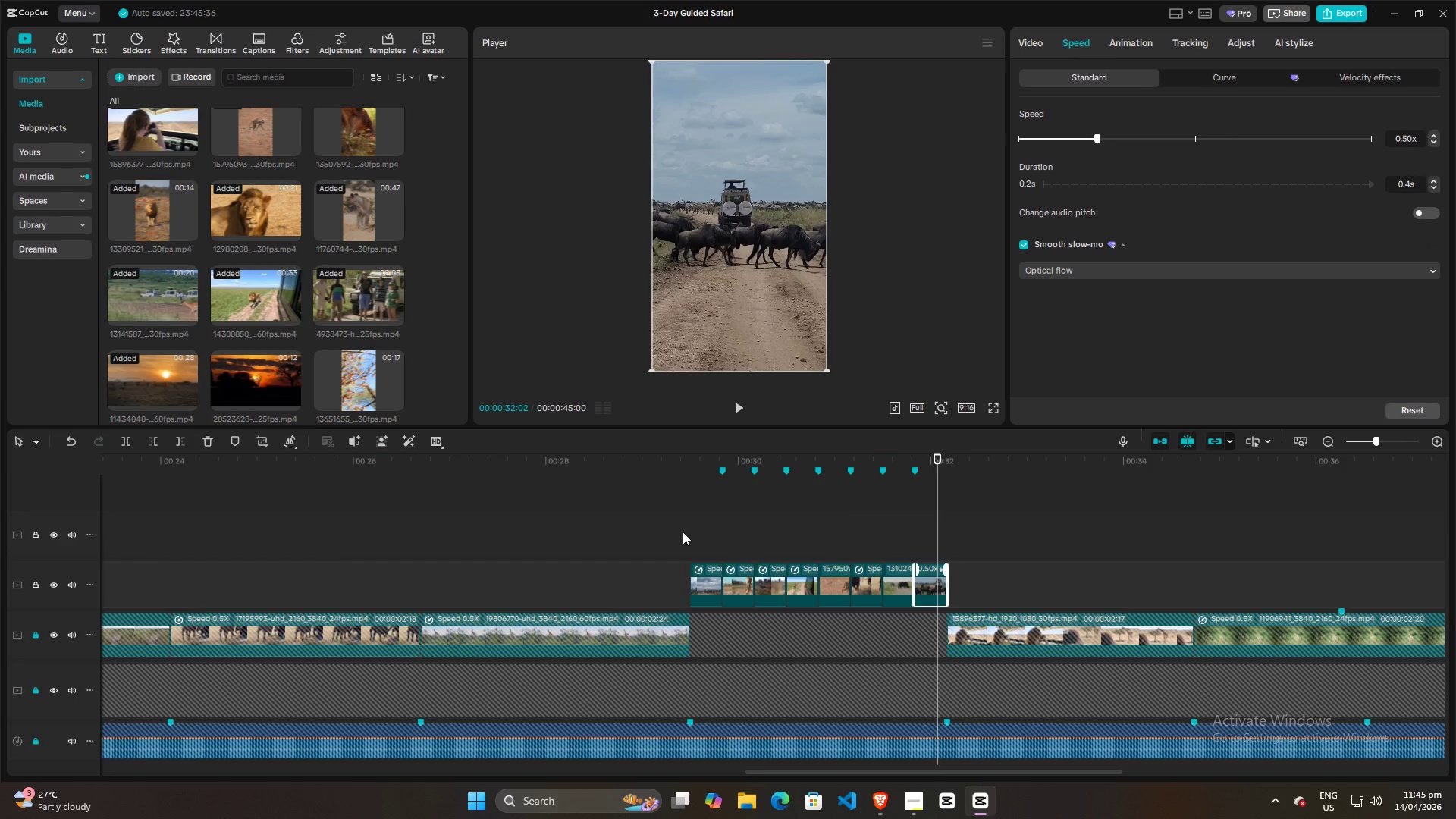 
left_click([676, 532])
 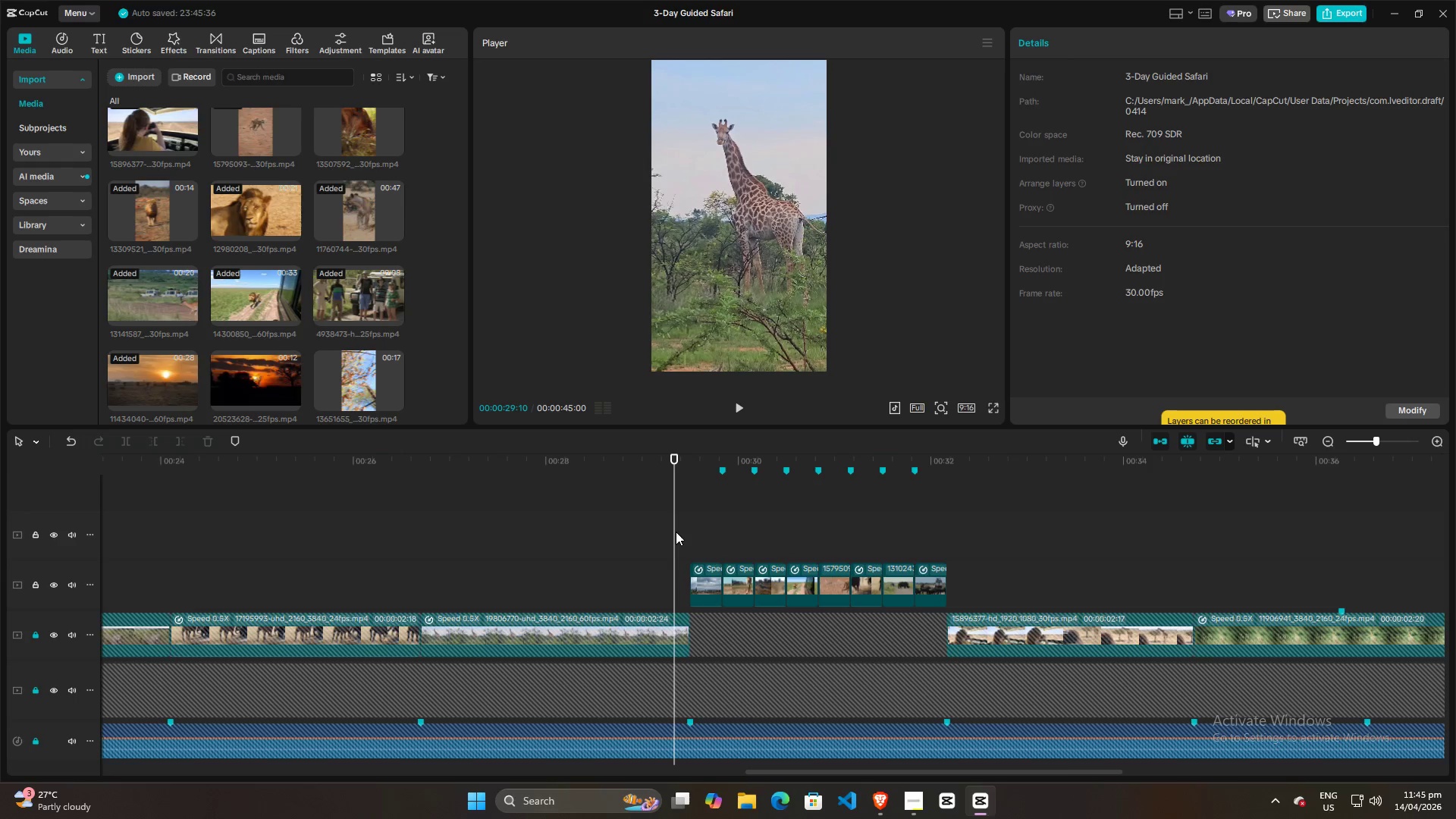 
left_click([676, 532])
 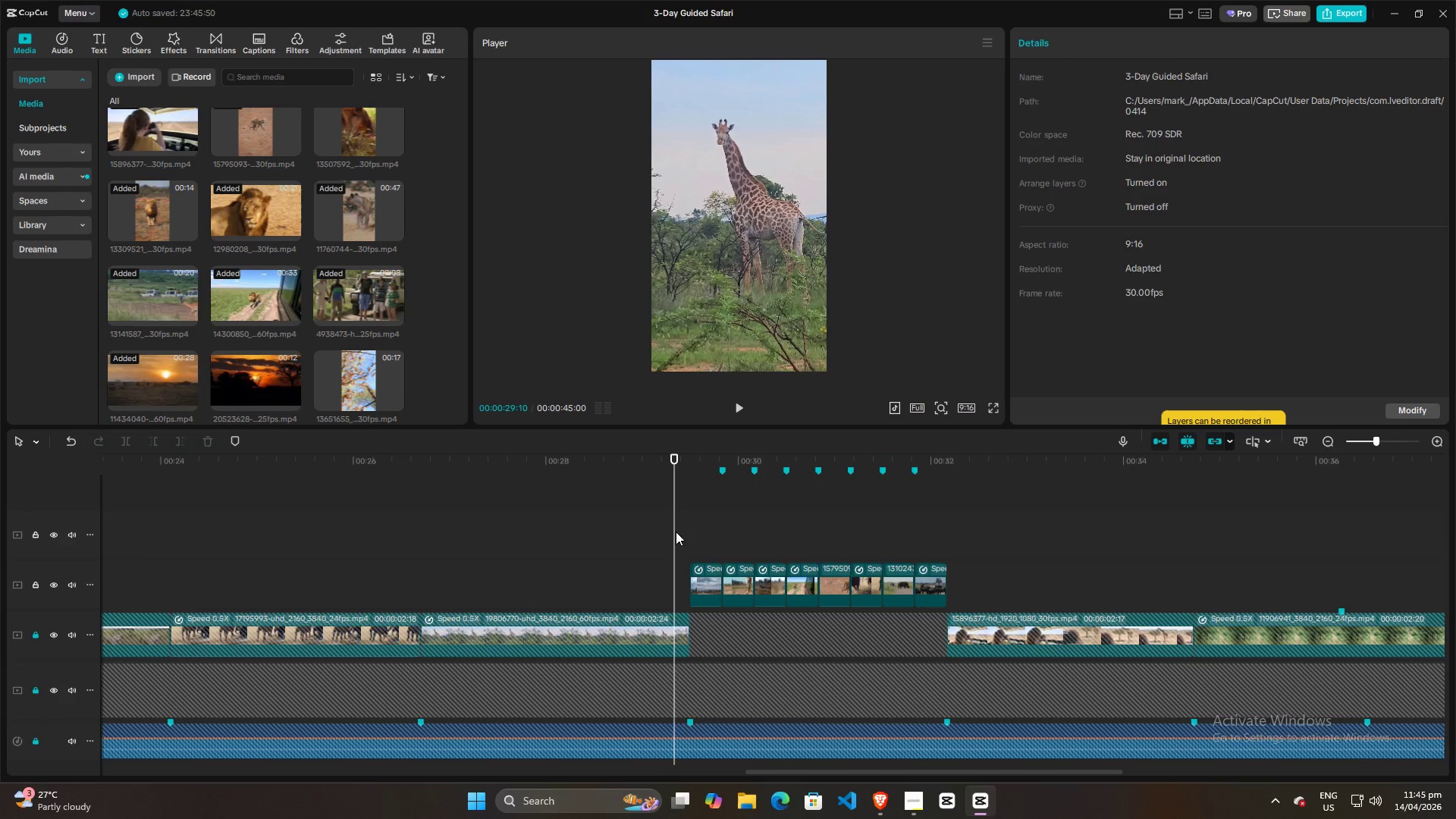 
key(Space)
 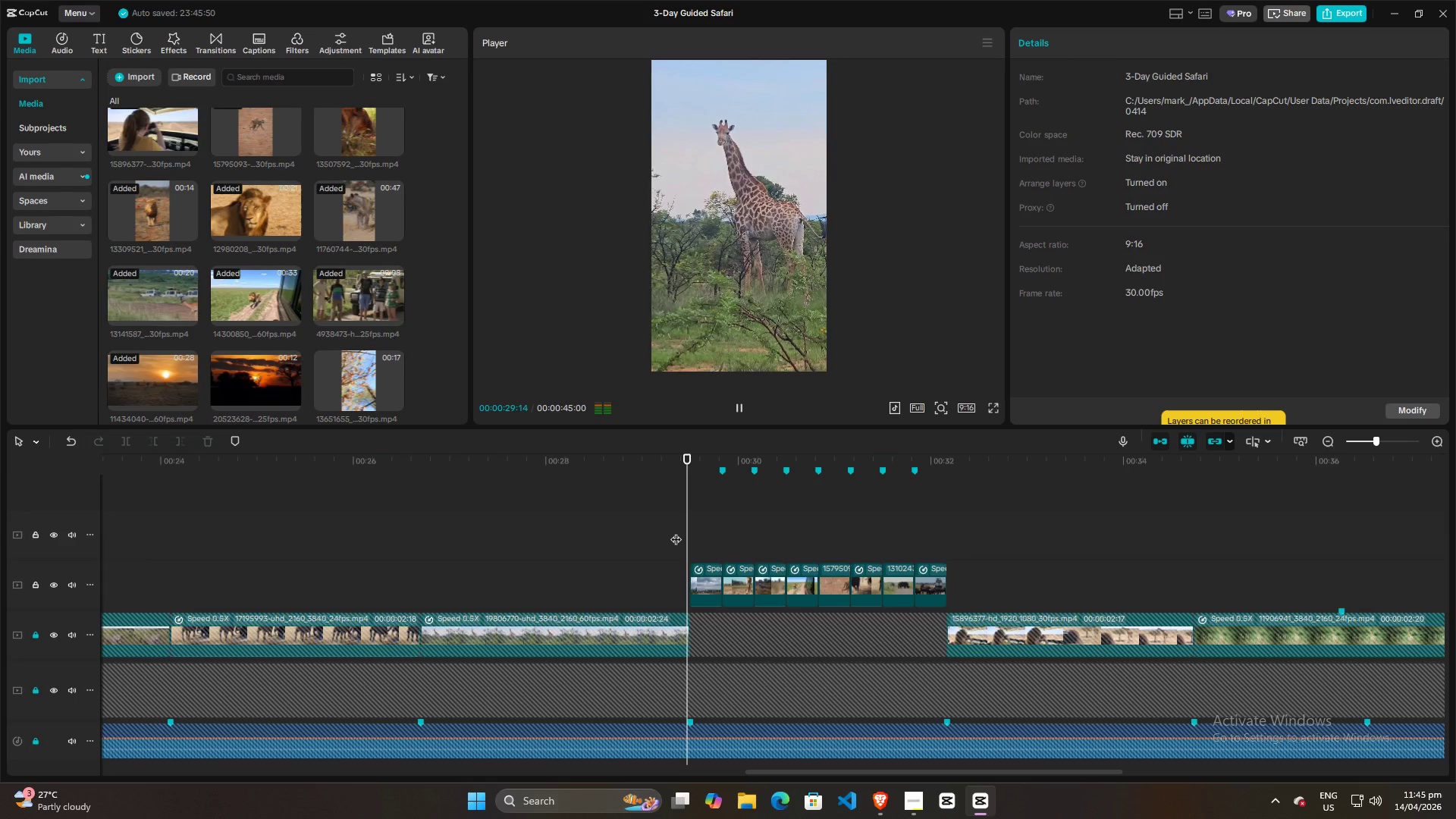 
key(Space)
 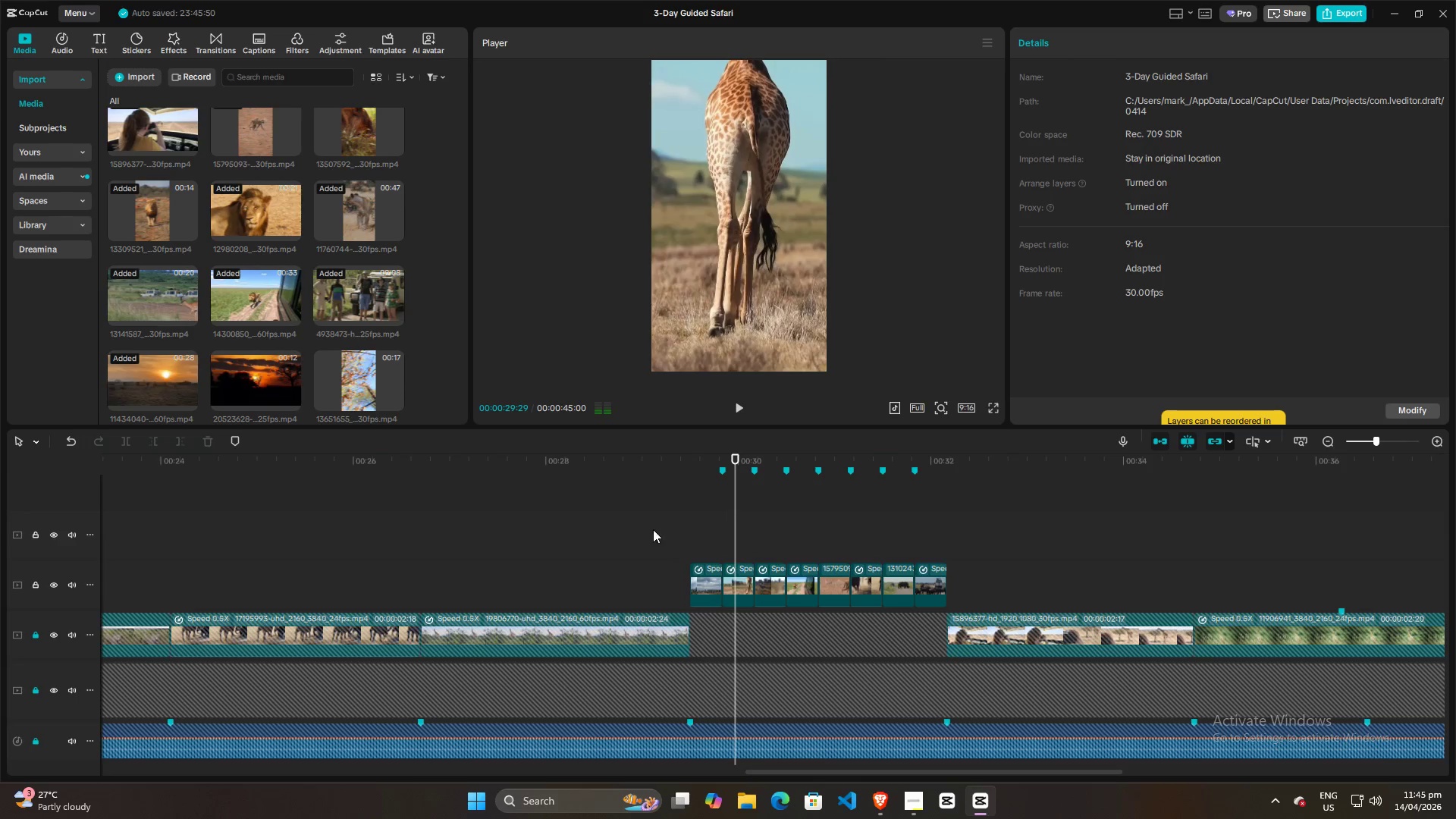 
left_click([648, 529])
 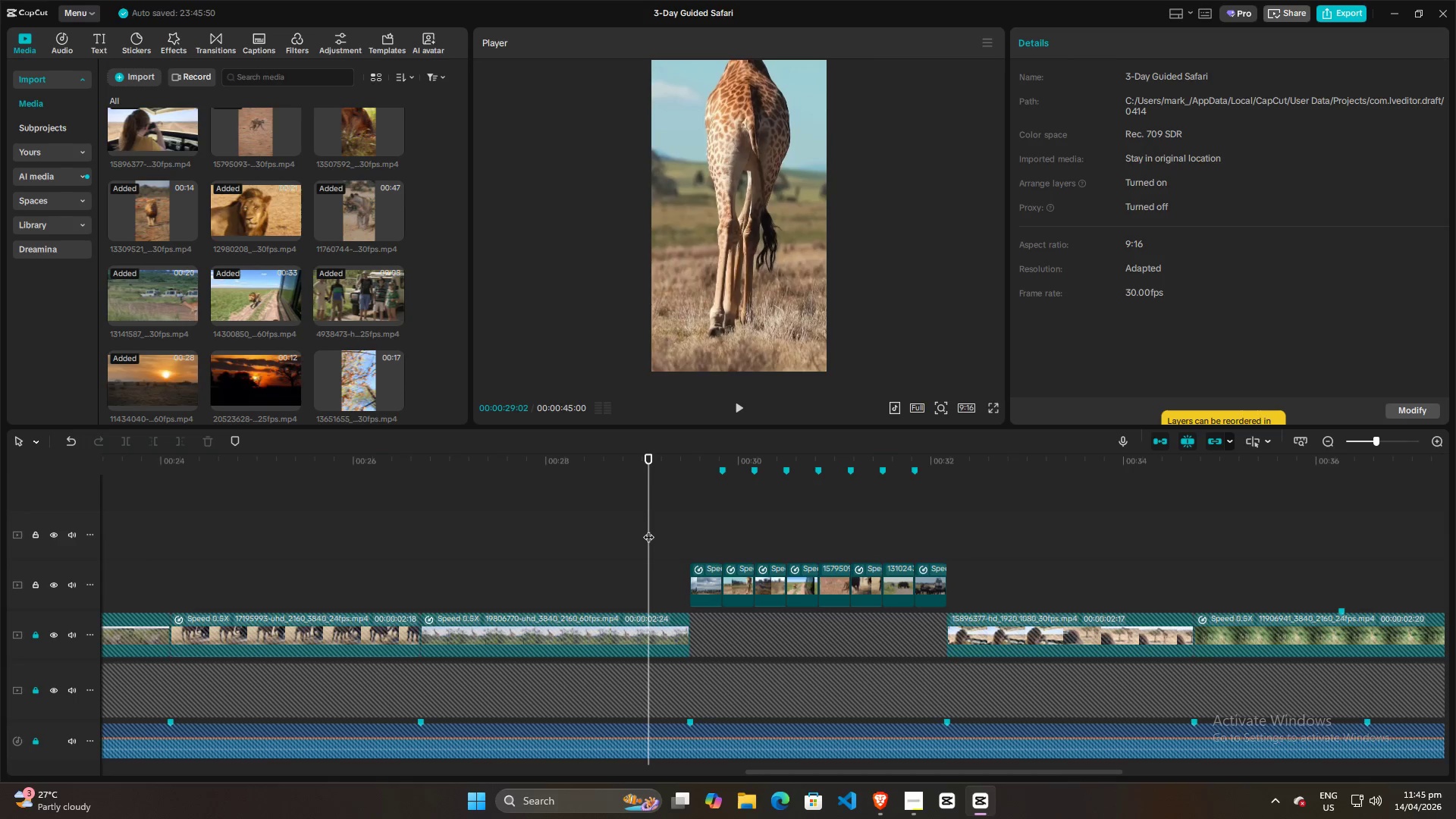 
key(Space)
 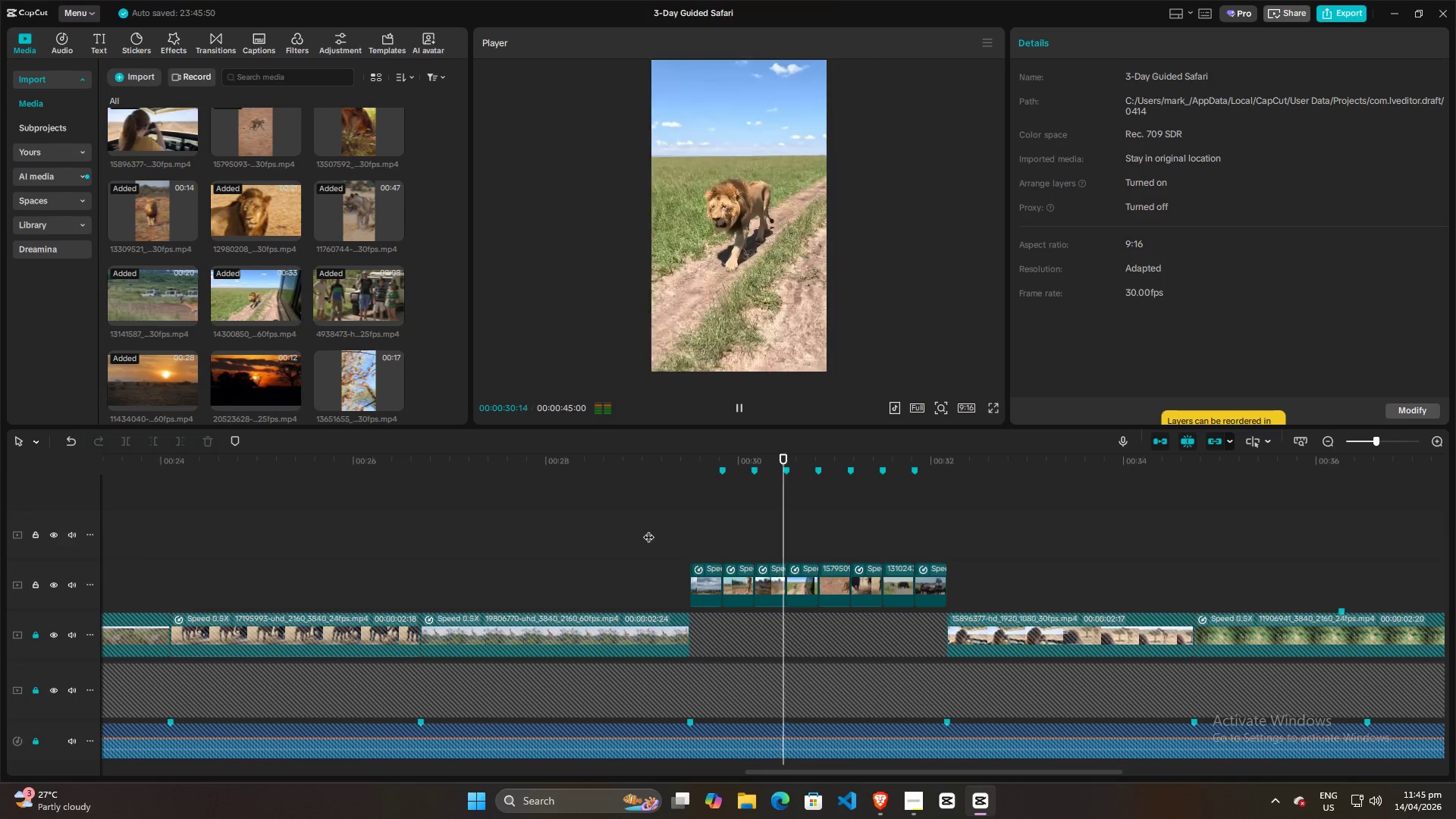 
key(Space)
 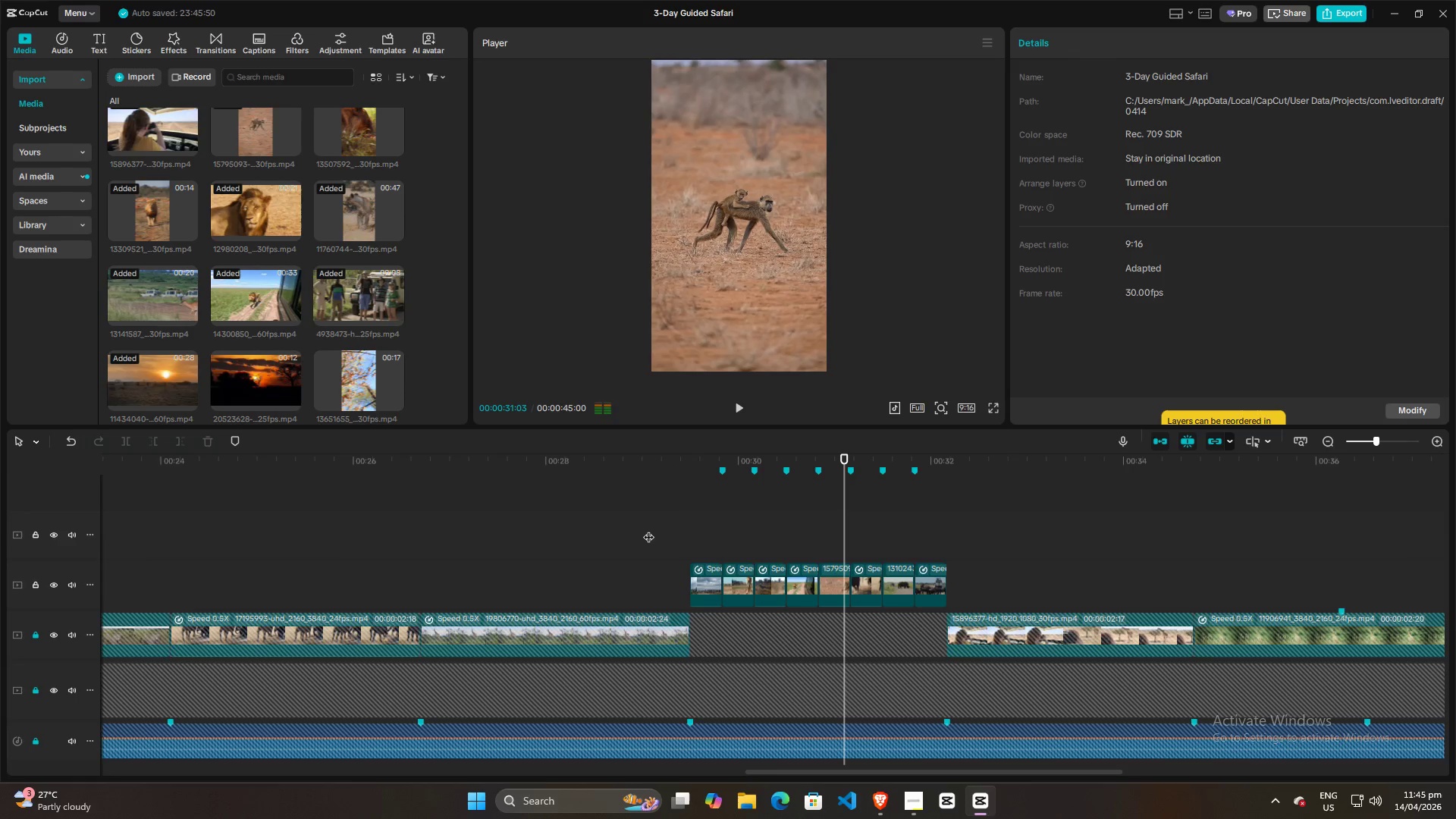 
left_click([648, 529])
 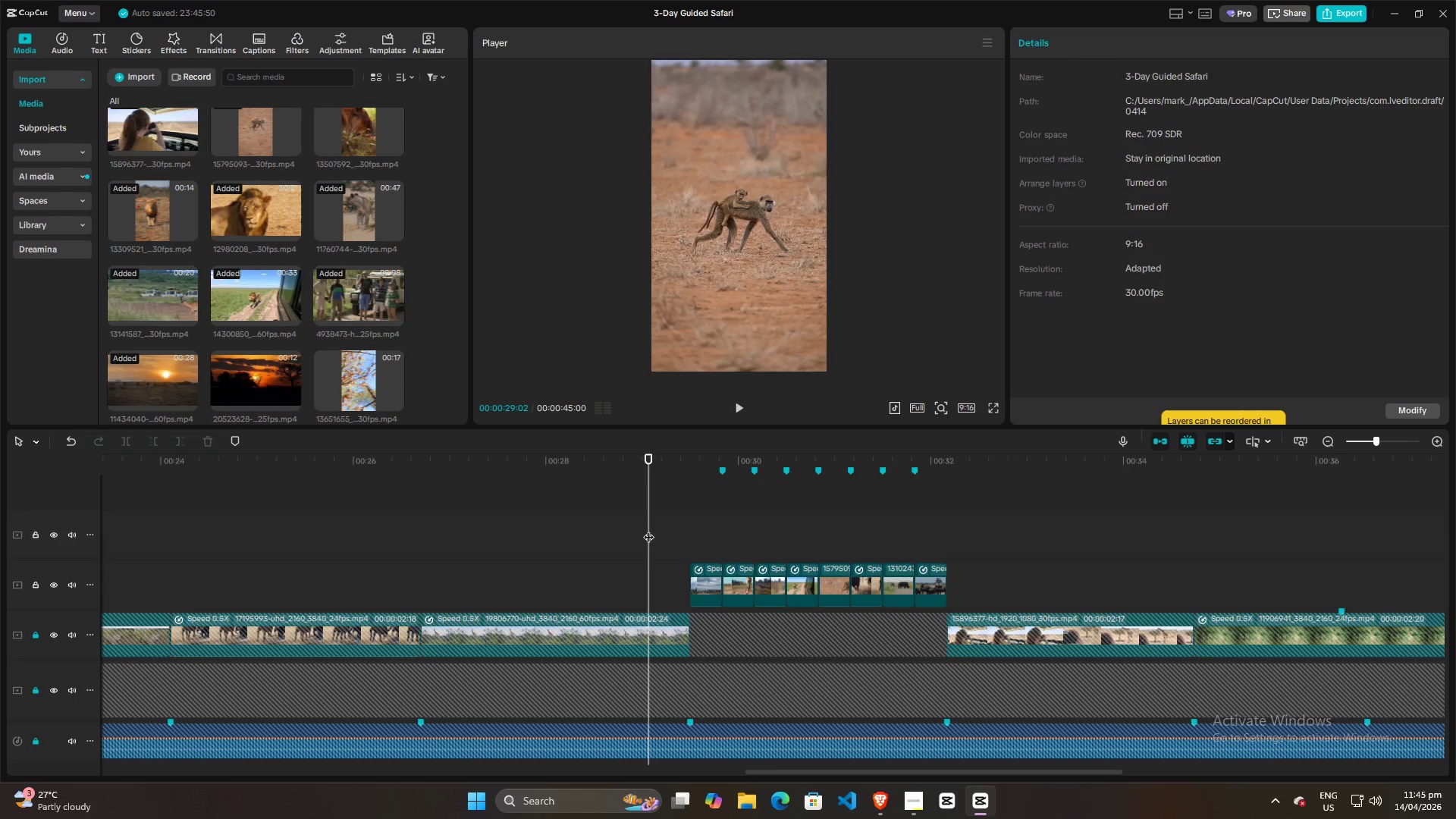 
key(Space)
 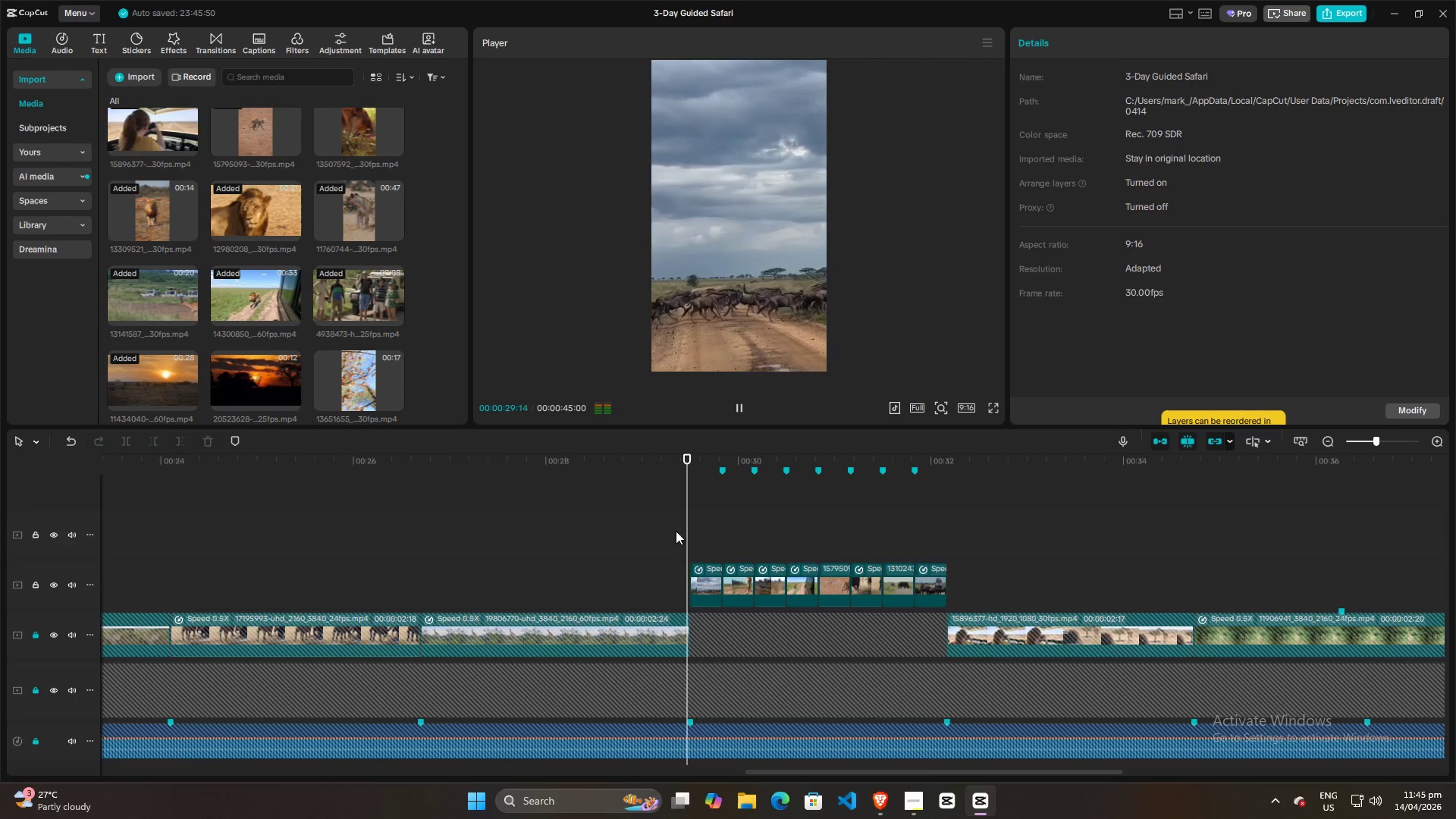 
key(Space)
 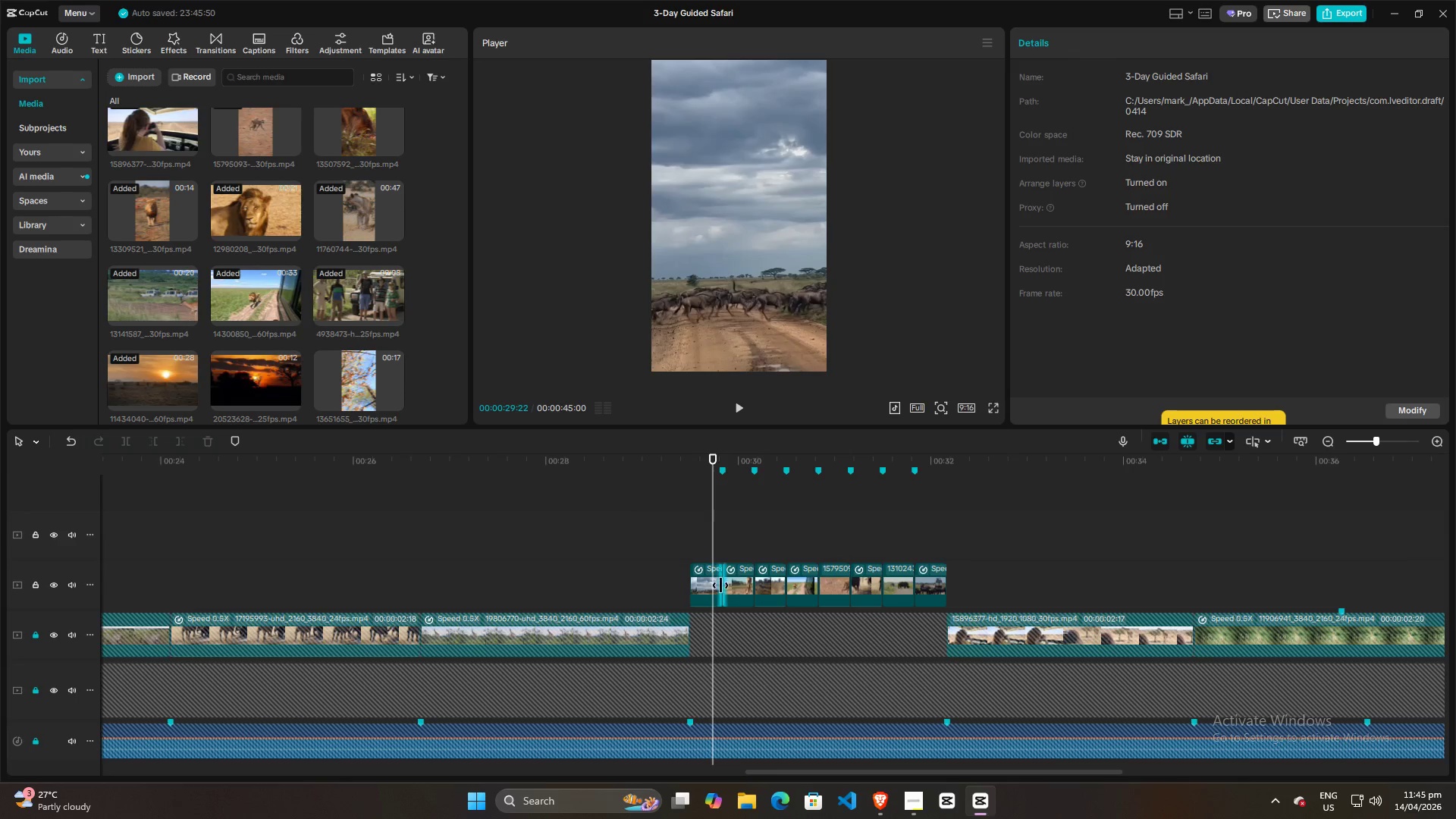 
left_click([718, 585])
 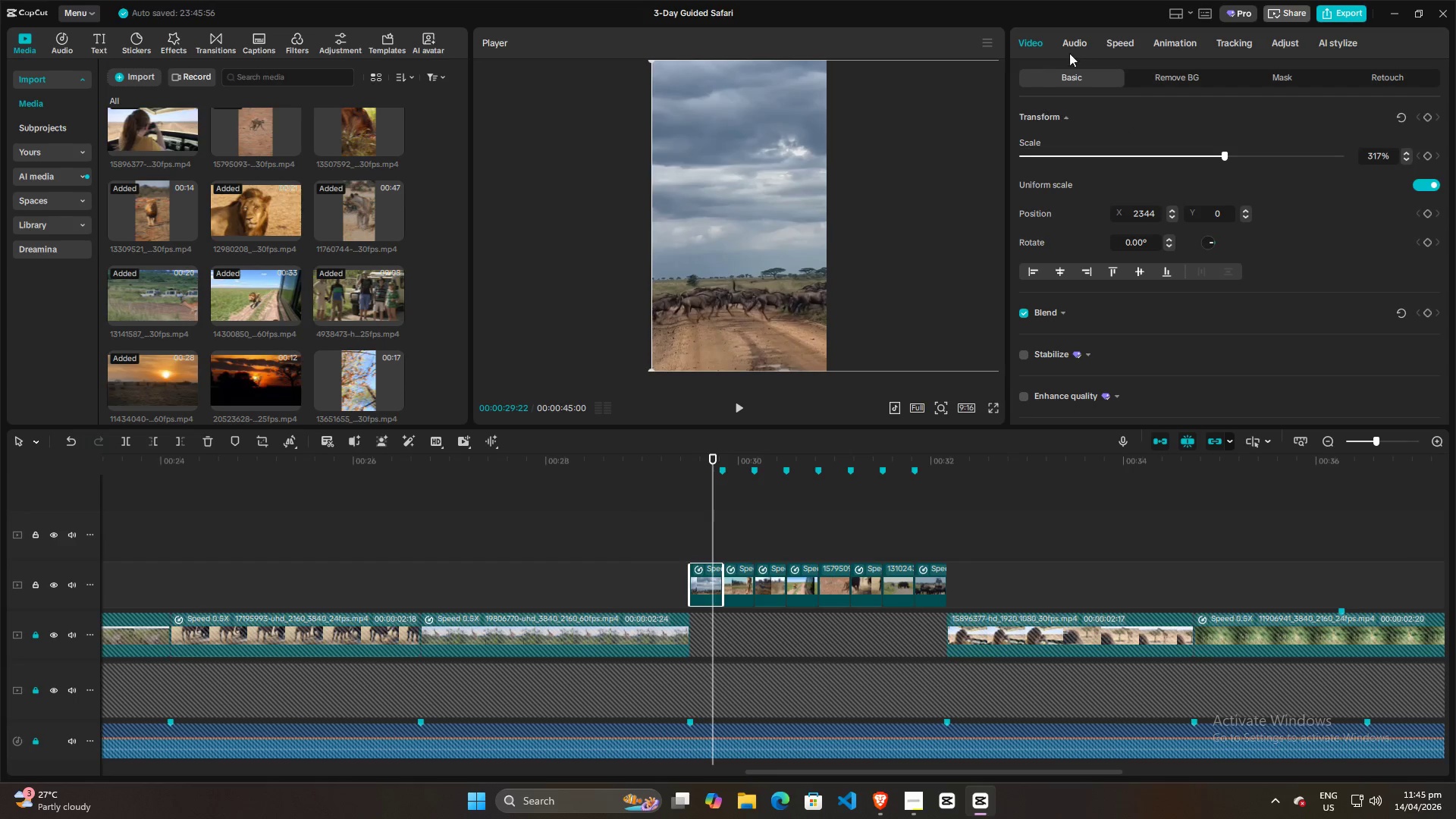 
left_click([1106, 44])
 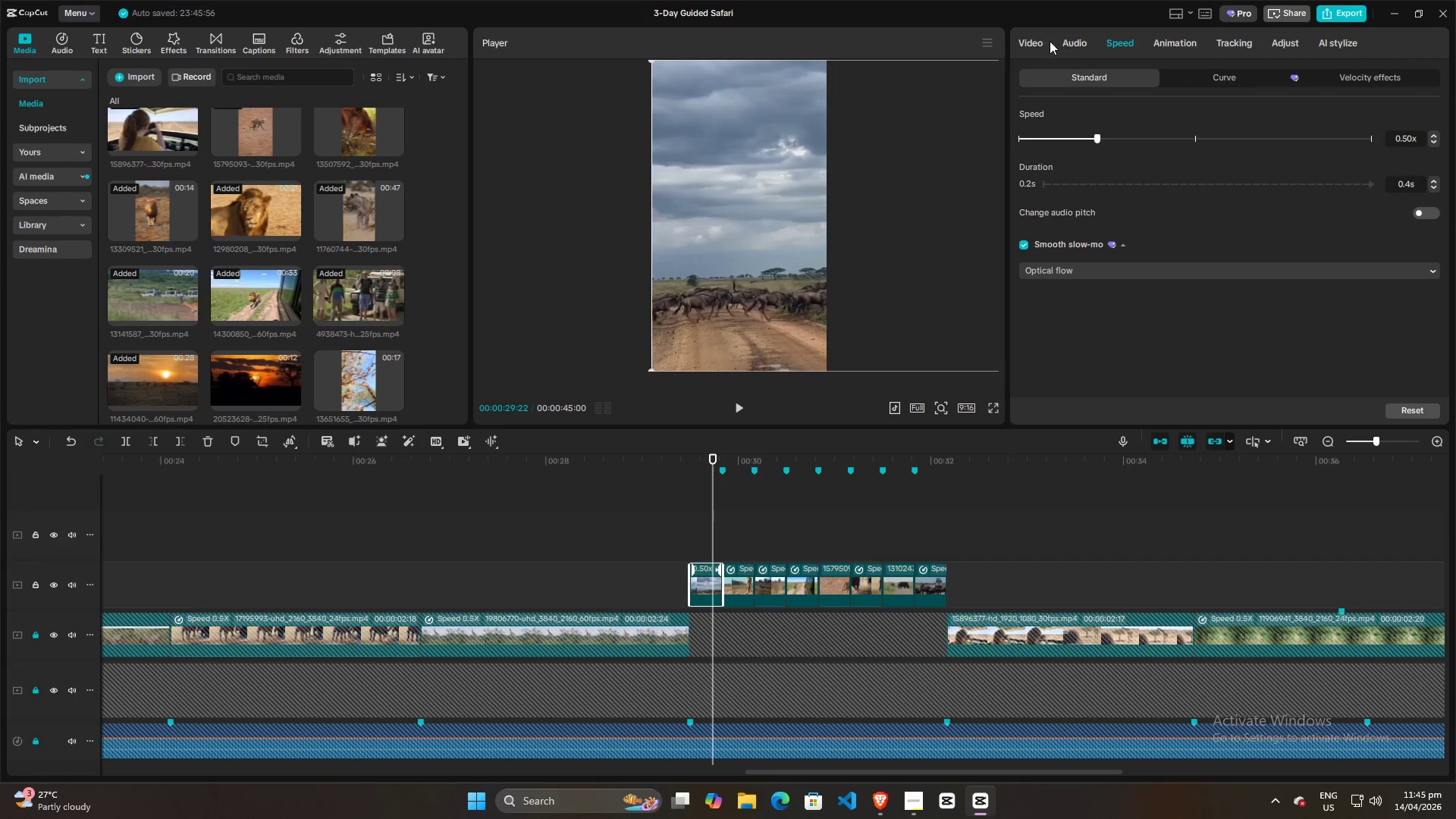 
left_click([1034, 41])
 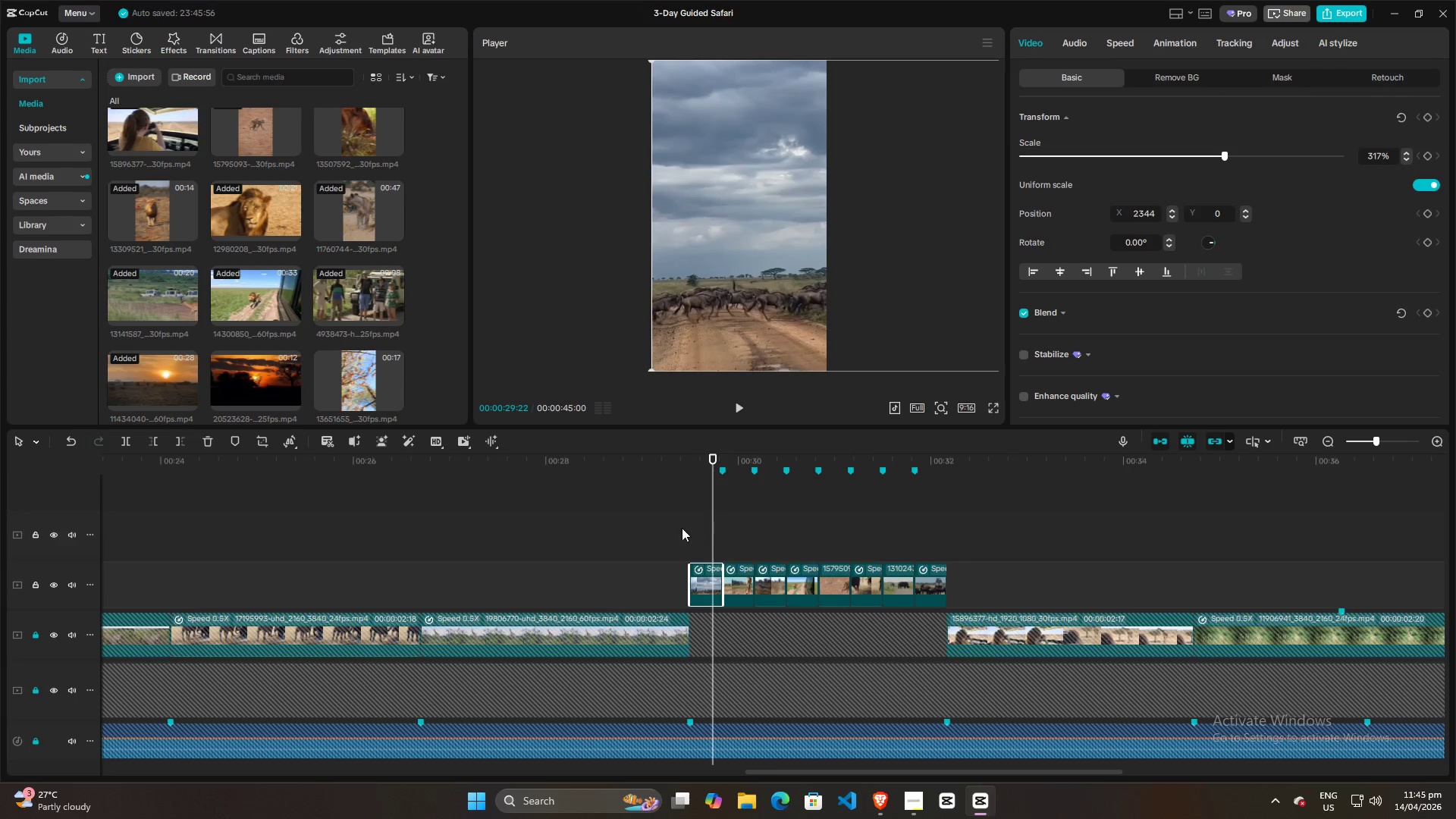 
left_click([673, 531])
 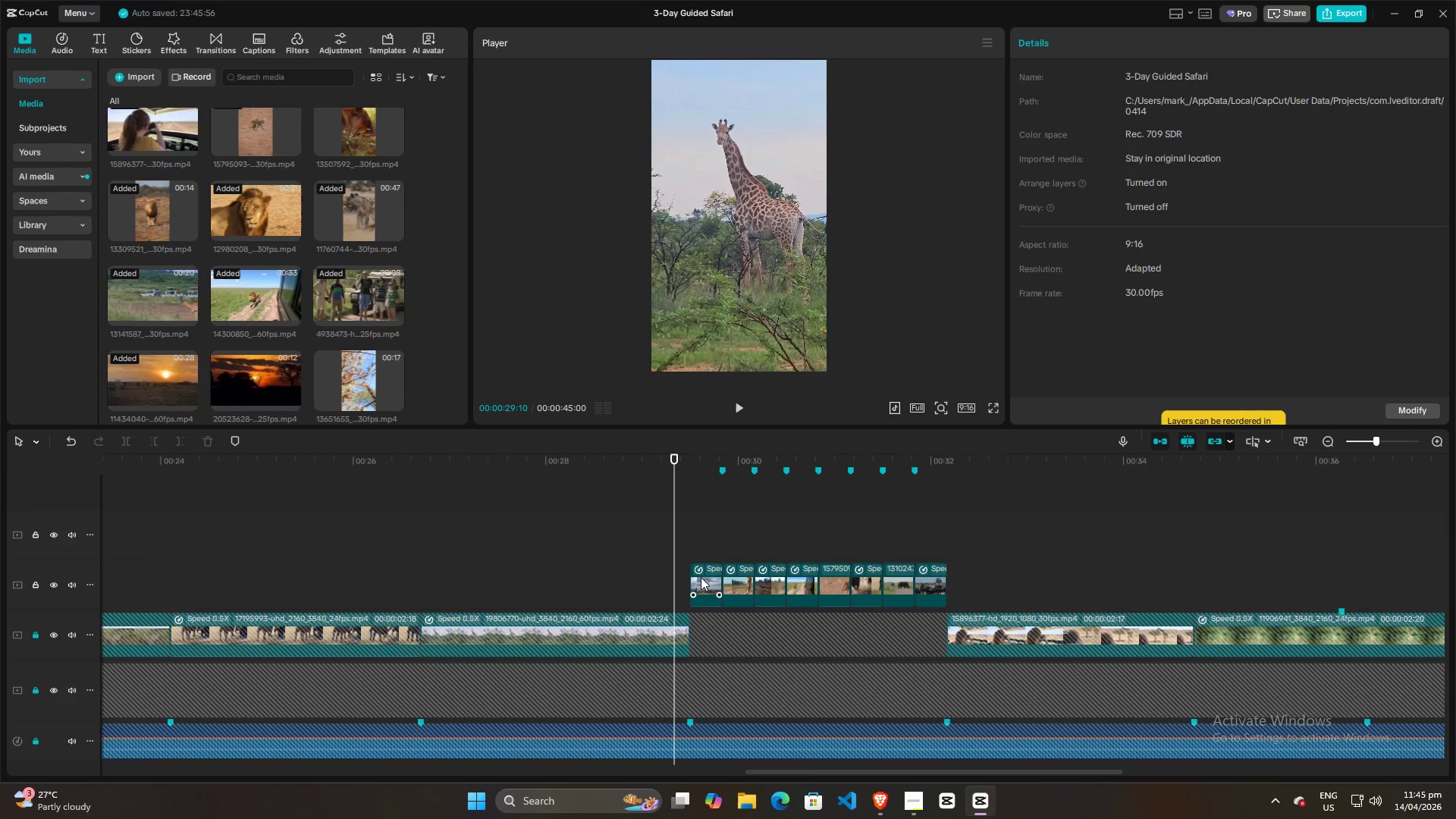 
key(Space)
 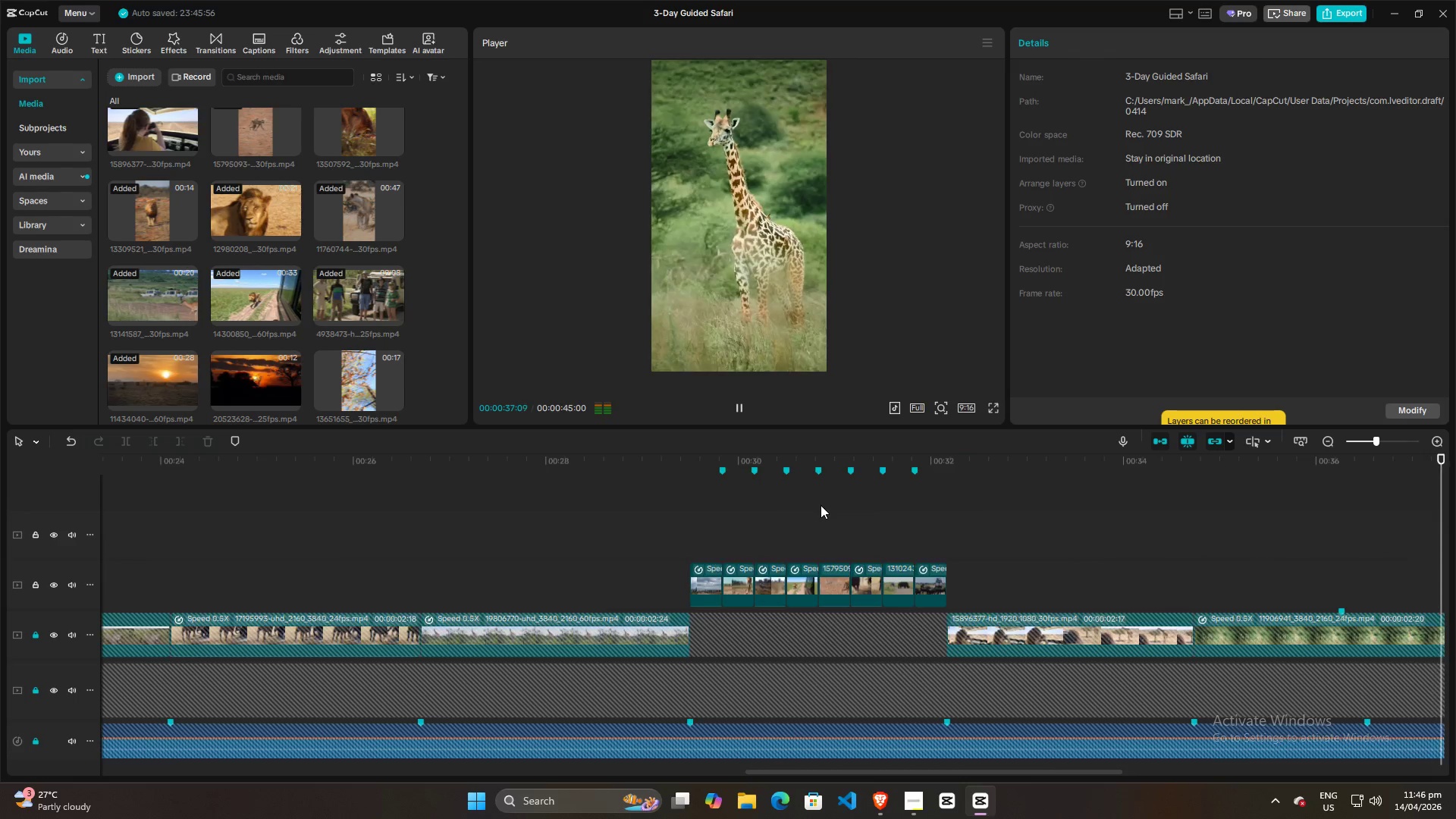 
wait(13.02)
 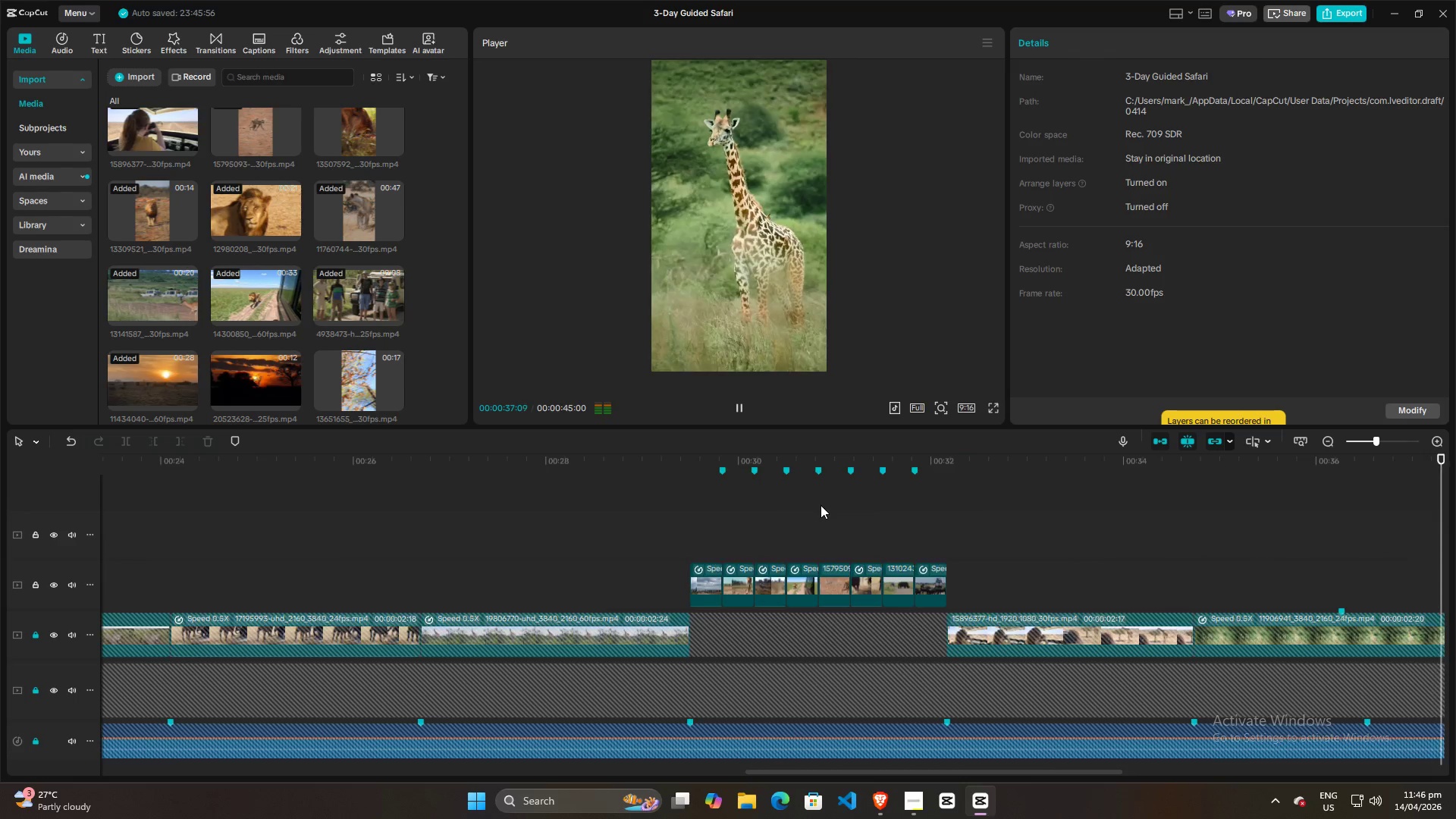 
left_click([33, 587])
 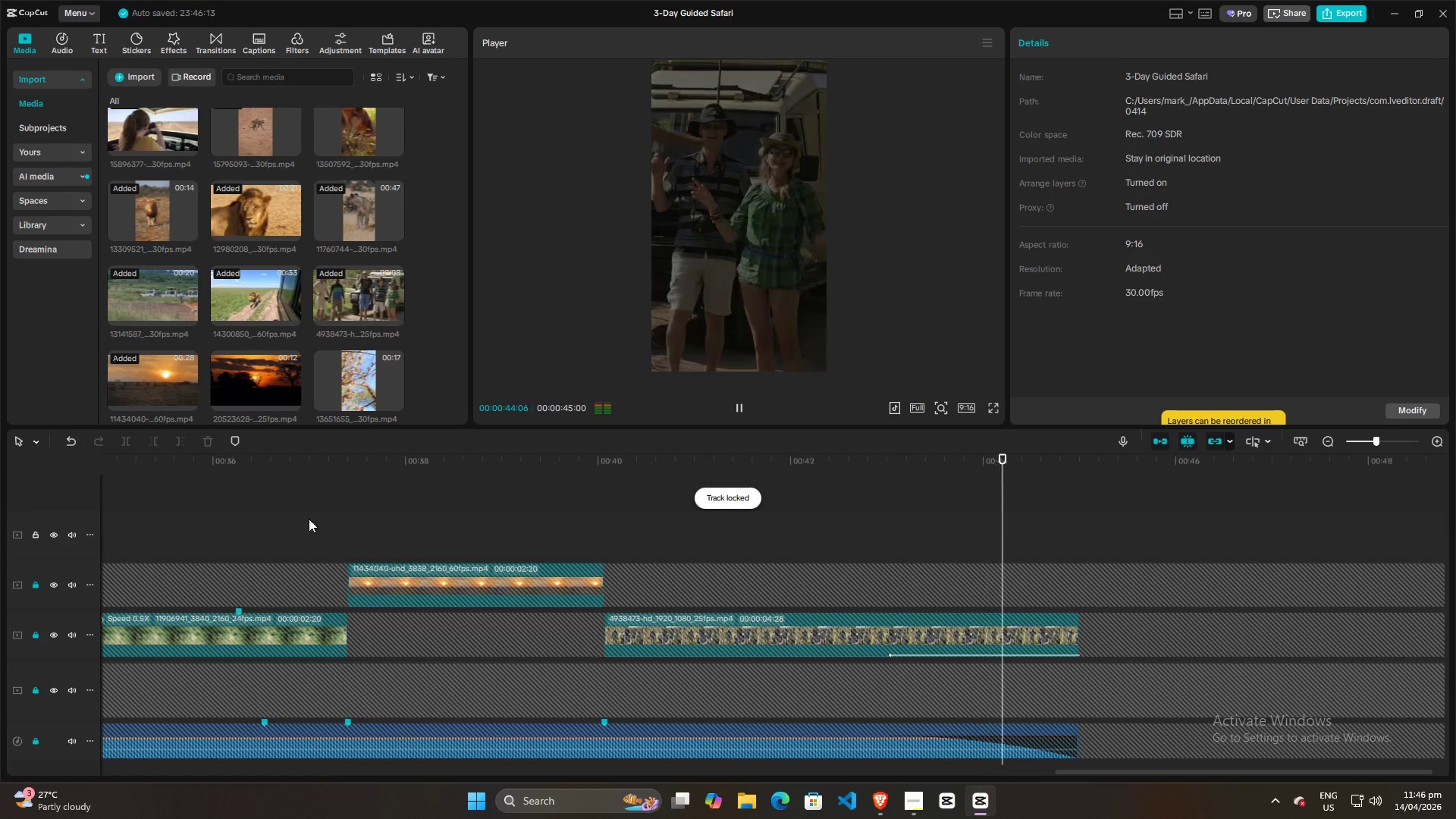 
key(Space)
 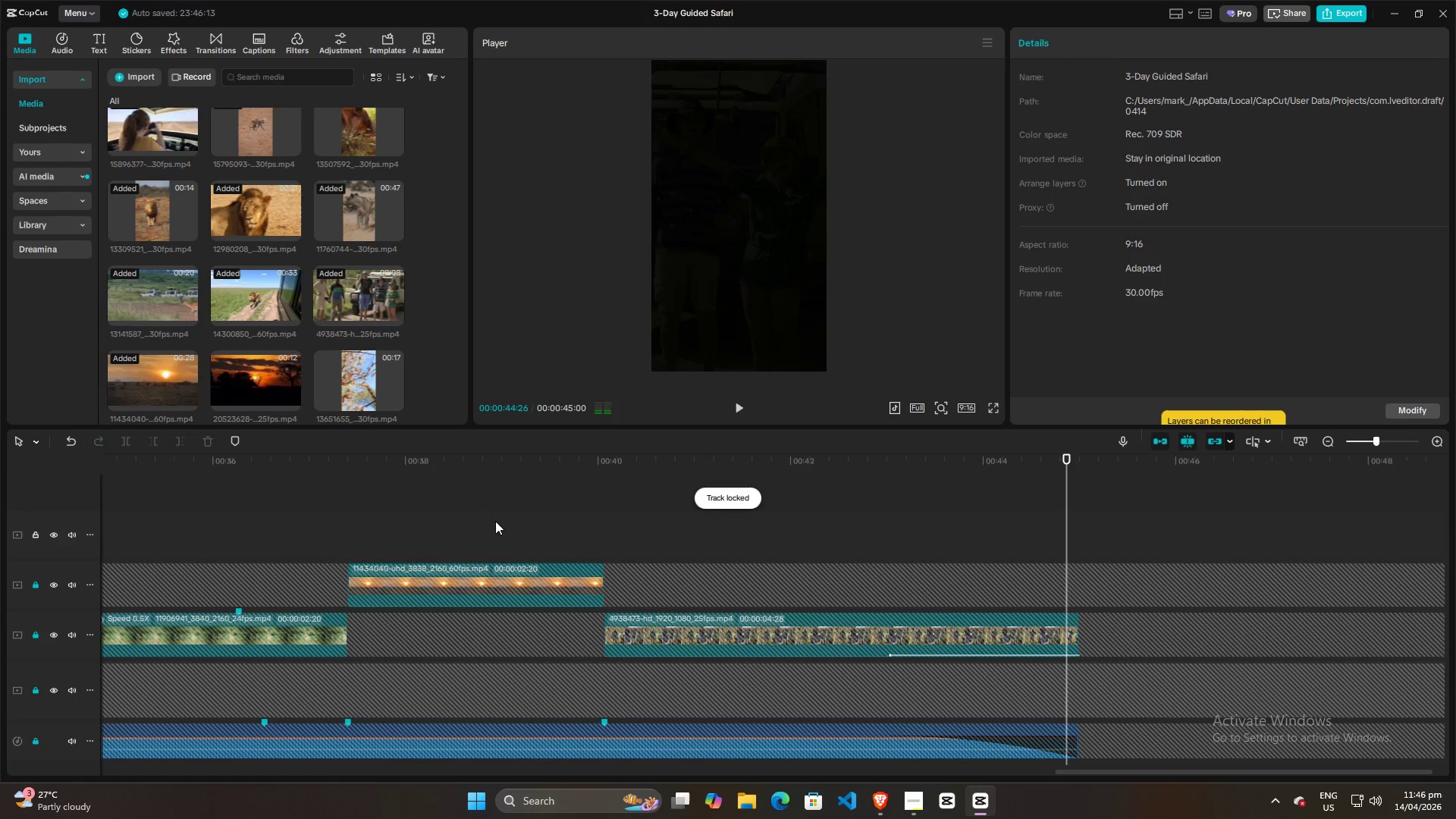 
hold_key(key=ControlLeft, duration=1.53)
 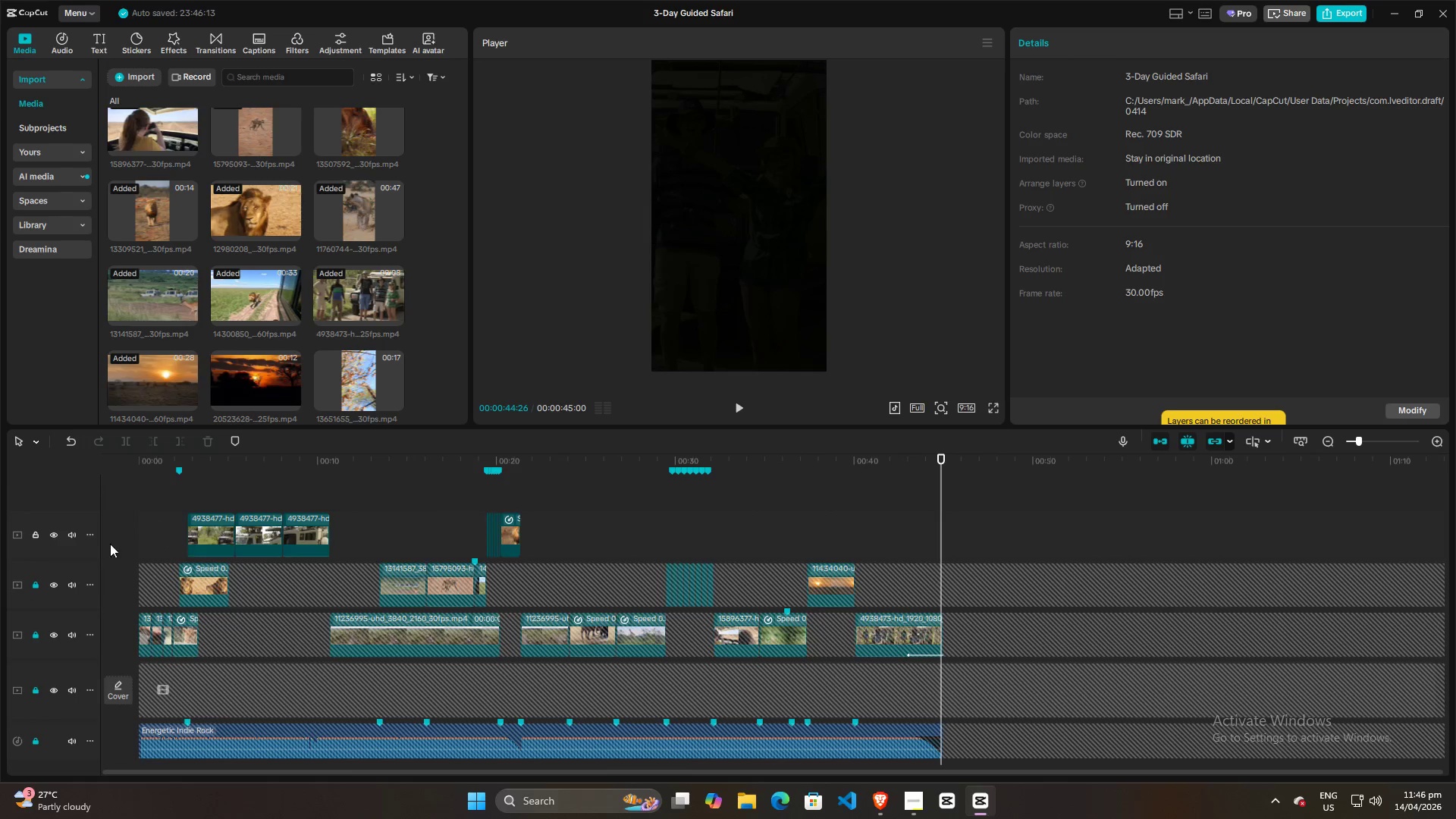 
hold_key(key=ControlLeft, duration=0.36)
 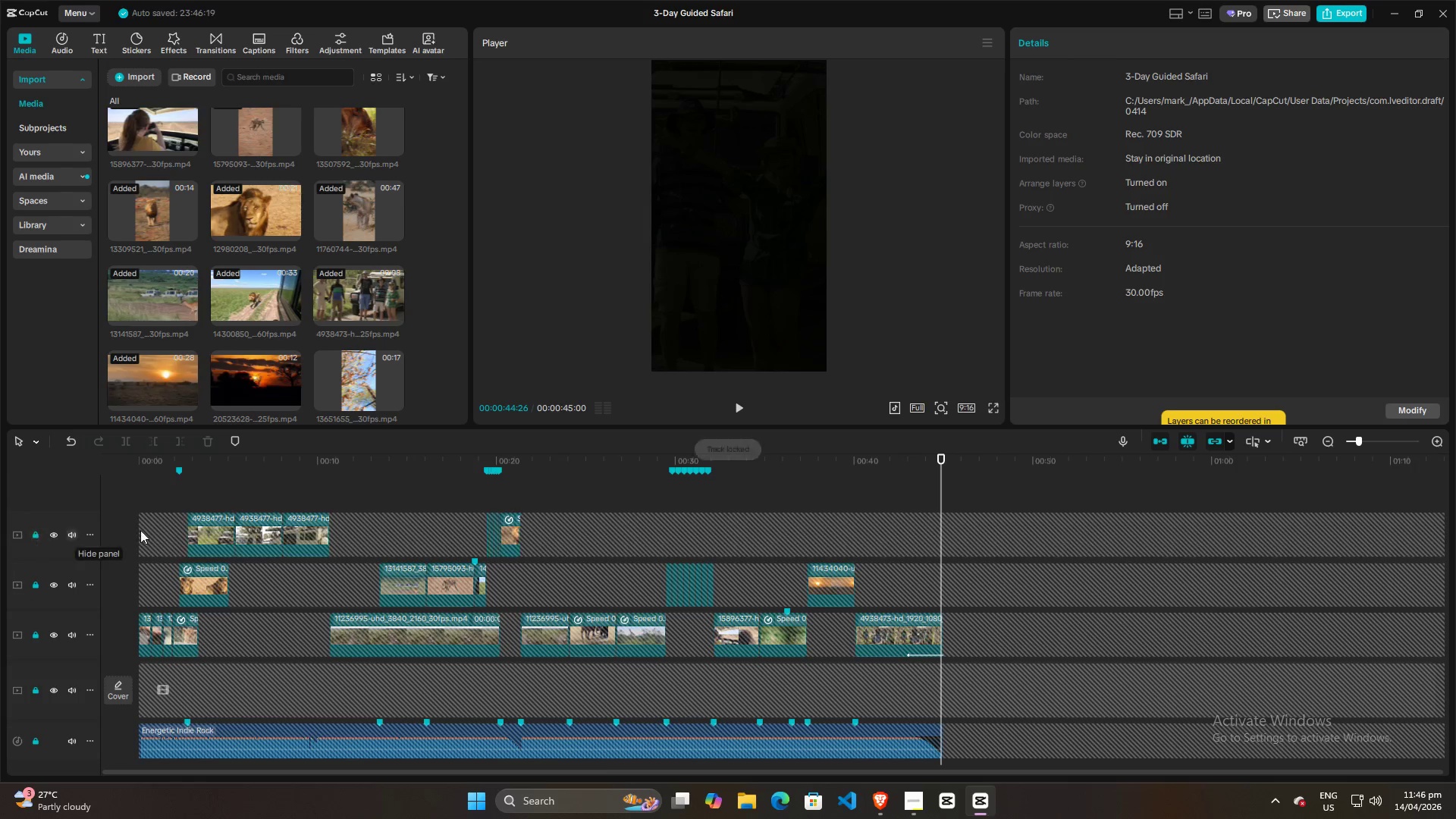 
scroll: coordinate [441, 521], scroll_direction: down, amount: 30.0
 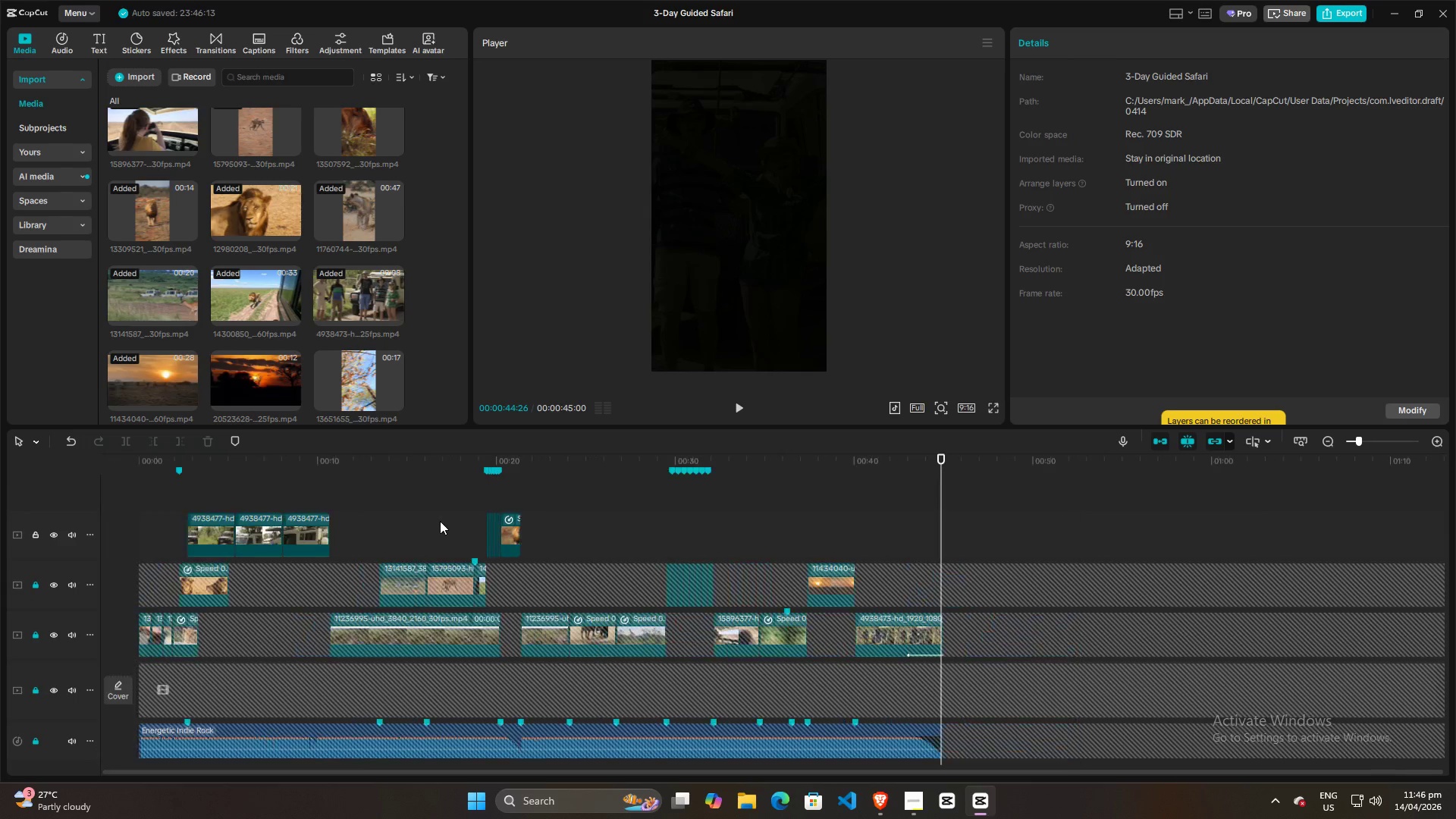 
double_click([155, 526])
 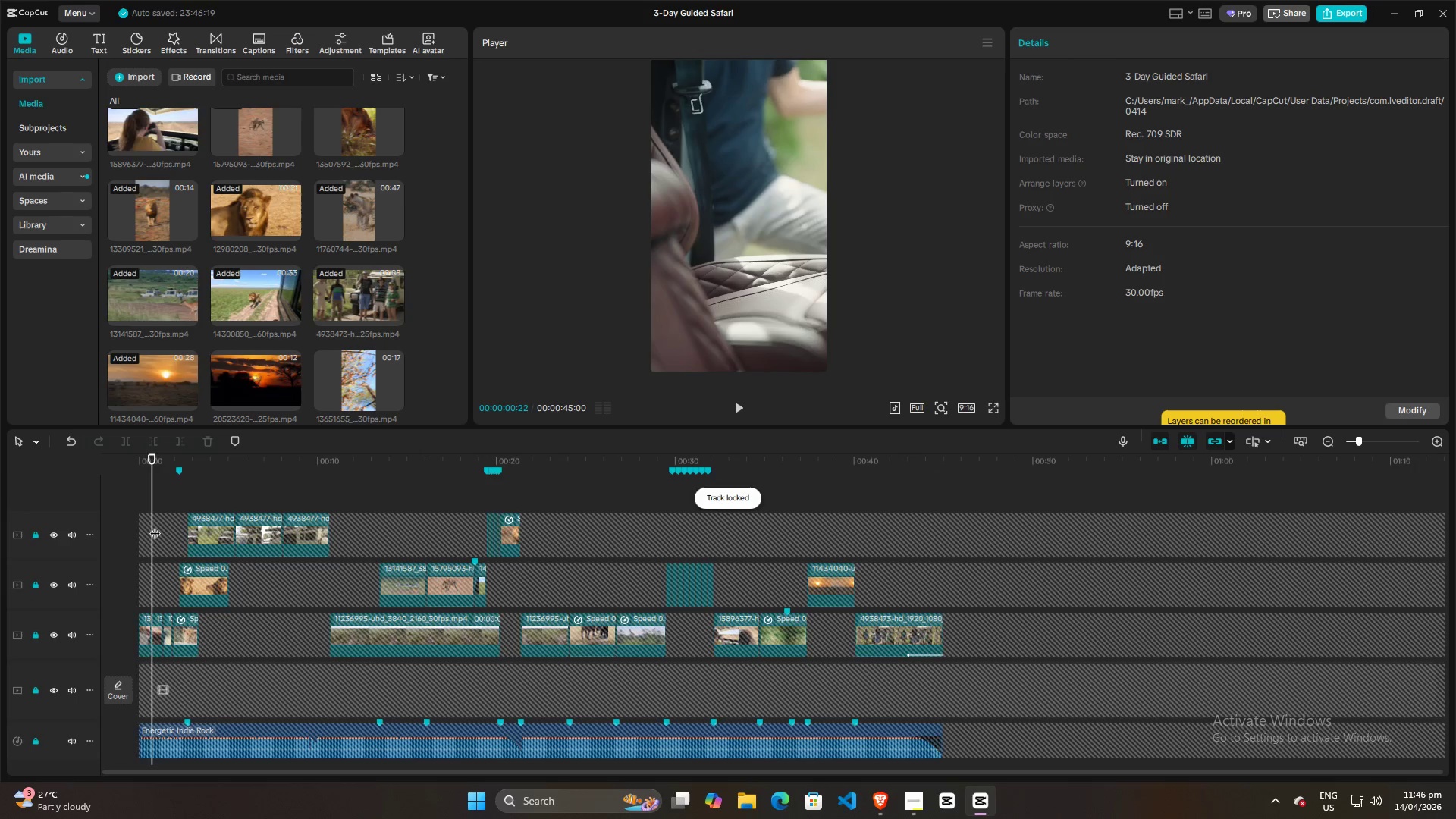 
left_click_drag(start_coordinate=[154, 526], to_coordinate=[0, 526])
 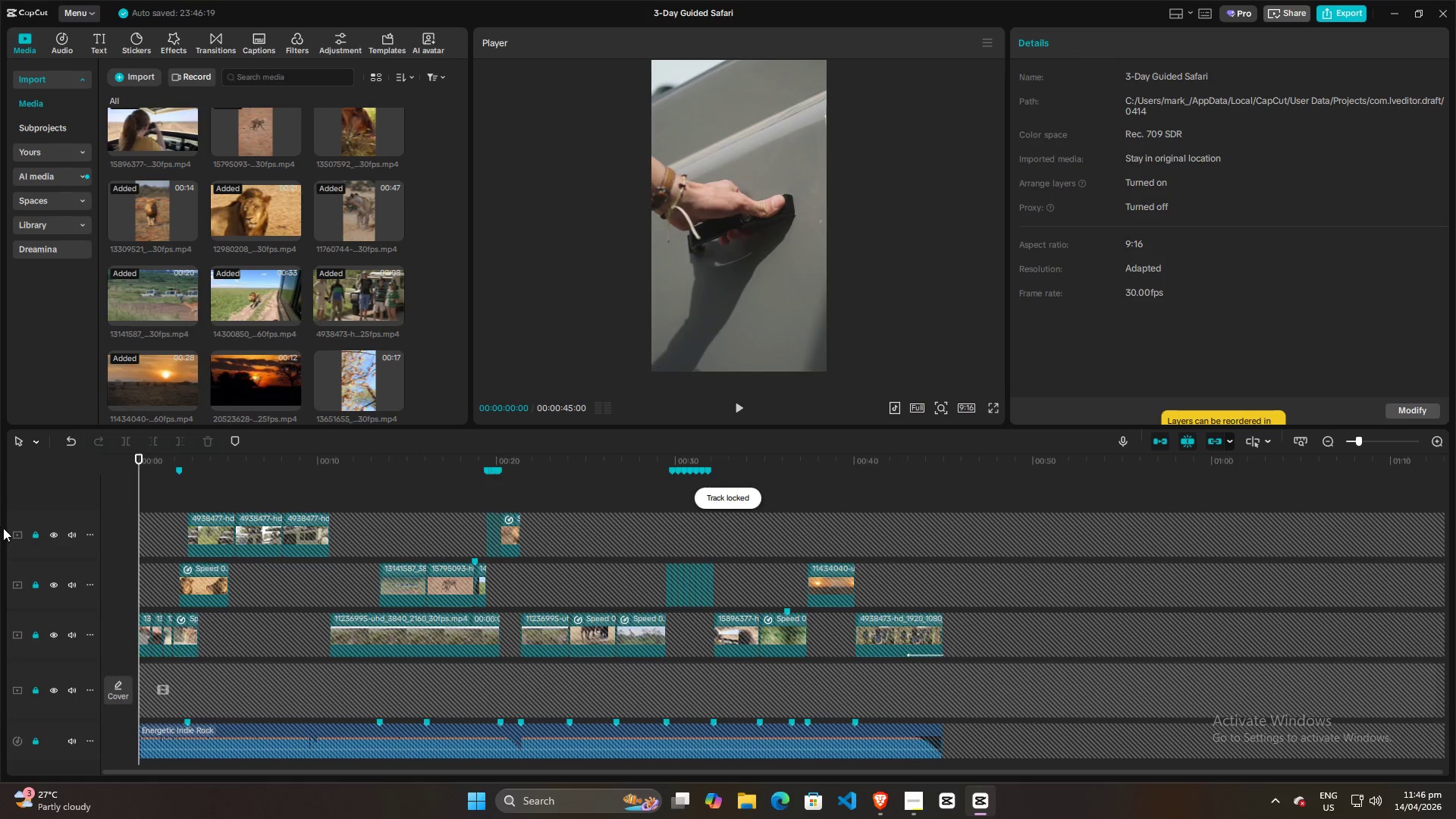 
key(Space)
 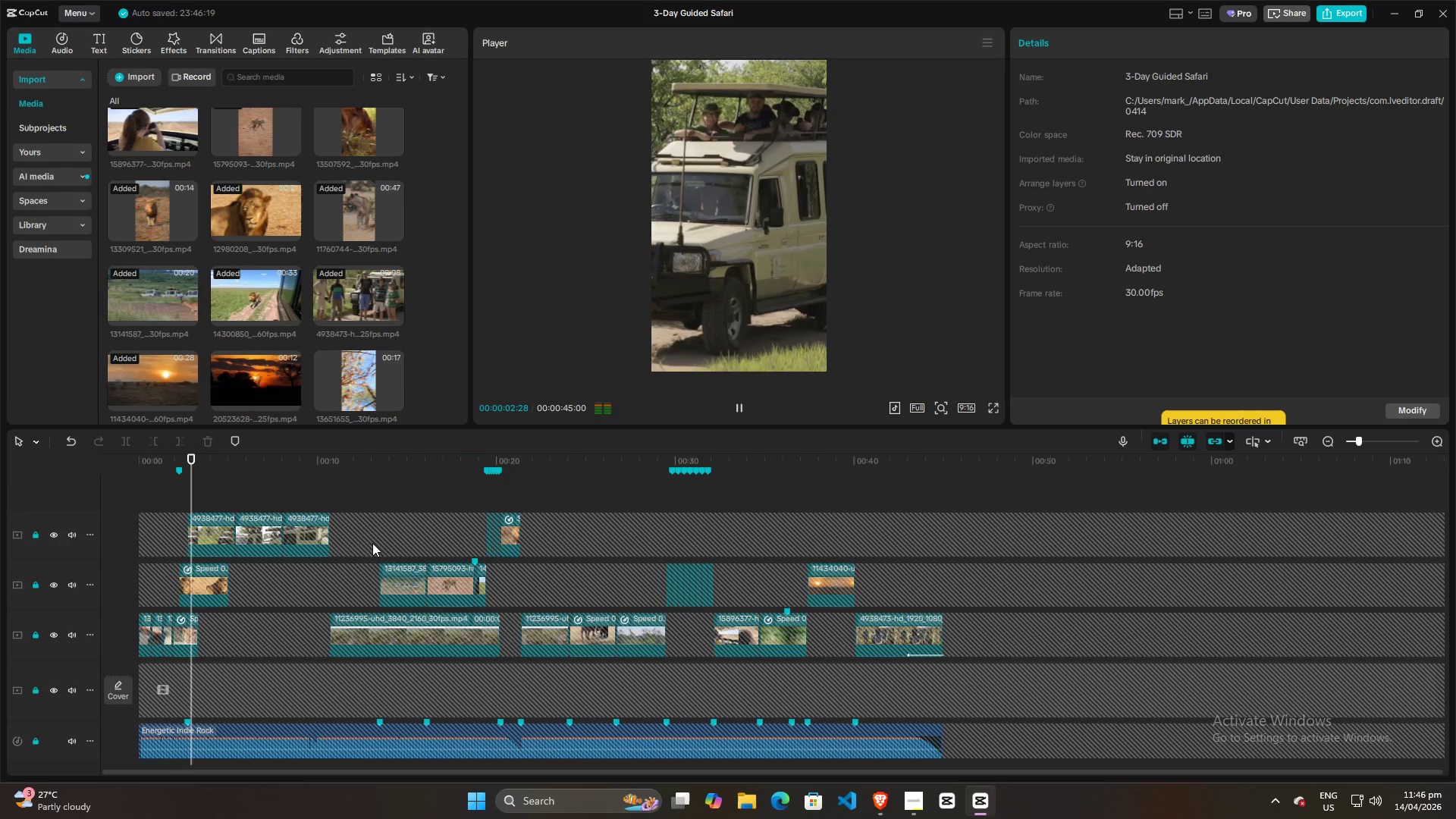 
key(Space)
 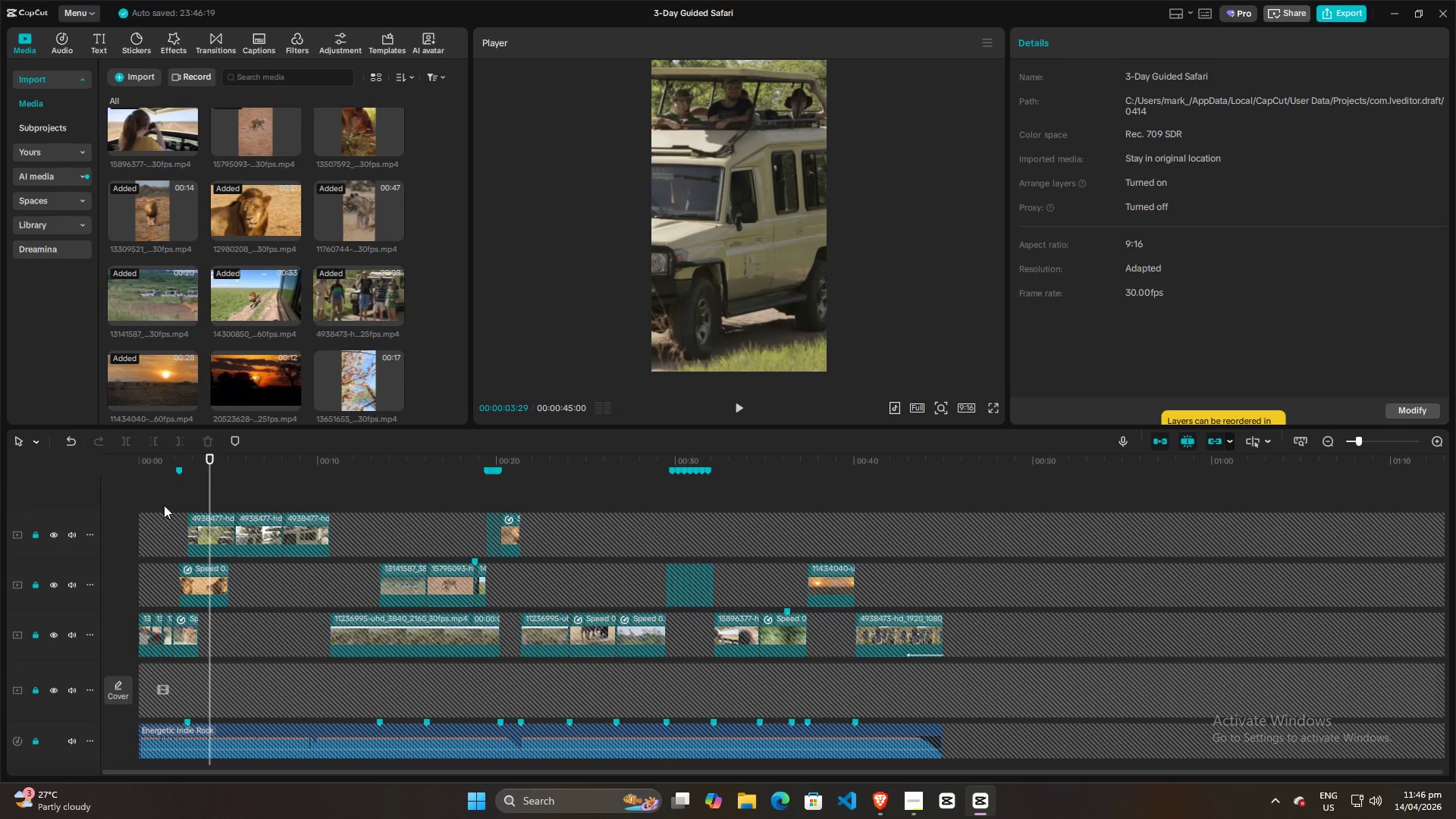 
left_click([153, 491])
 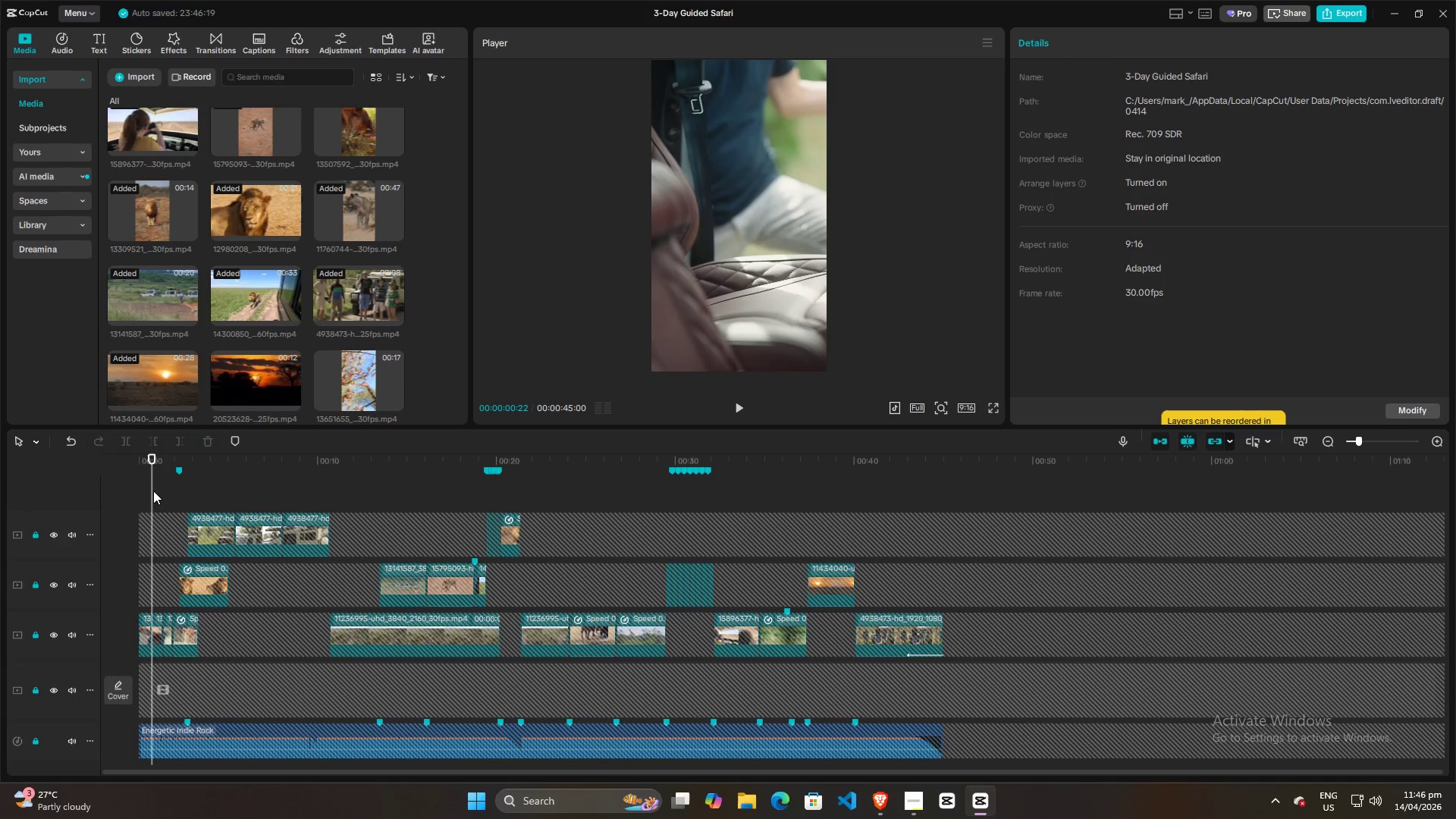 
left_click_drag(start_coordinate=[153, 491], to_coordinate=[113, 491])
 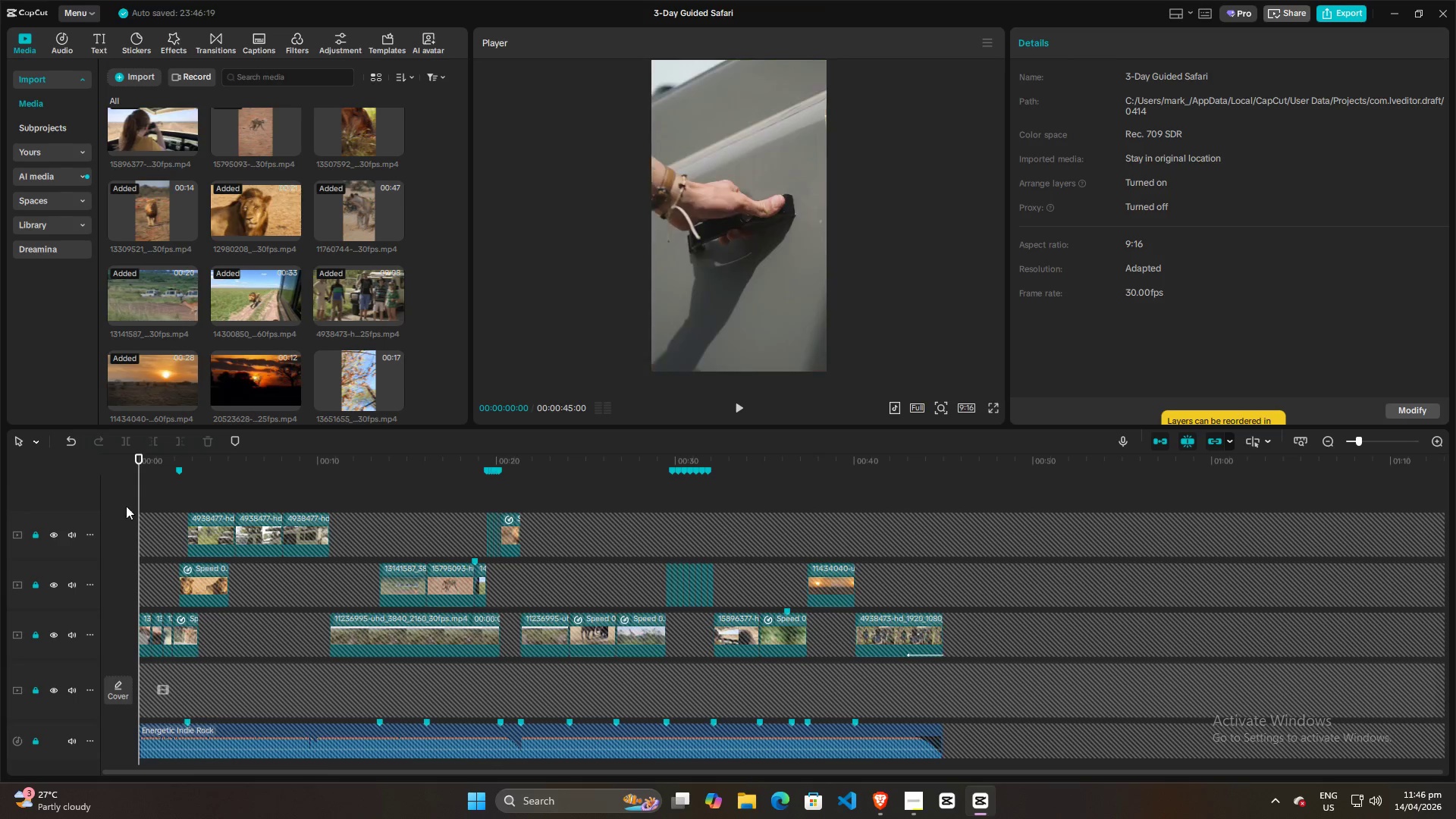 
key(Space)
 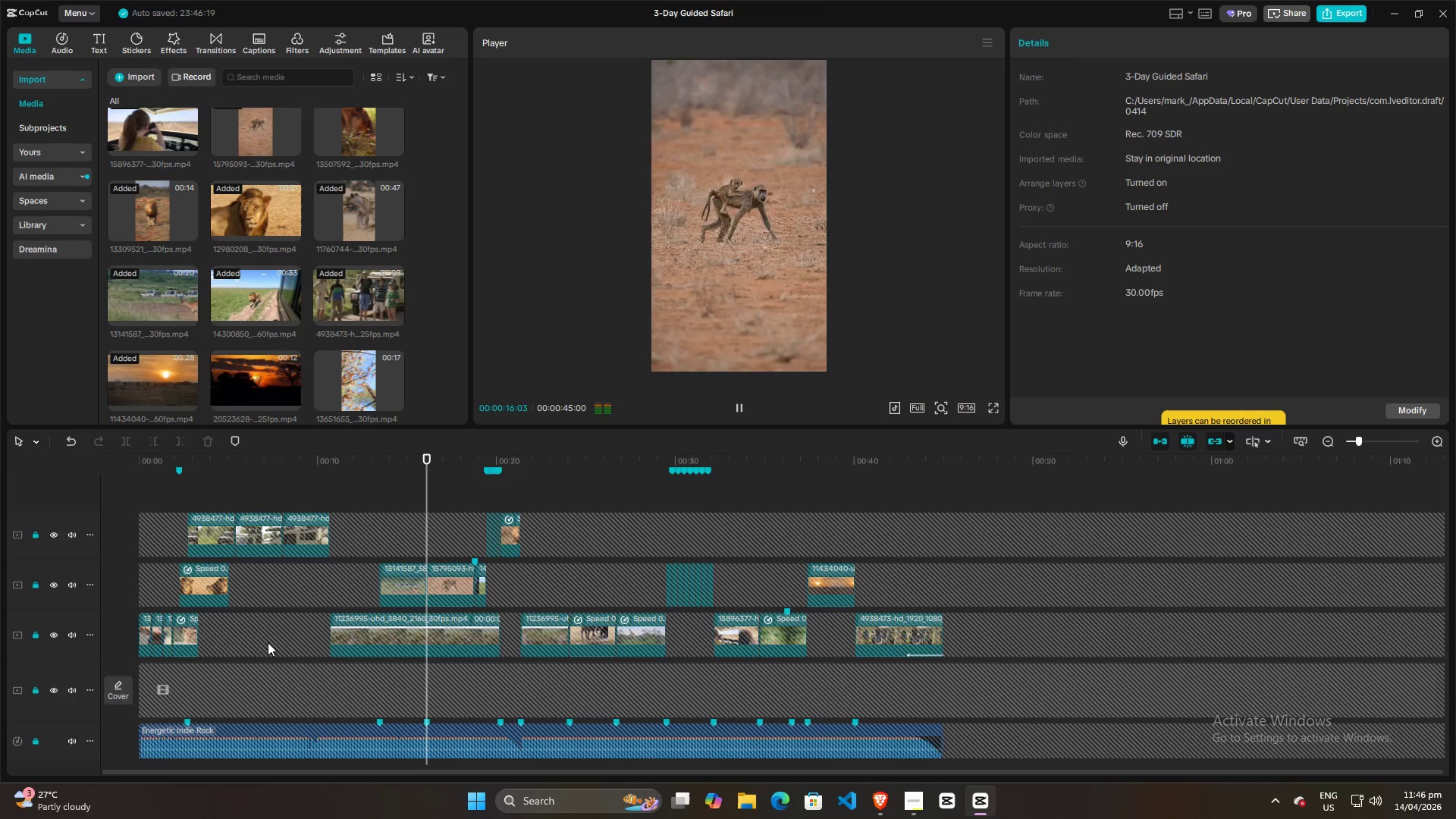 
wait(21.25)
 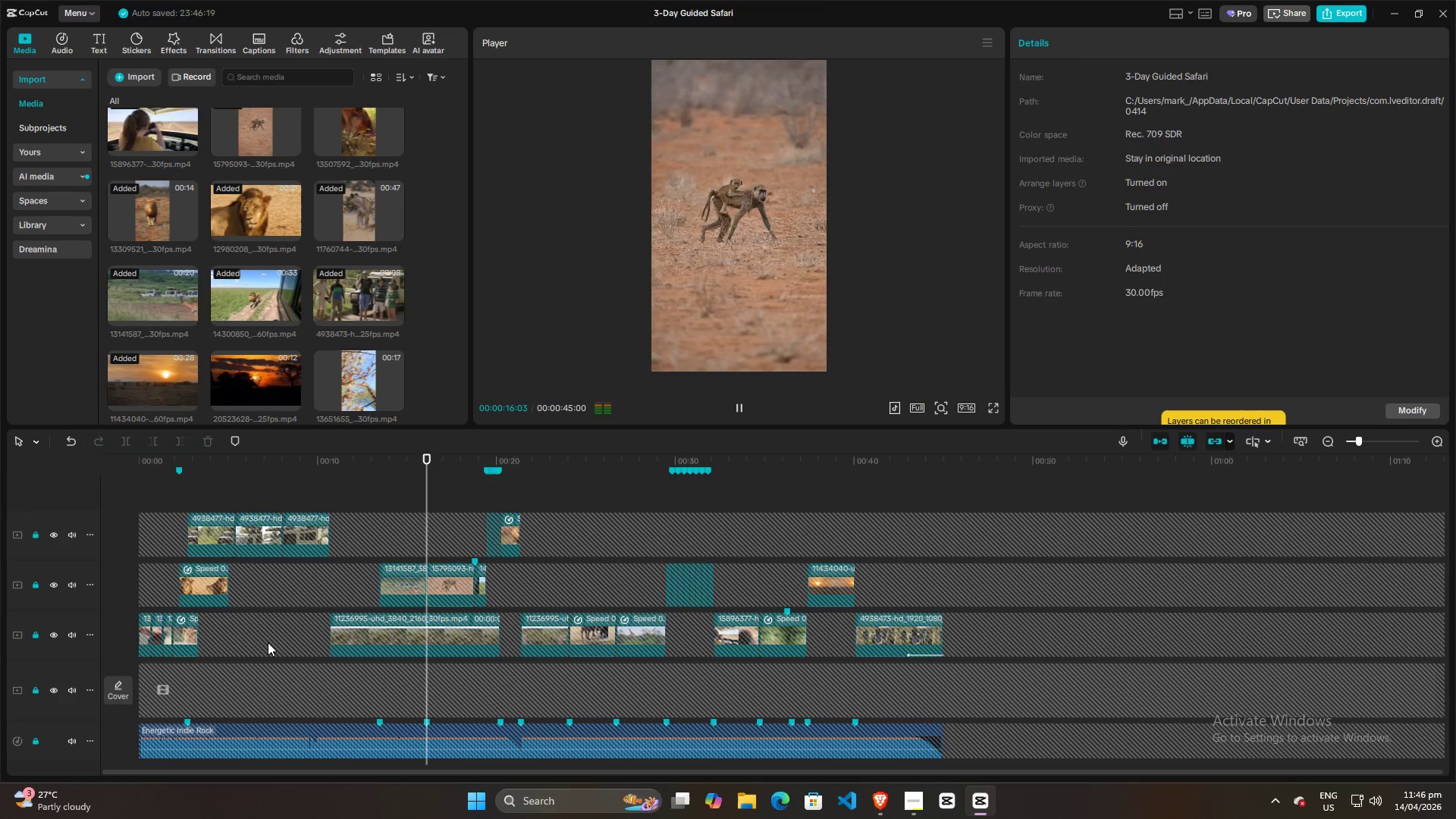 
key(Space)
 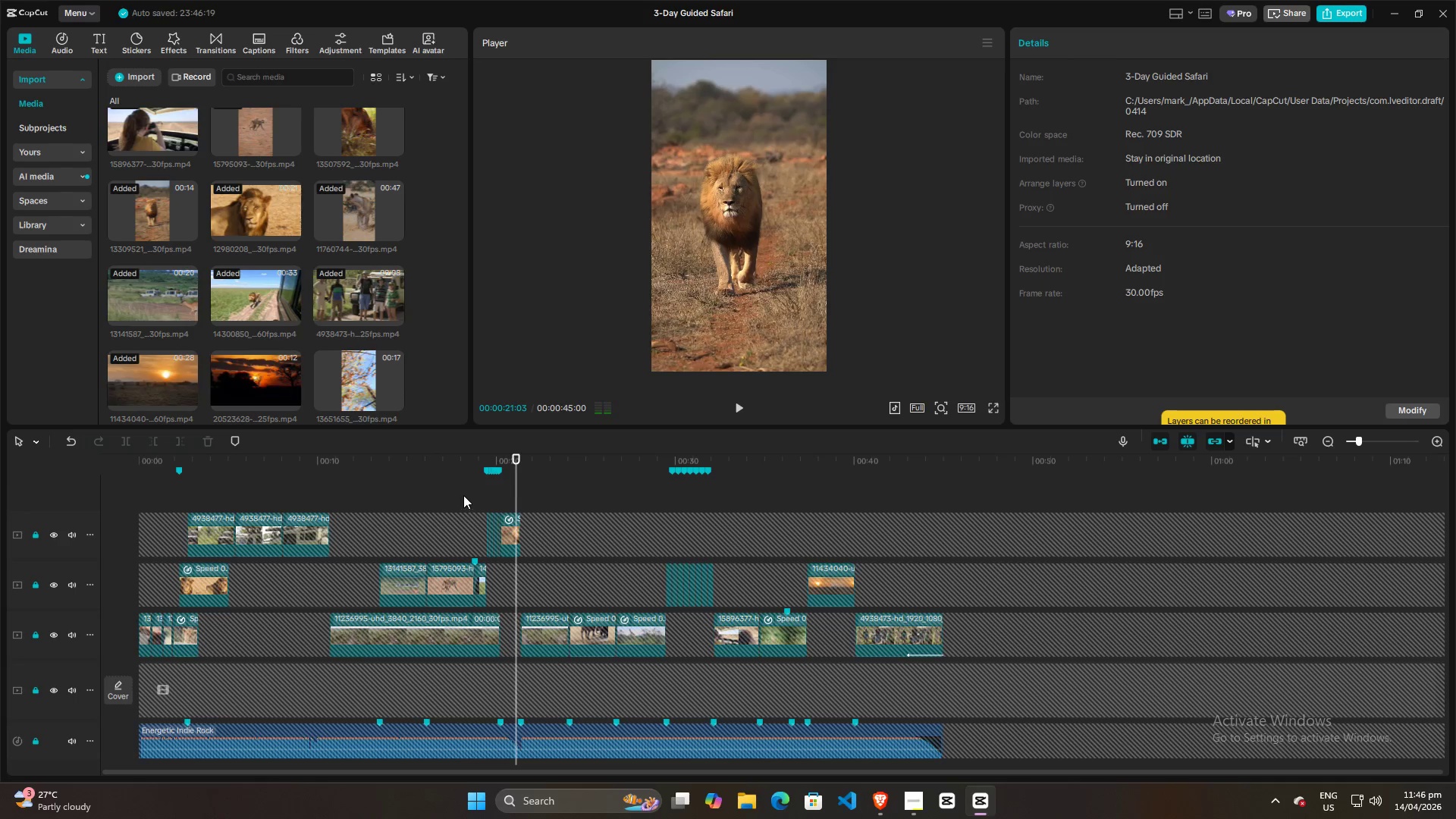 
left_click([463, 494])
 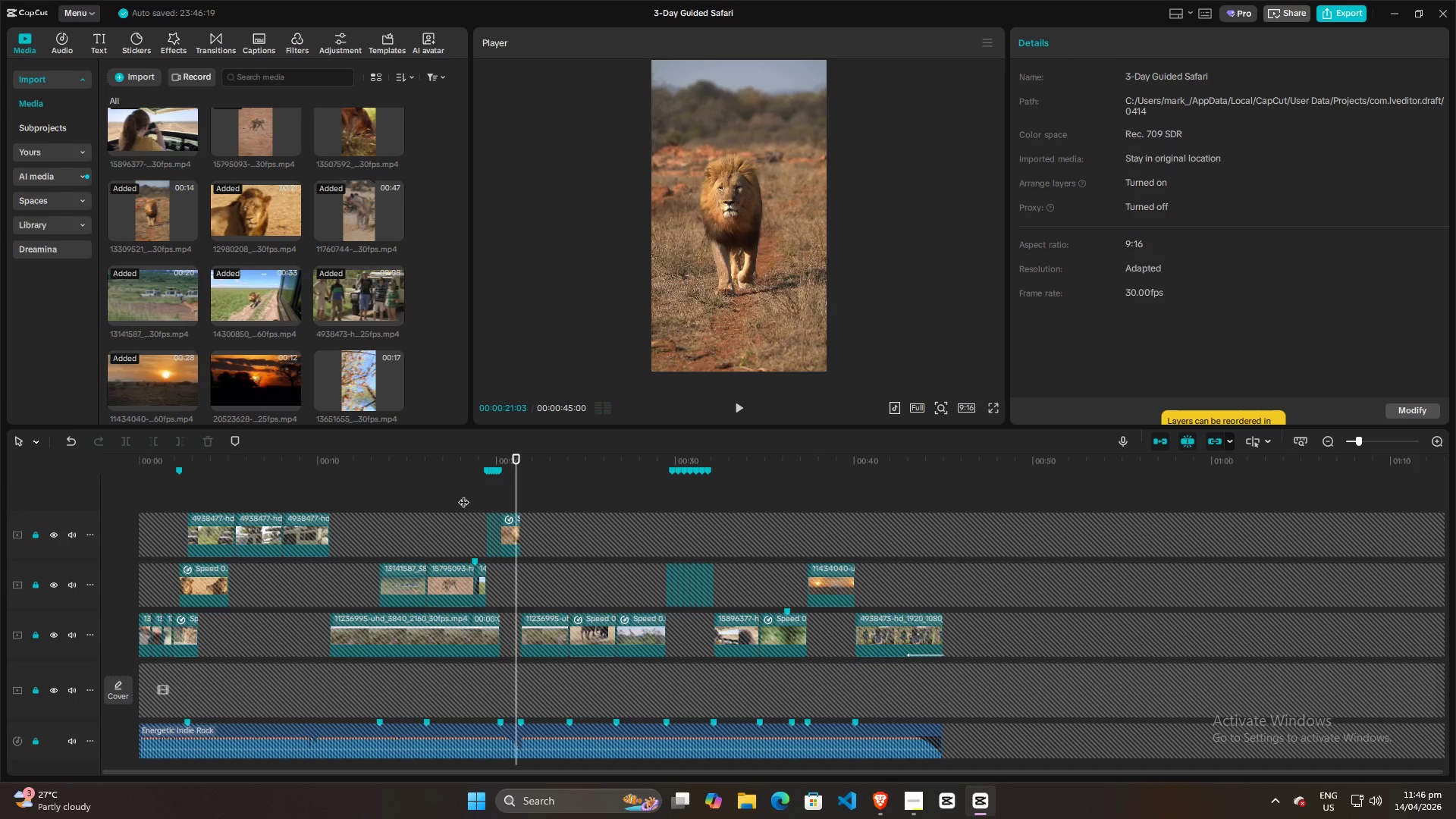 
key(Space)
 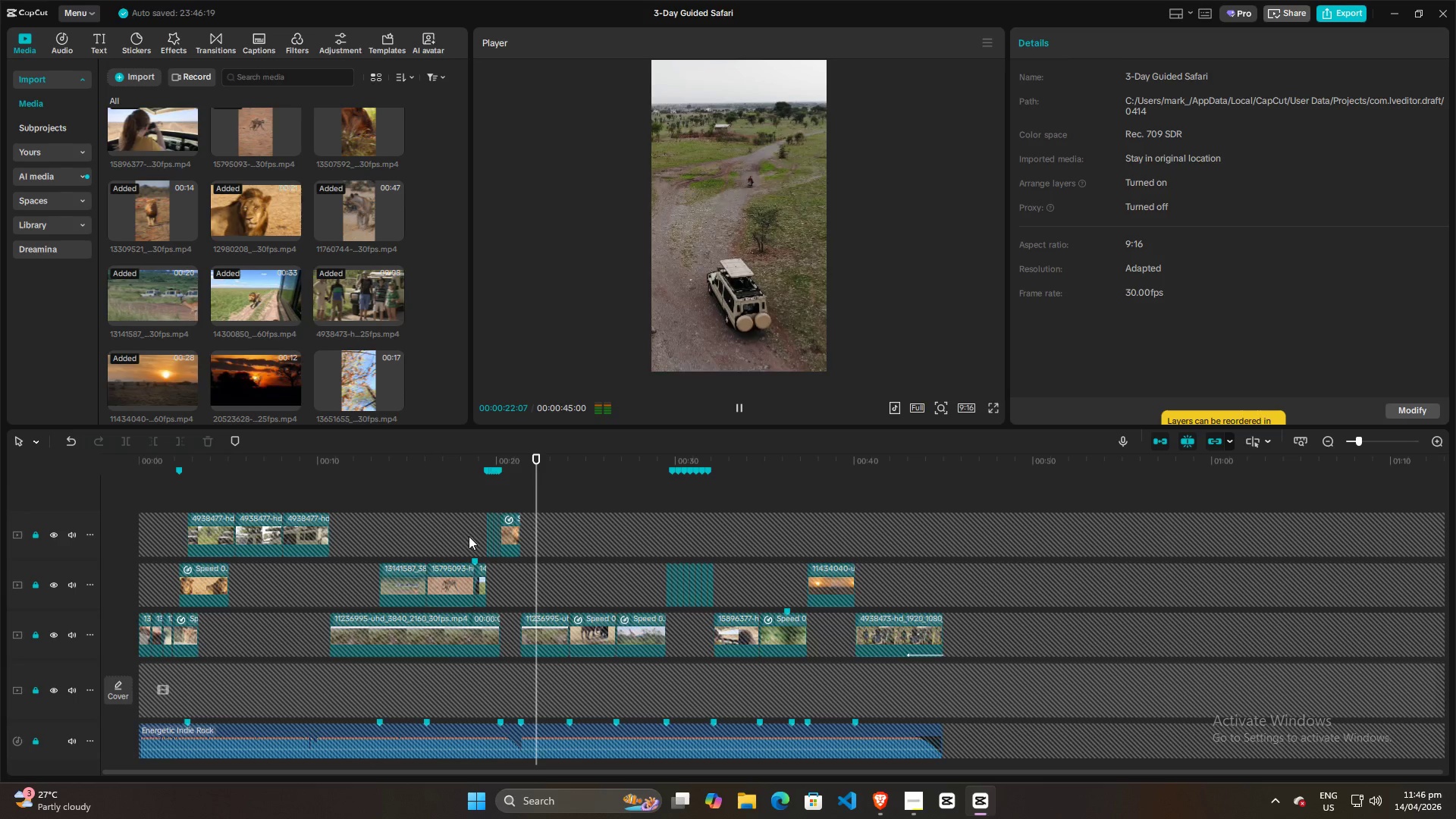 
wait(5.64)
 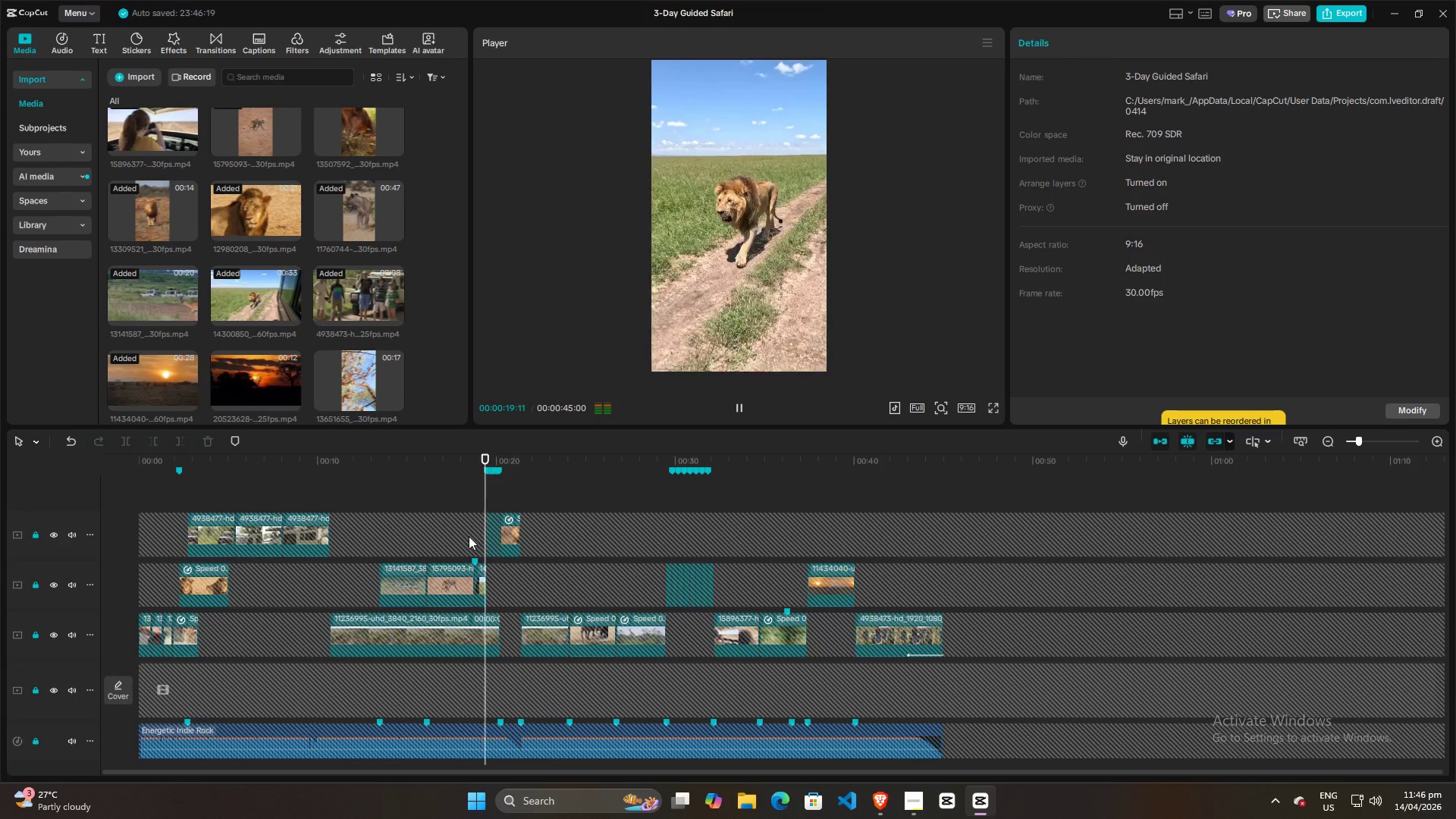 
key(Space)
 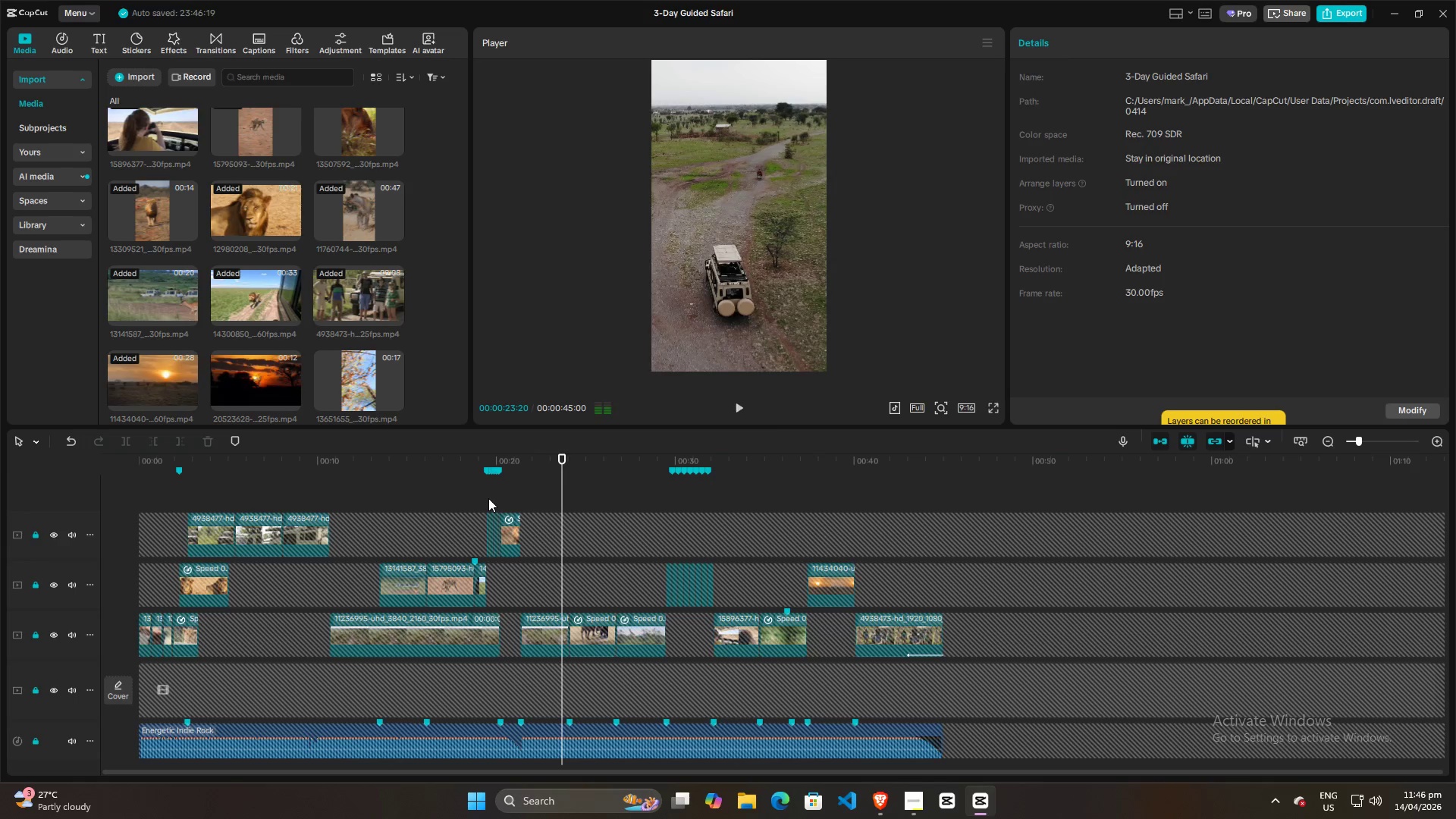 
left_click([488, 498])
 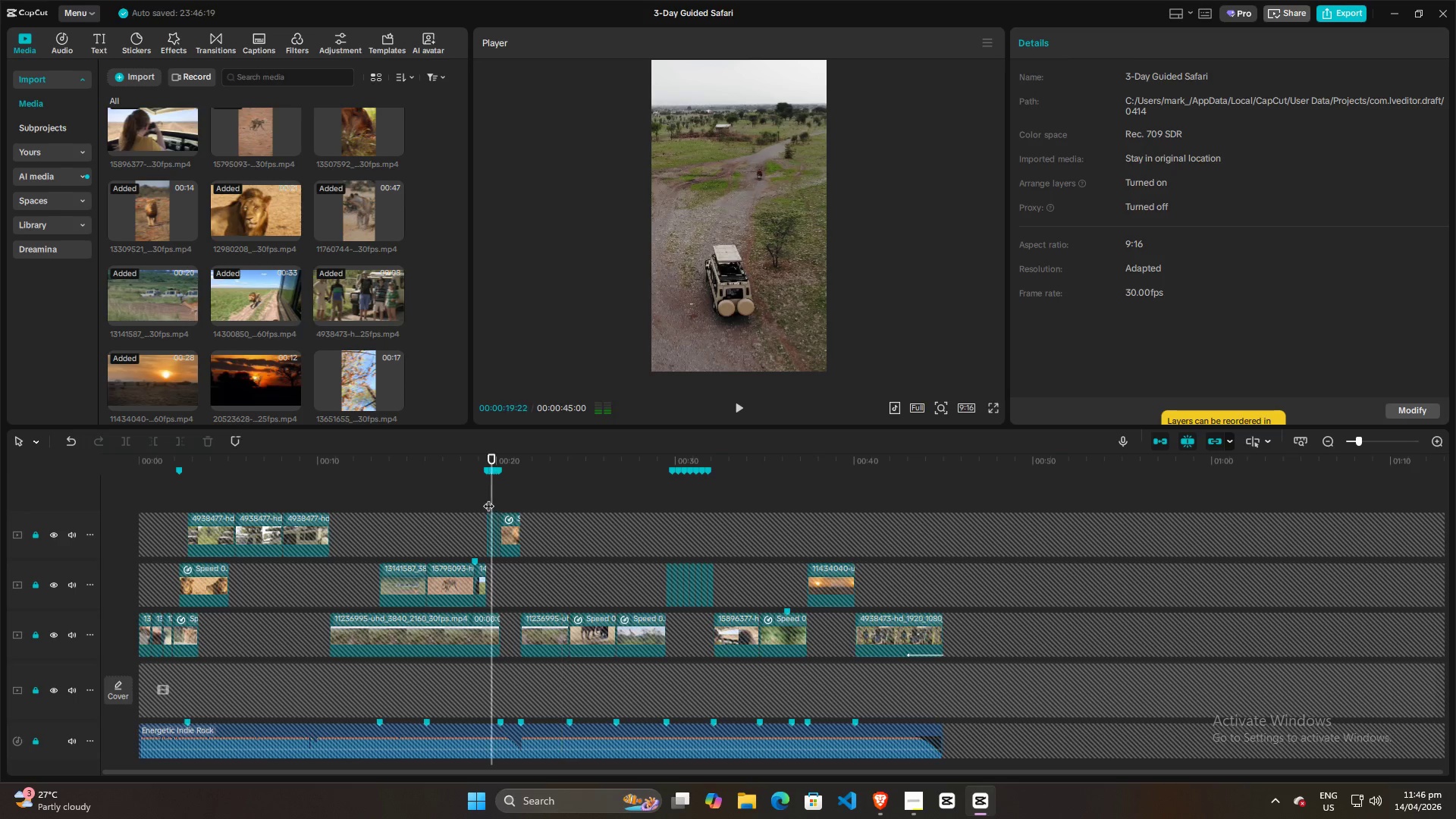 
key(Space)
 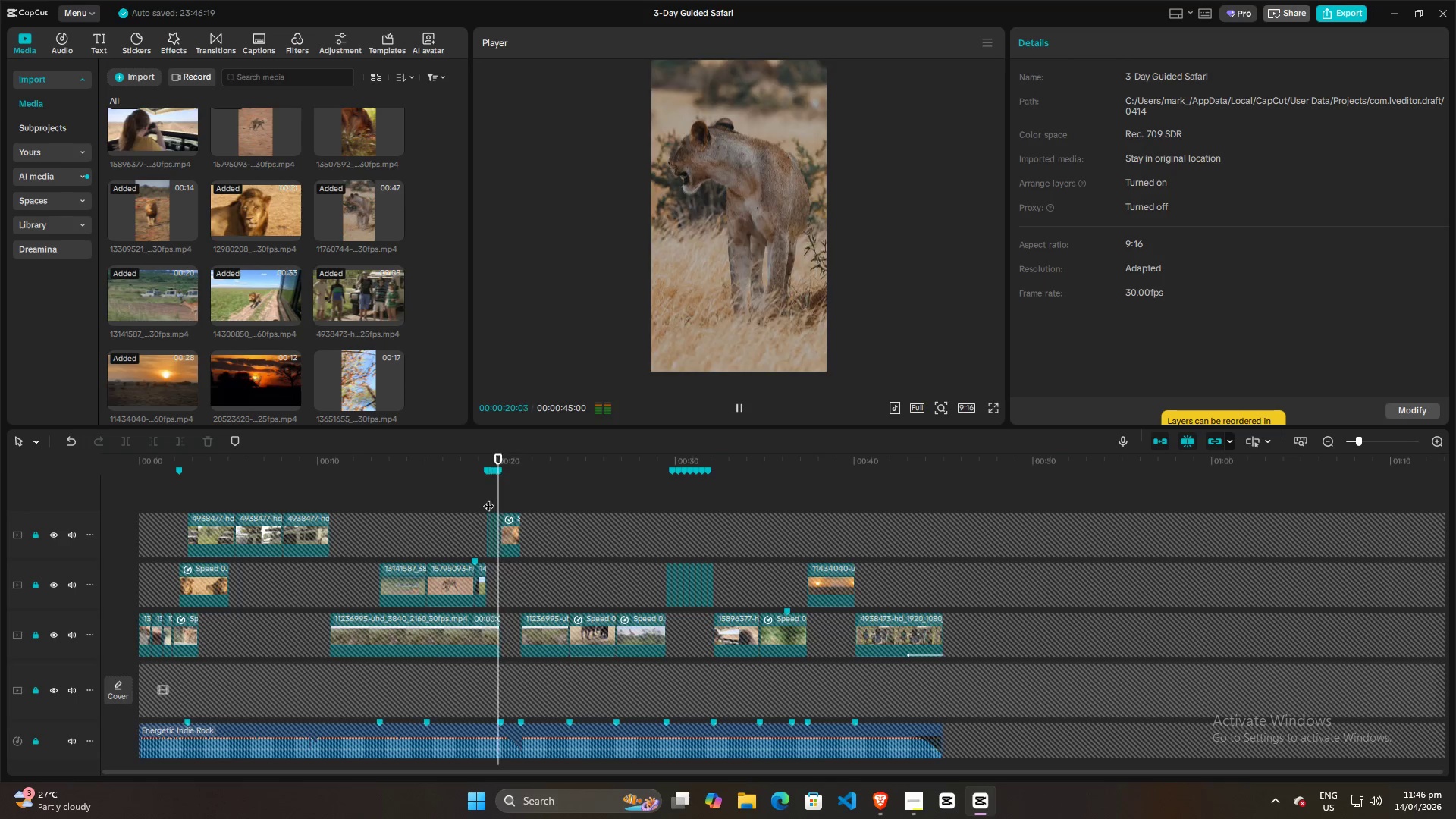 
key(Space)
 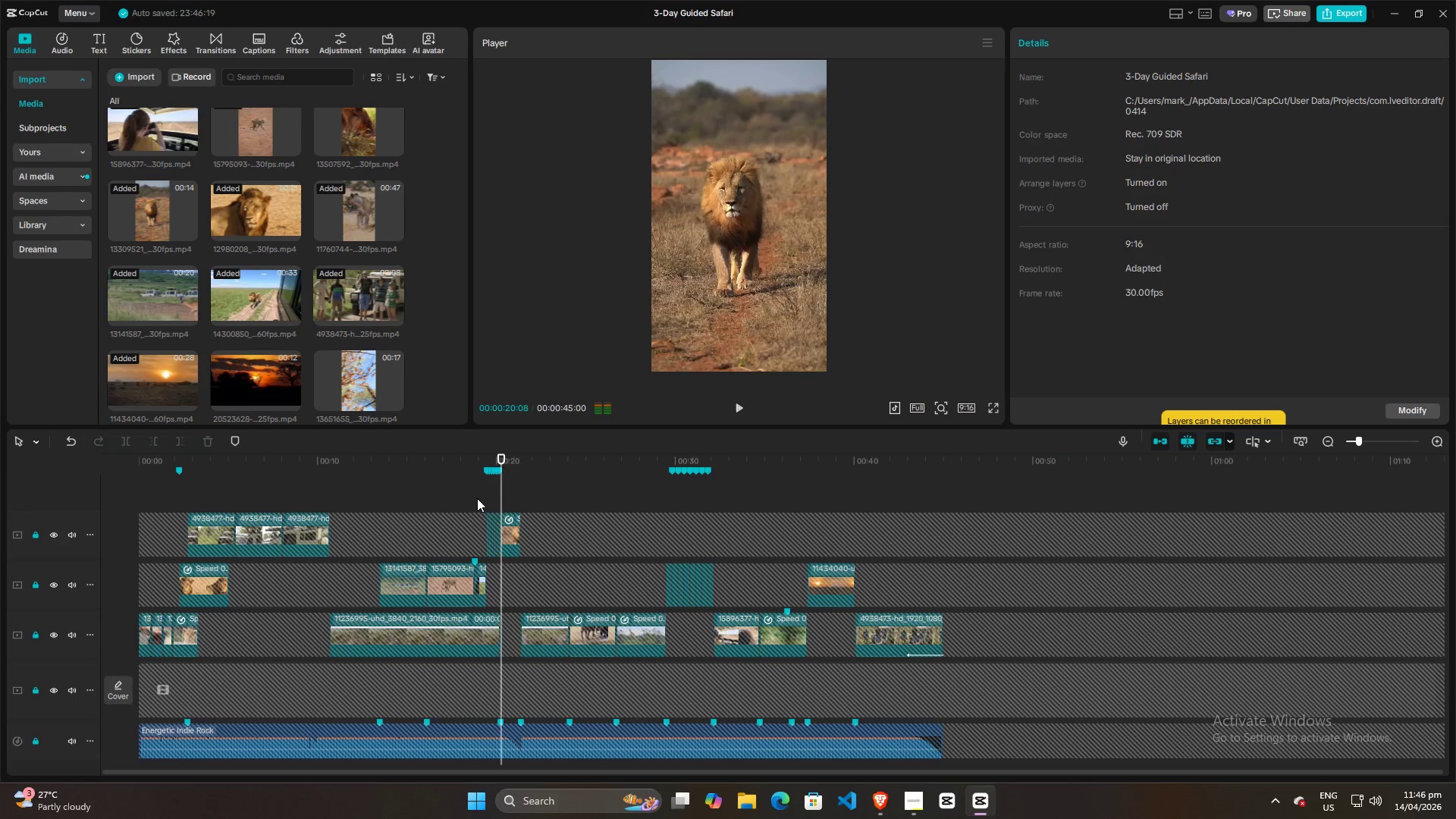 
left_click([477, 498])
 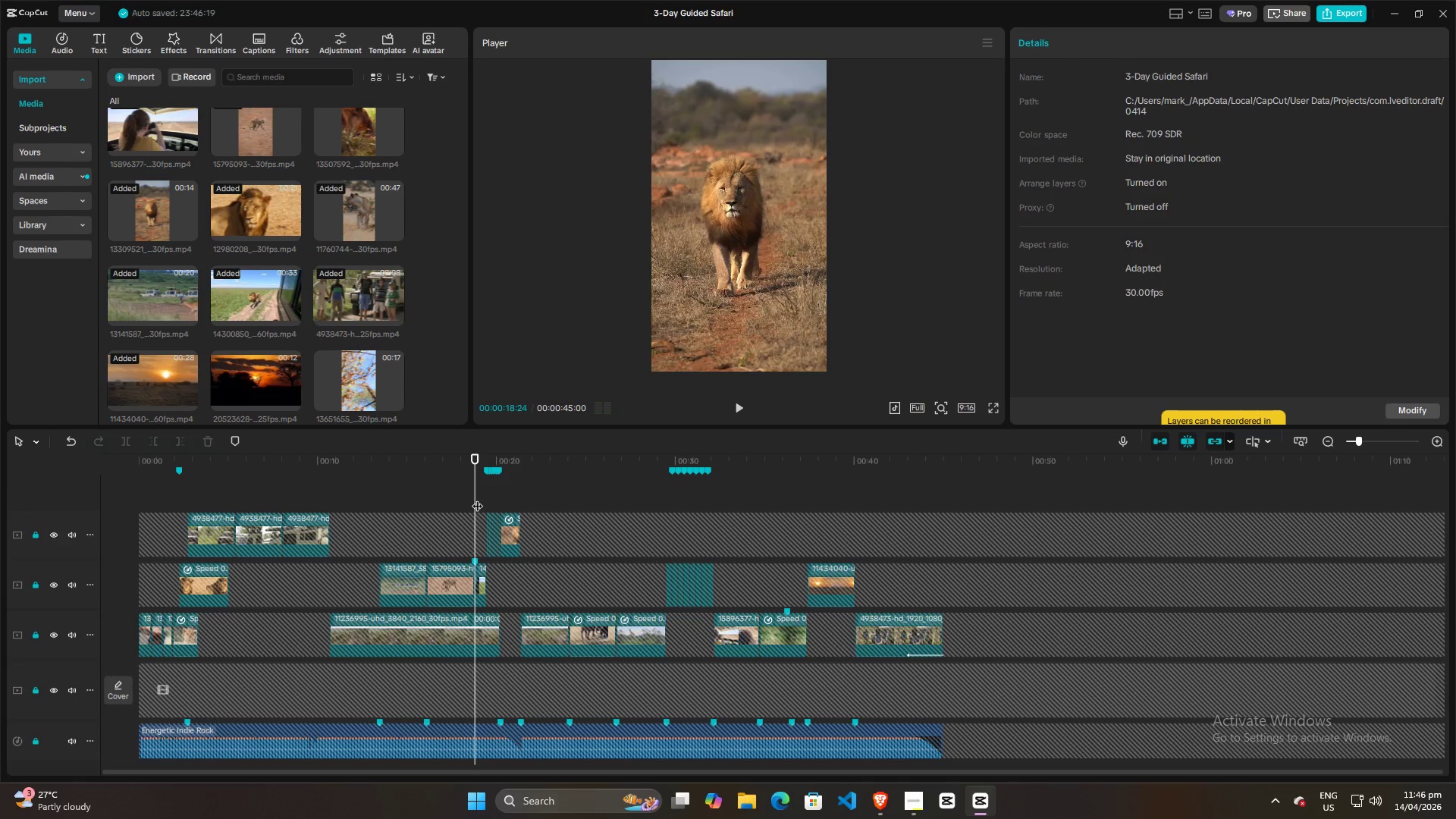 
key(Space)
 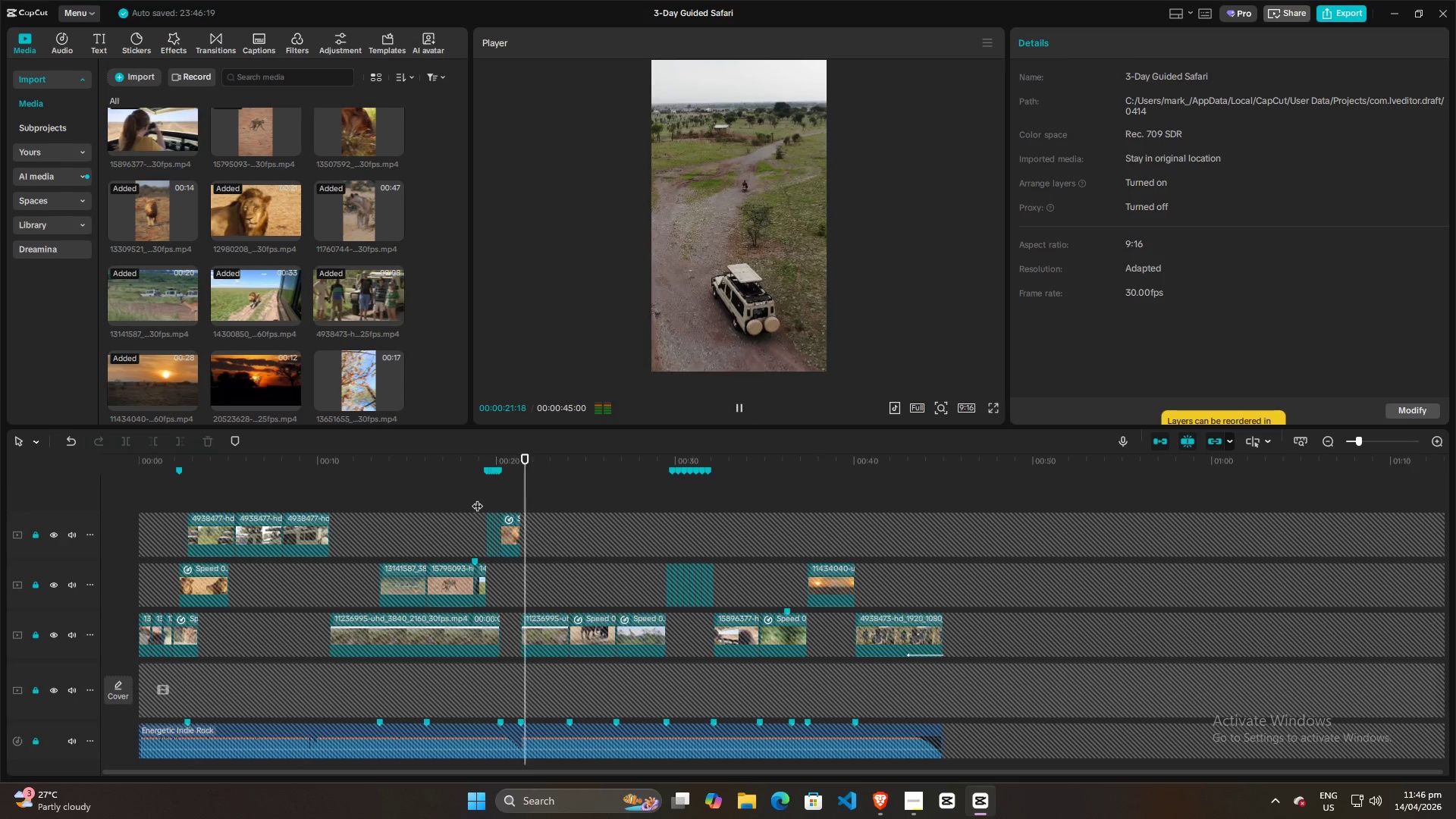 
key(Space)
 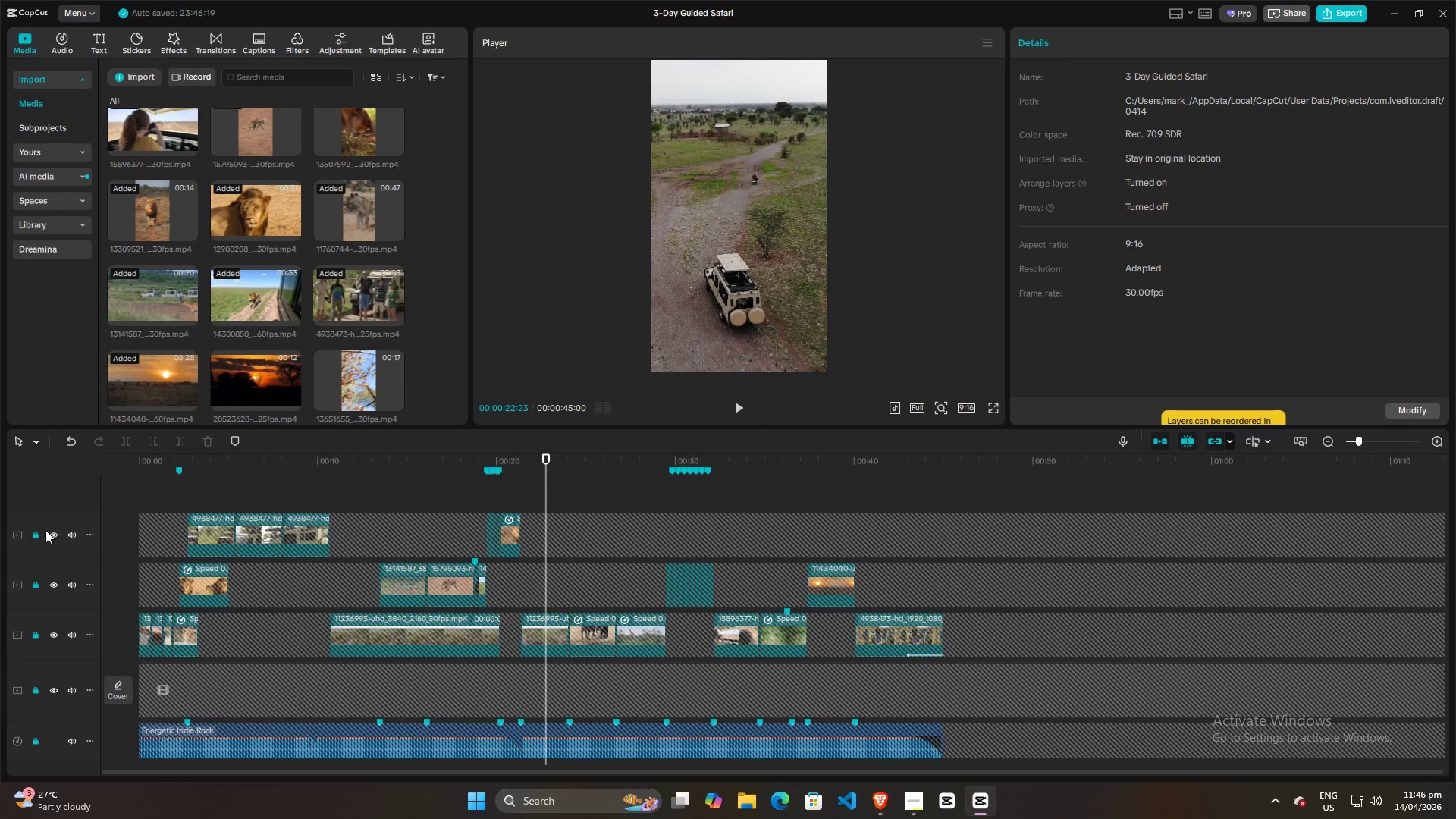 
left_click([36, 533])
 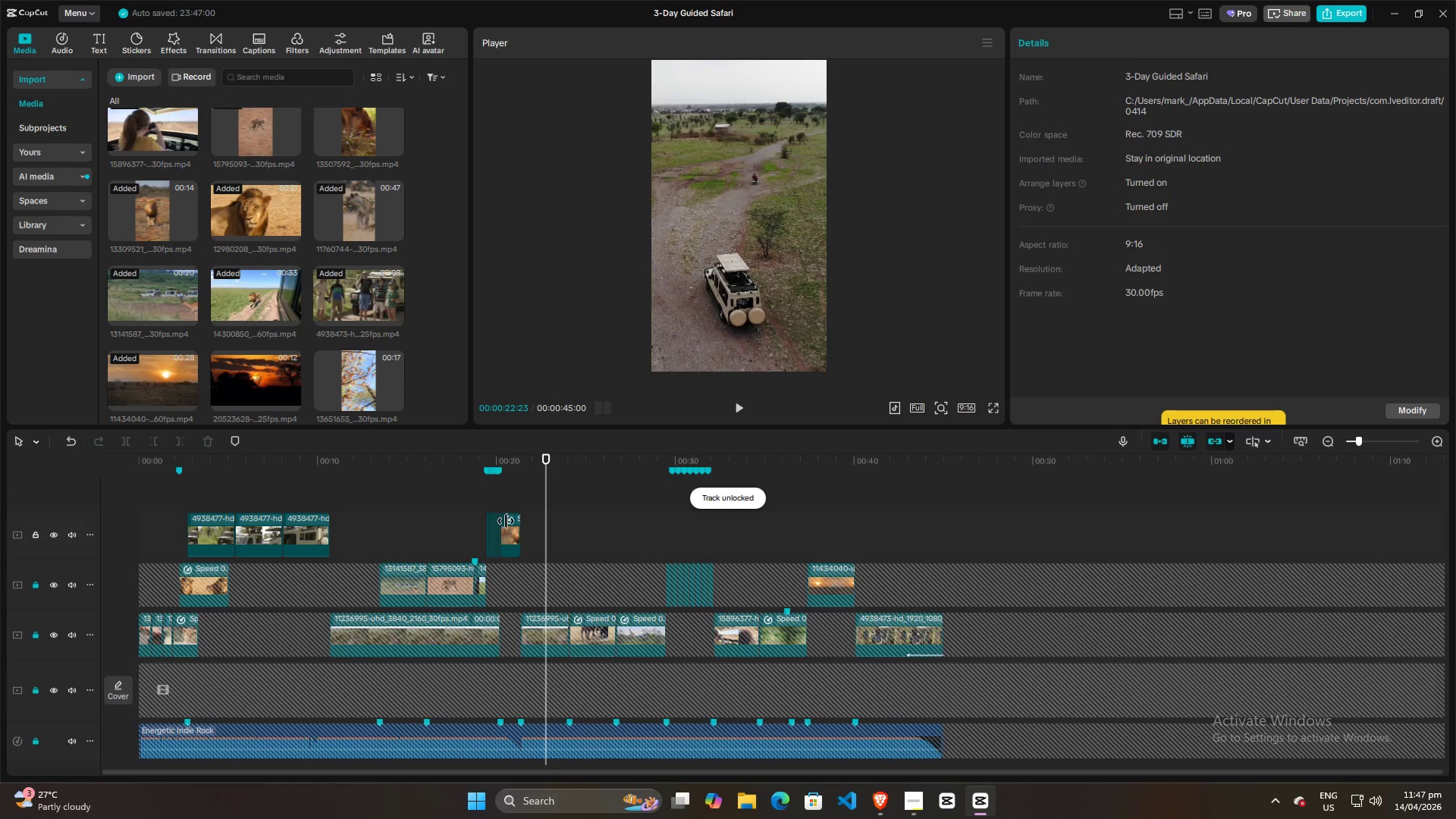 
left_click([510, 532])
 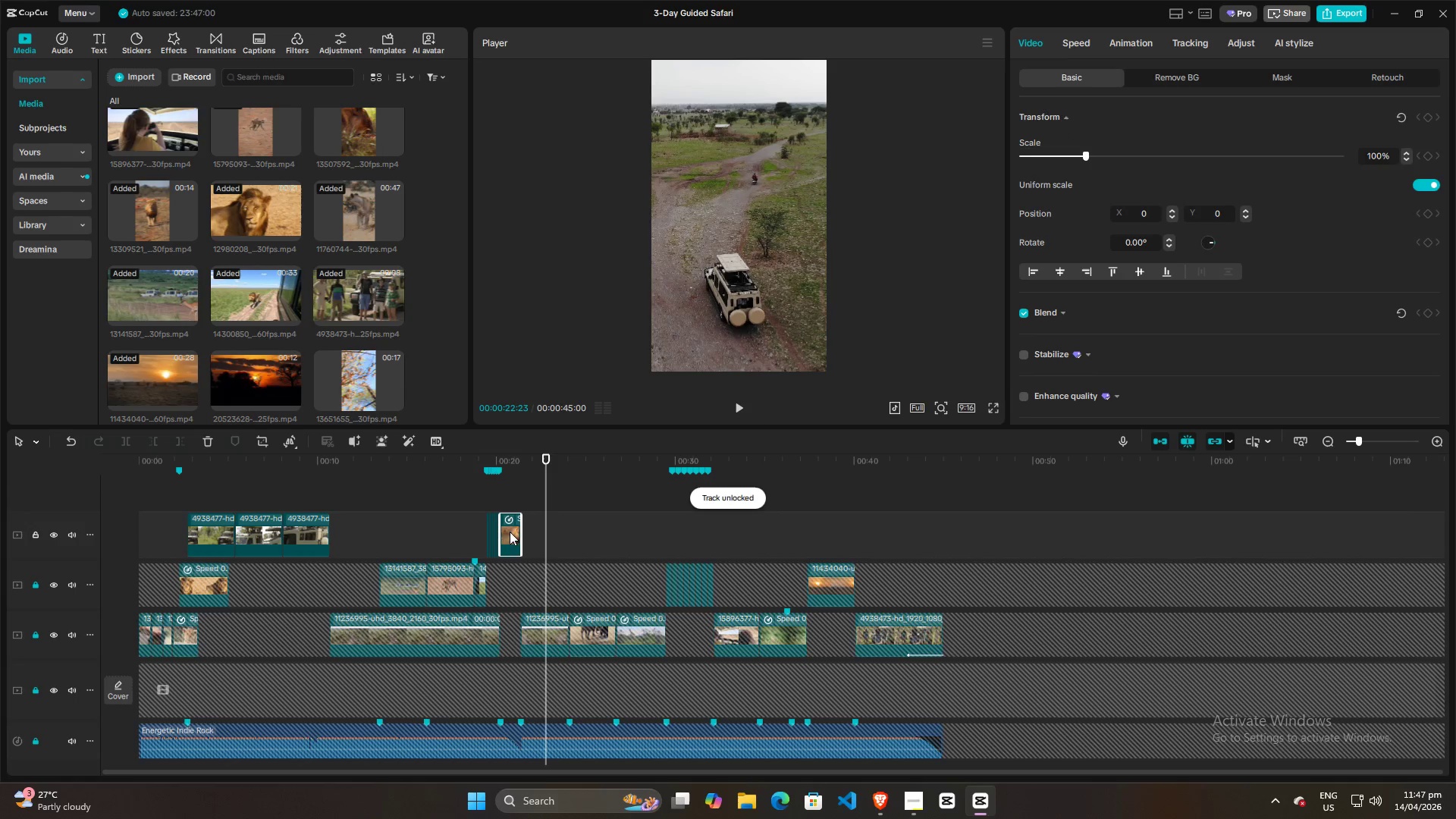 
hold_key(key=AltLeft, duration=1.53)
left_click_drag(start_coordinate=[511, 533], to_coordinate=[553, 491])
 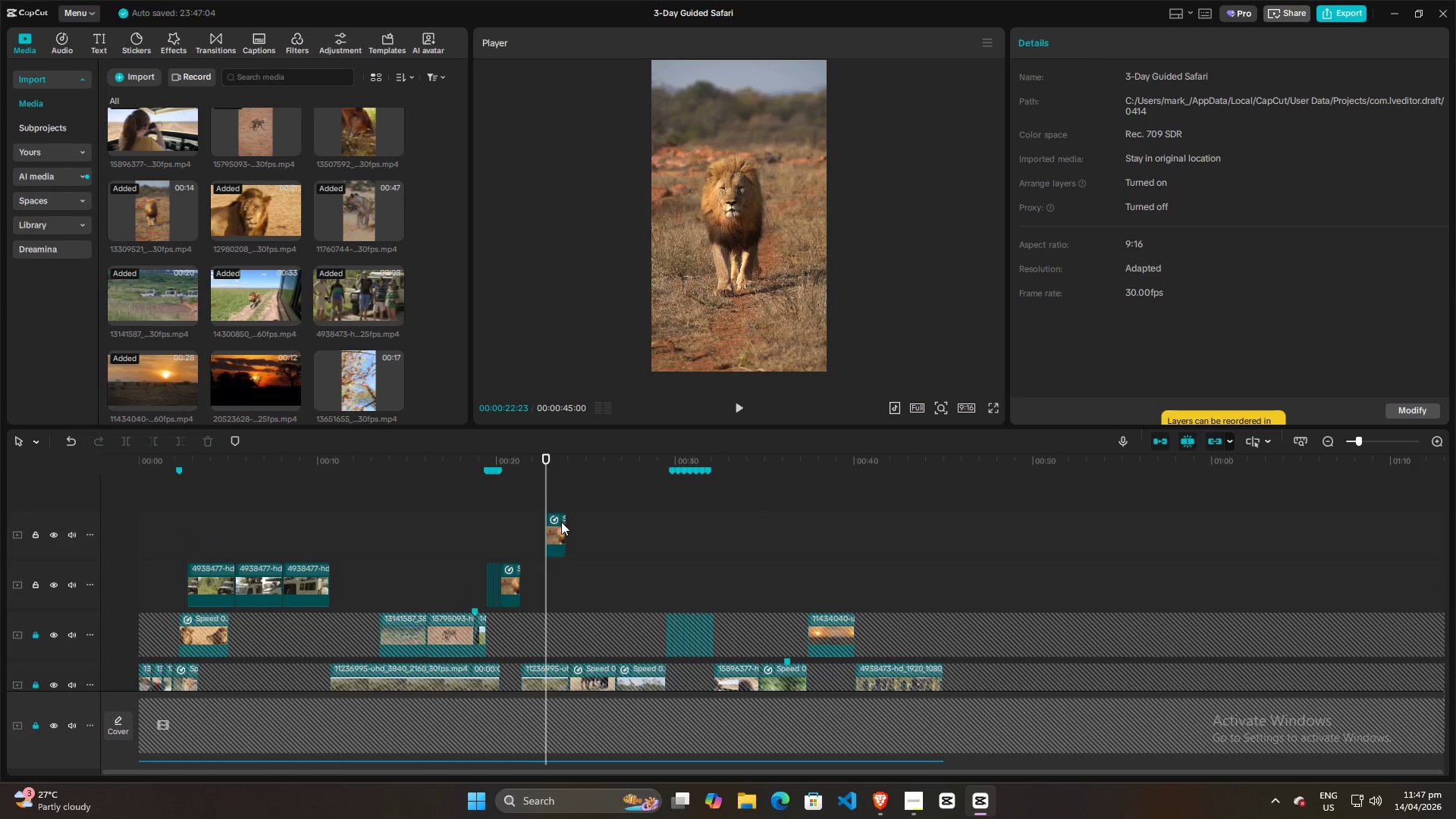 
key(Alt+AltLeft)
 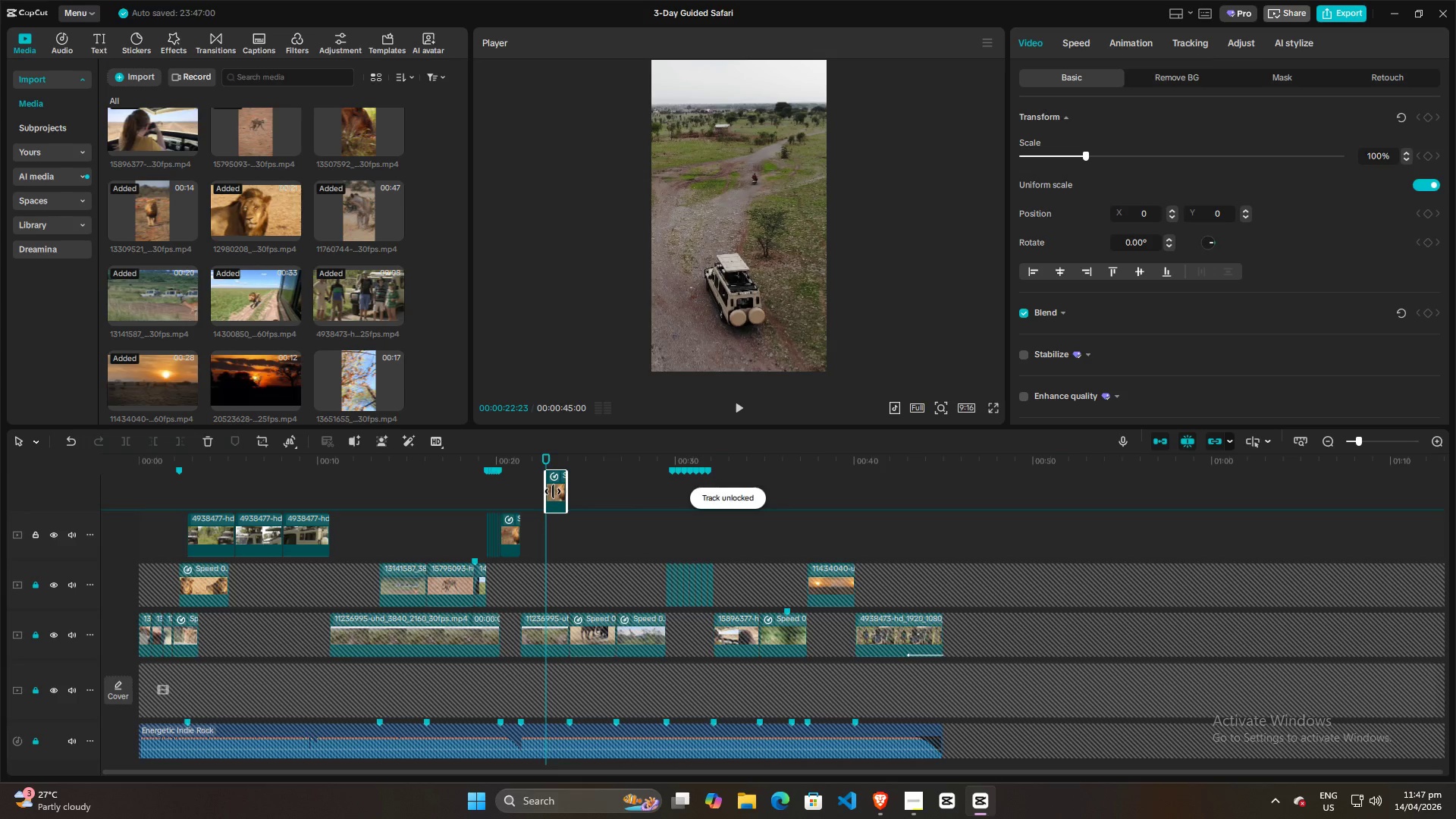 
key(Alt+AltLeft)
 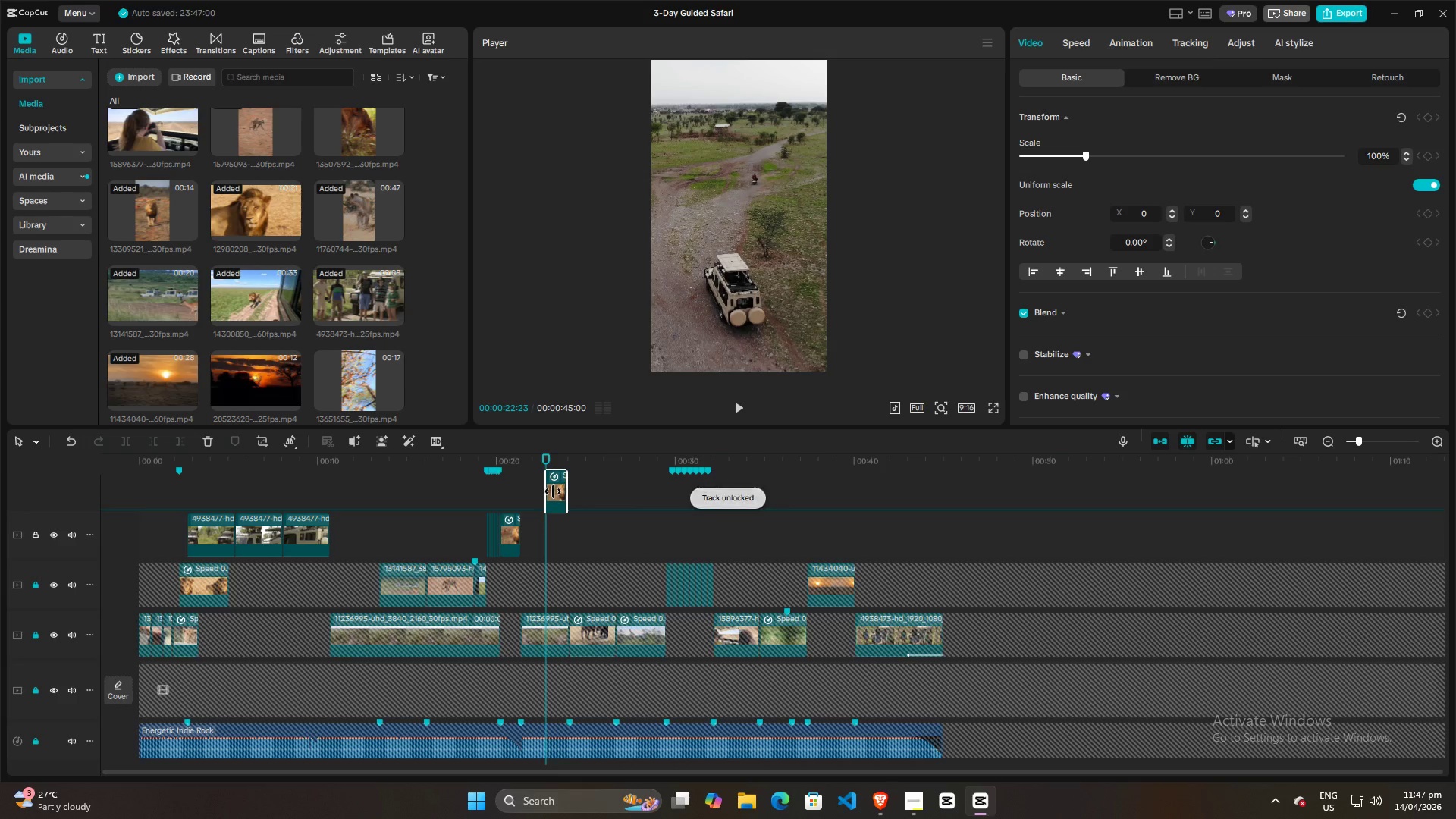 
key(Alt+AltLeft)
 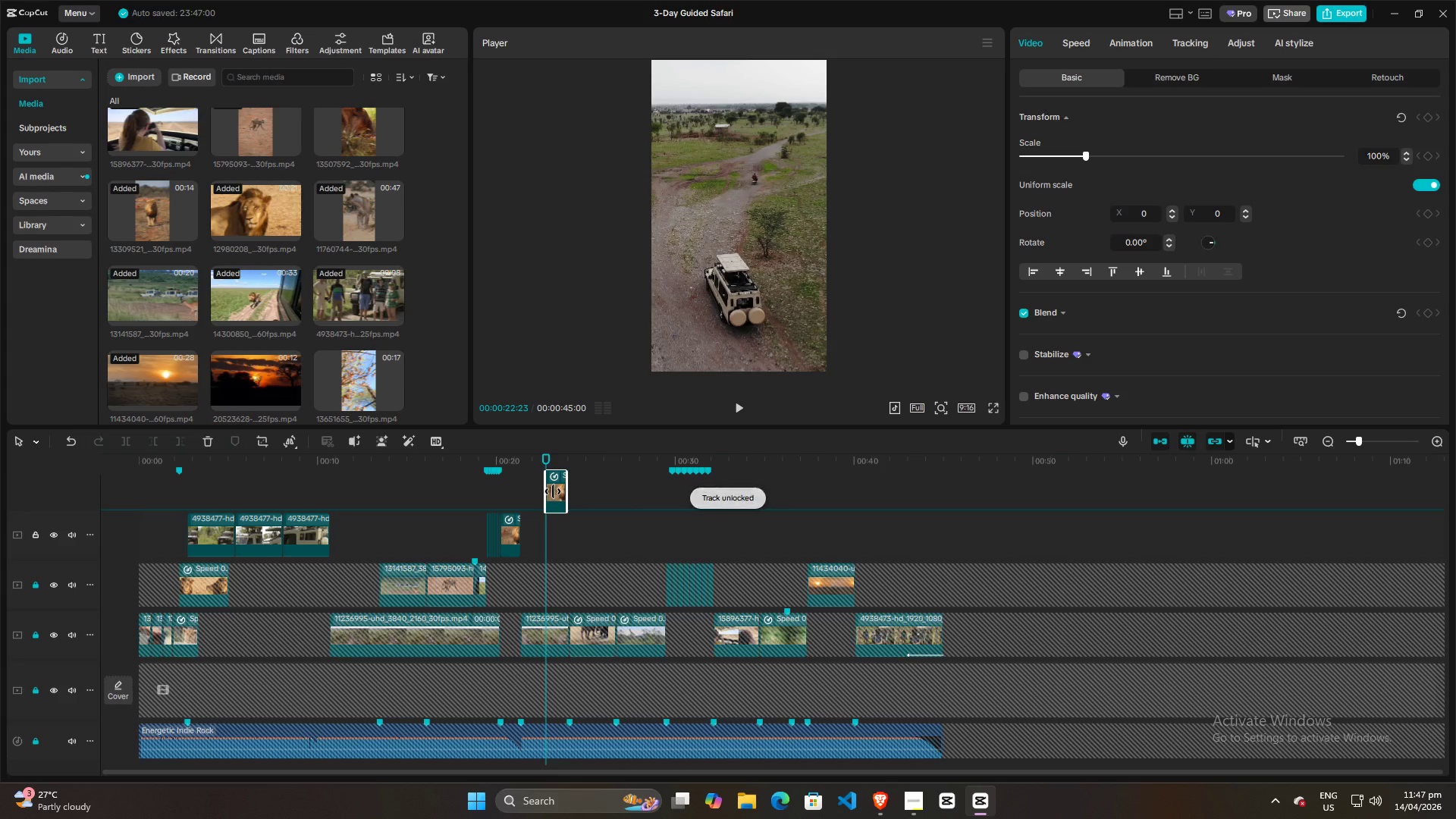 
key(Alt+AltLeft)
 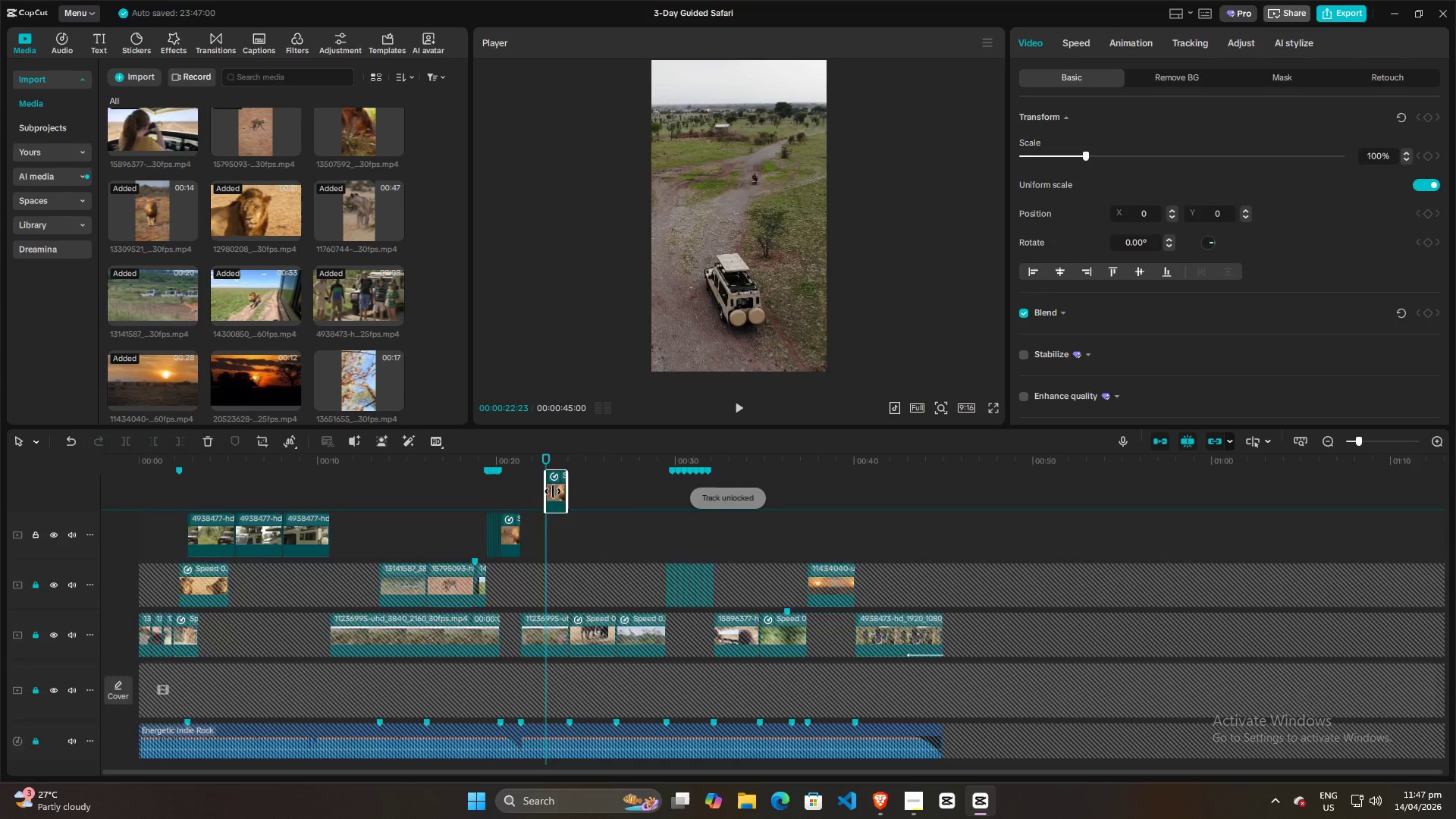 
key(Alt+AltLeft)
 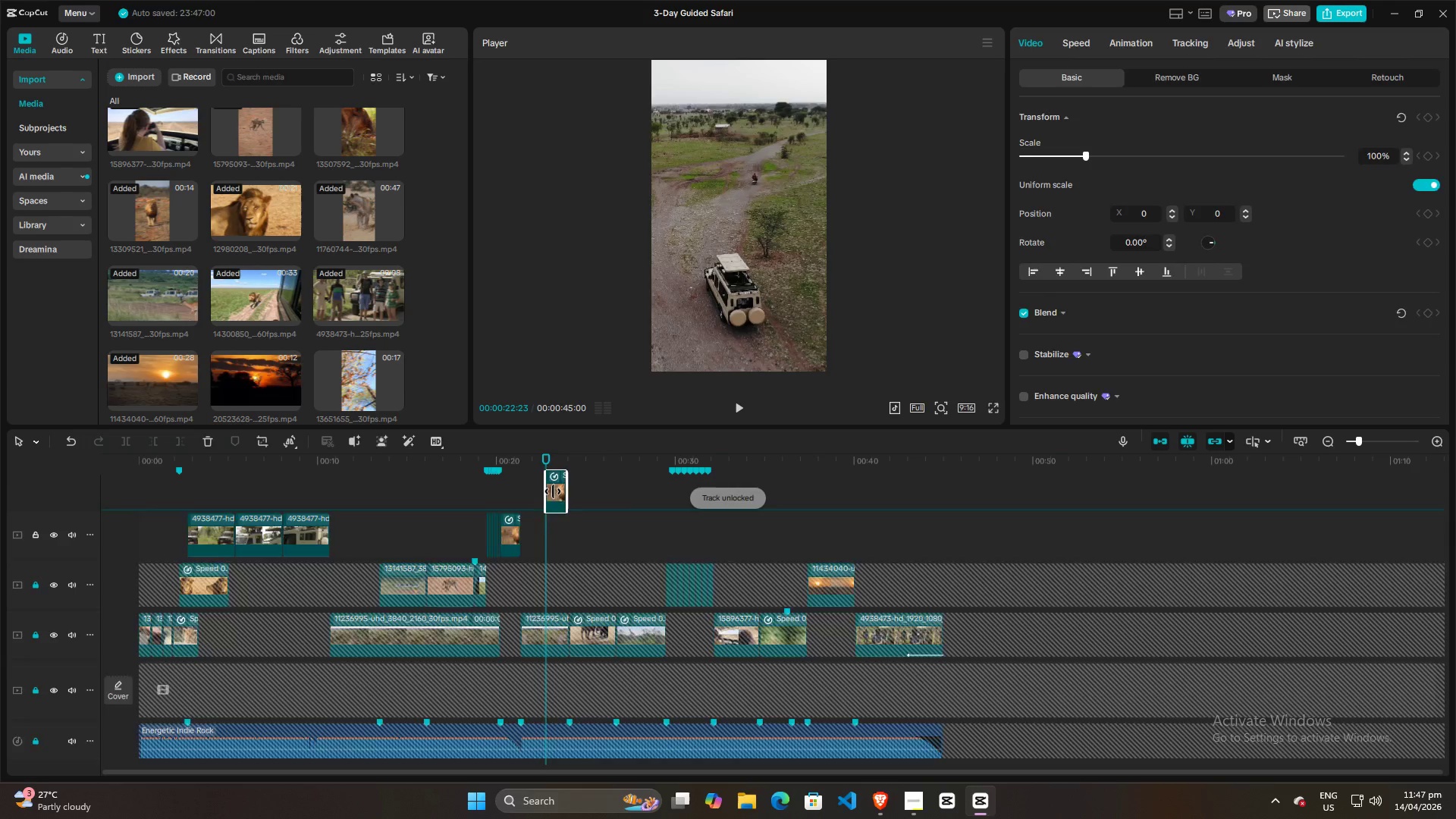 
key(Alt+AltLeft)
 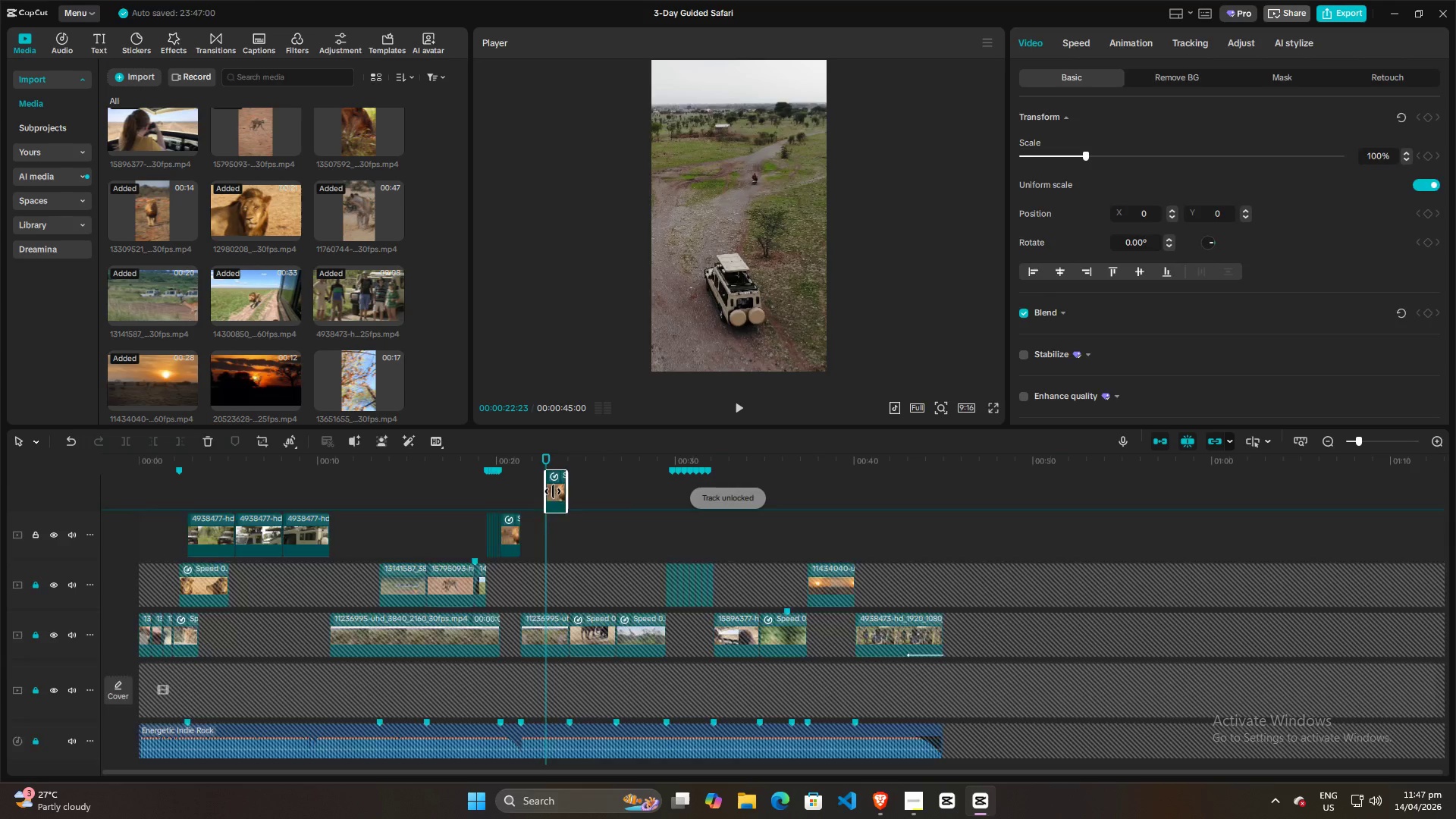 
key(Alt+AltLeft)
 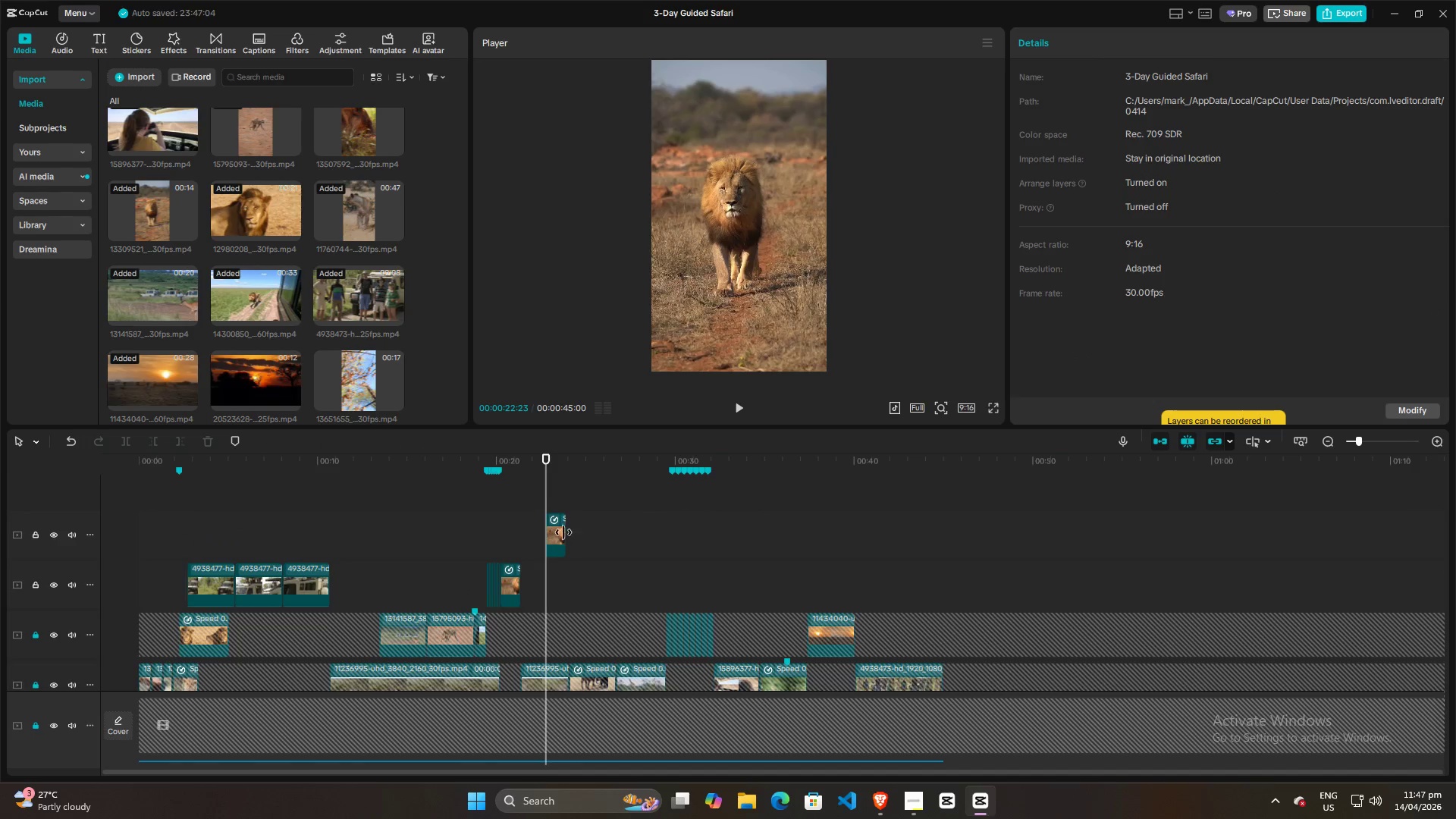 
left_click([556, 528])
 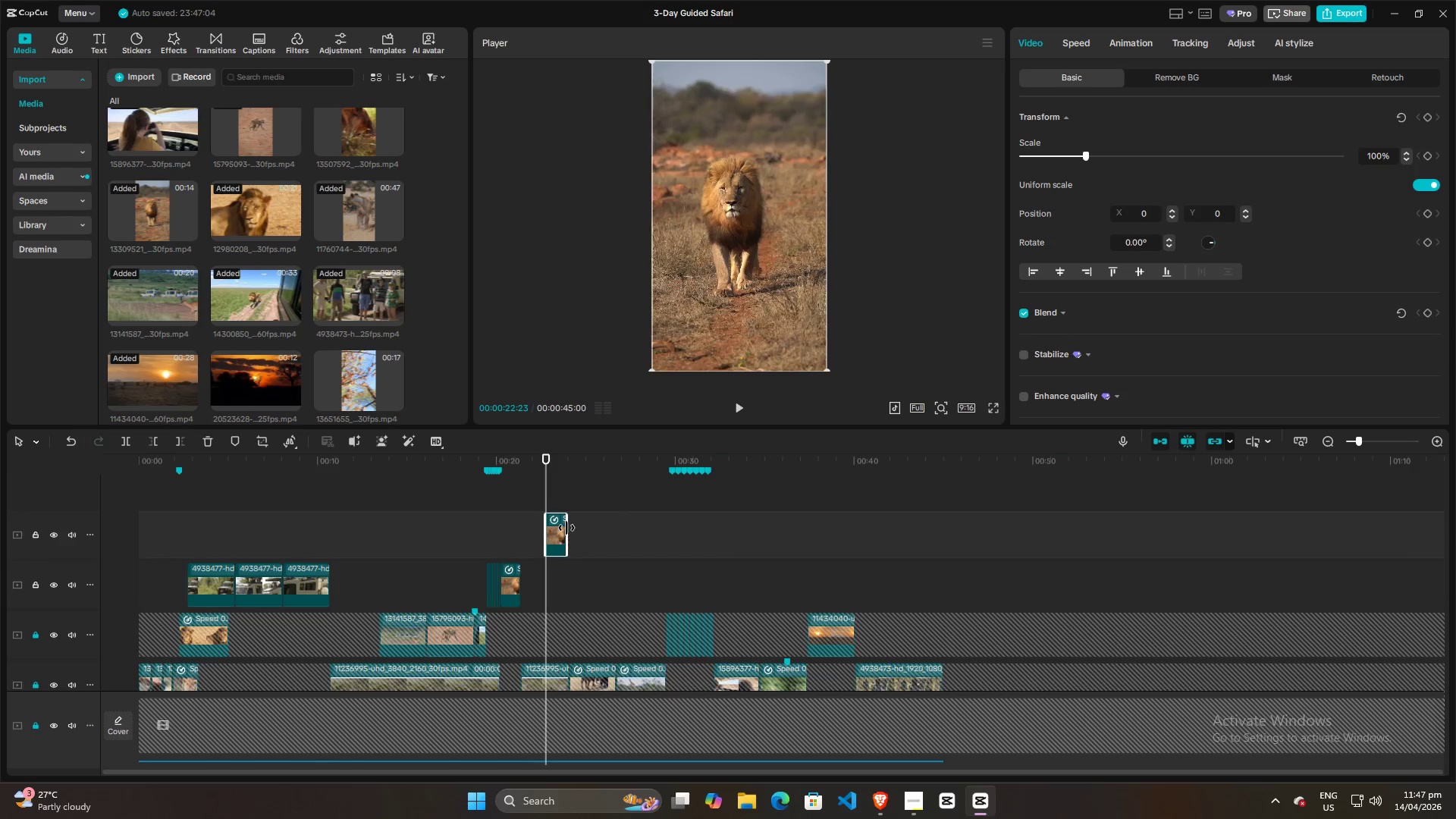 
left_click_drag(start_coordinate=[567, 528], to_coordinate=[891, 535])
 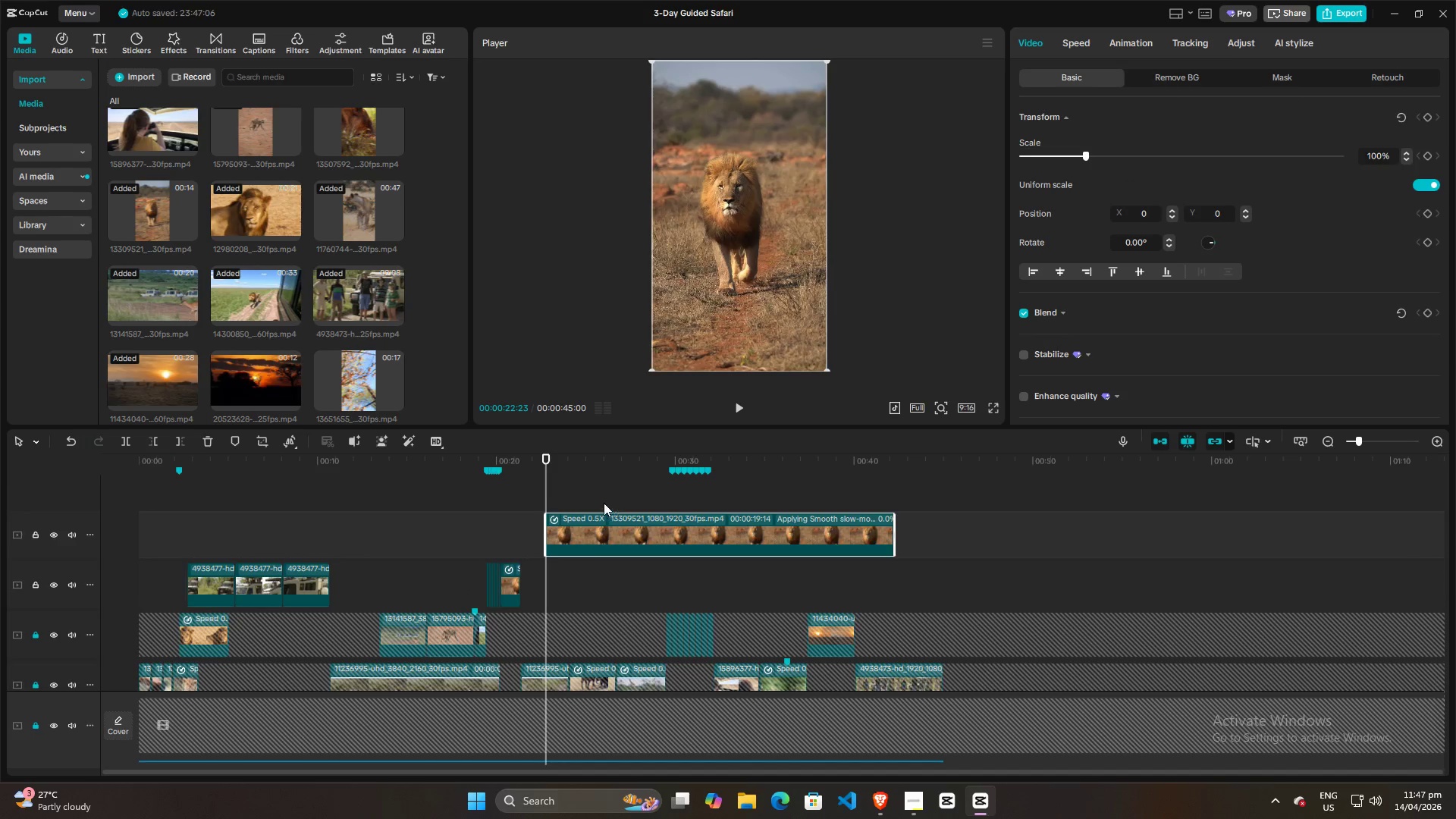 
left_click([582, 488])
 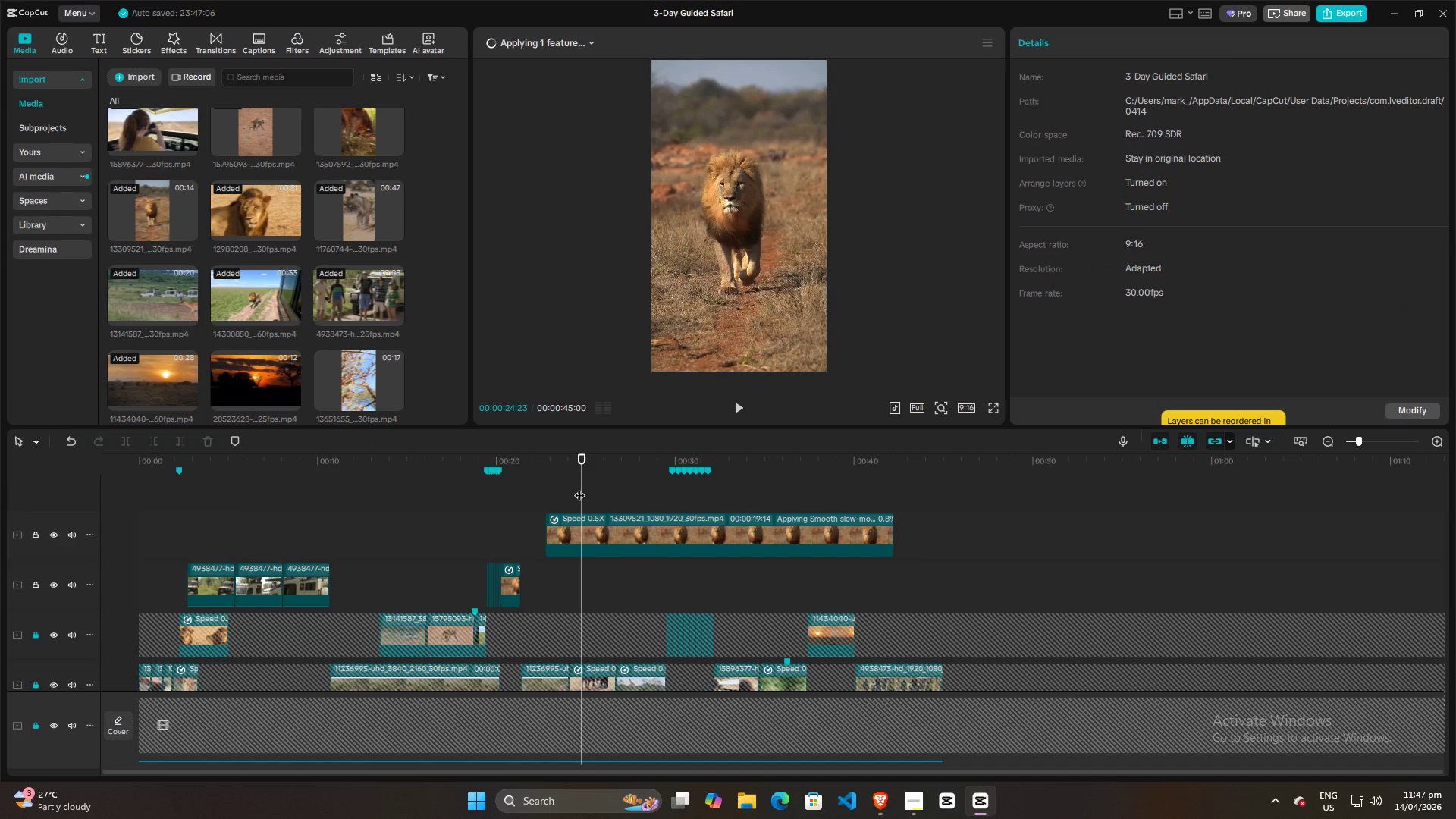 
left_click_drag(start_coordinate=[579, 488], to_coordinate=[551, 504])
 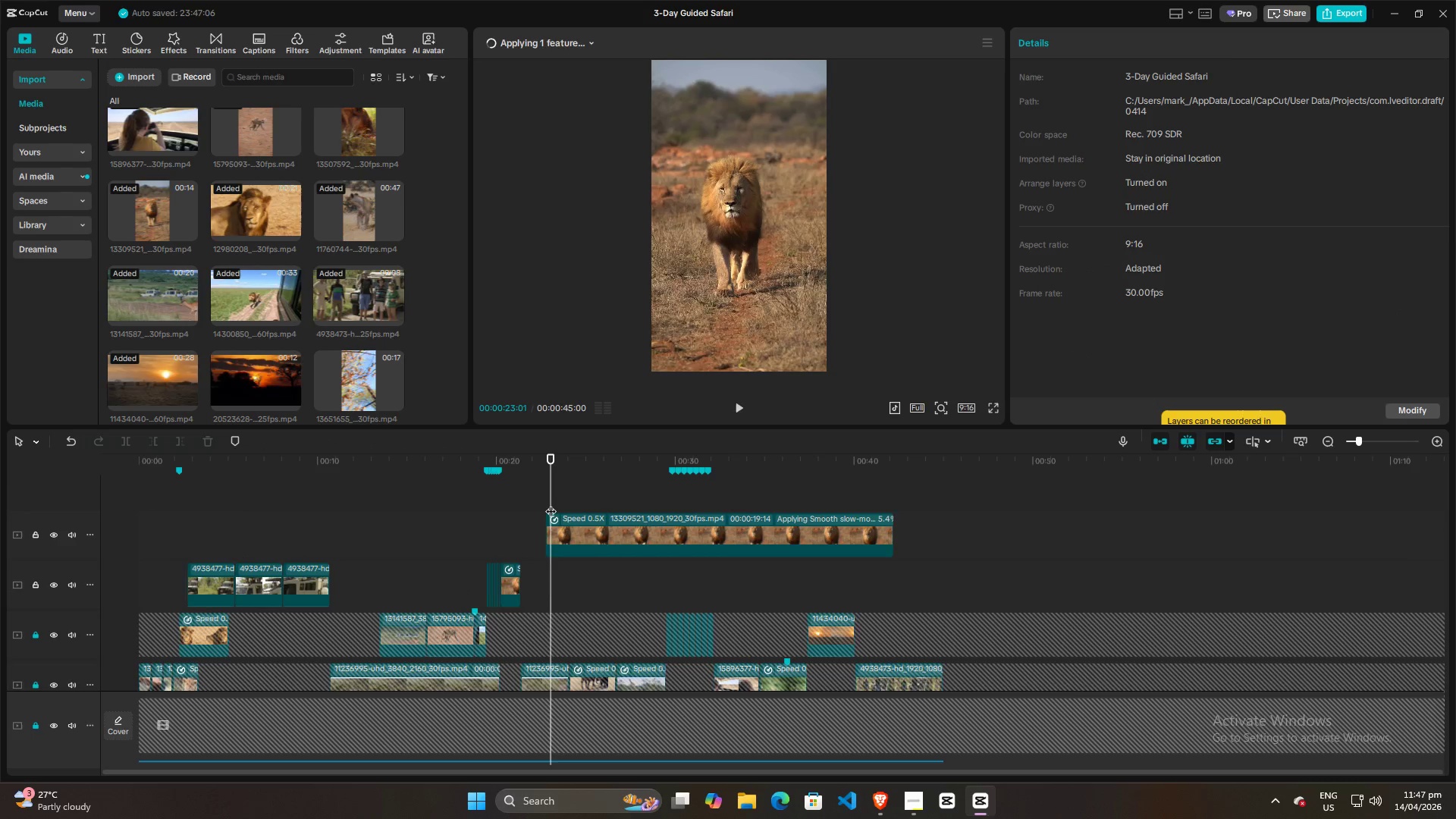 
key(Space)
 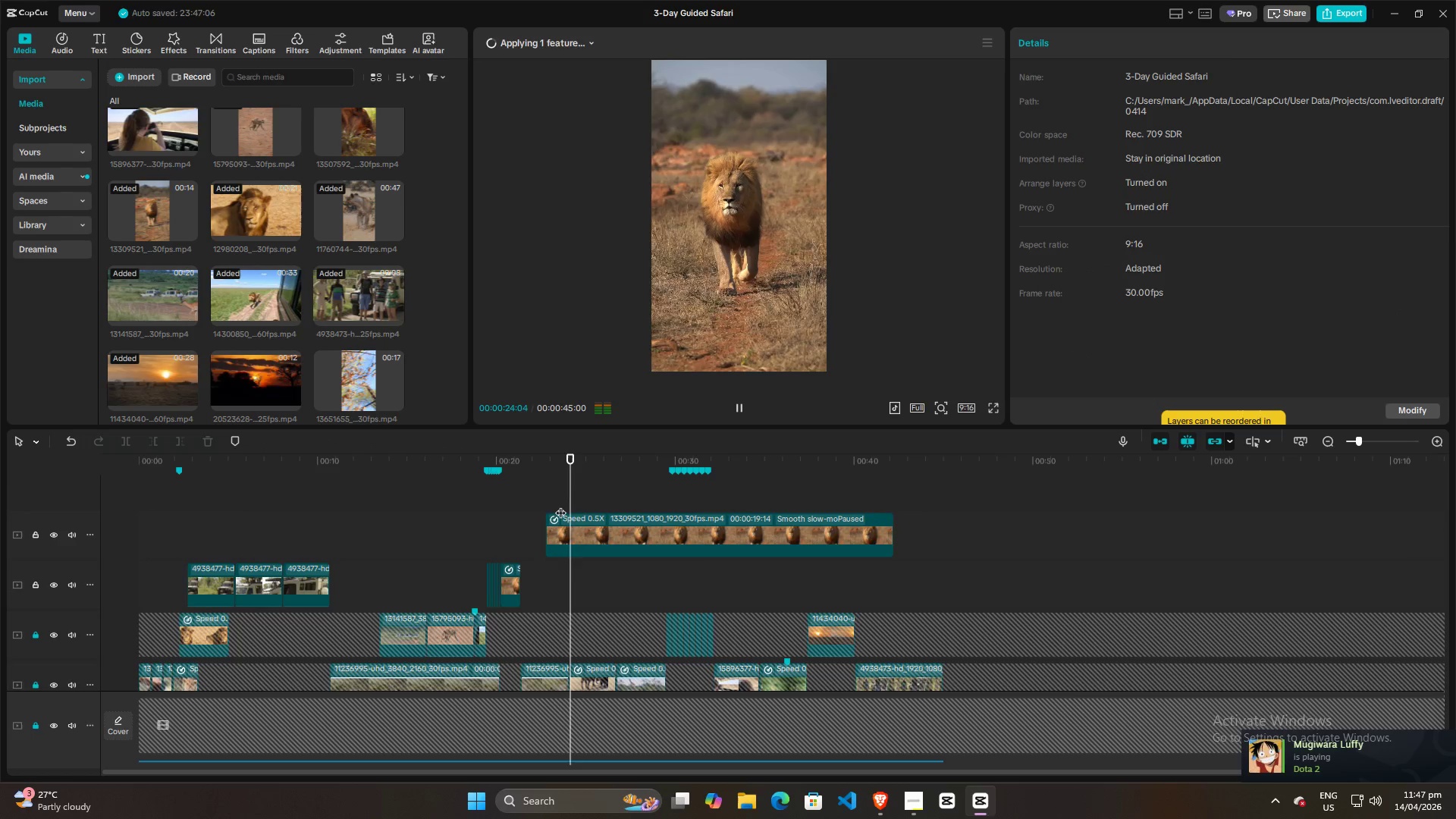 
key(Space)
 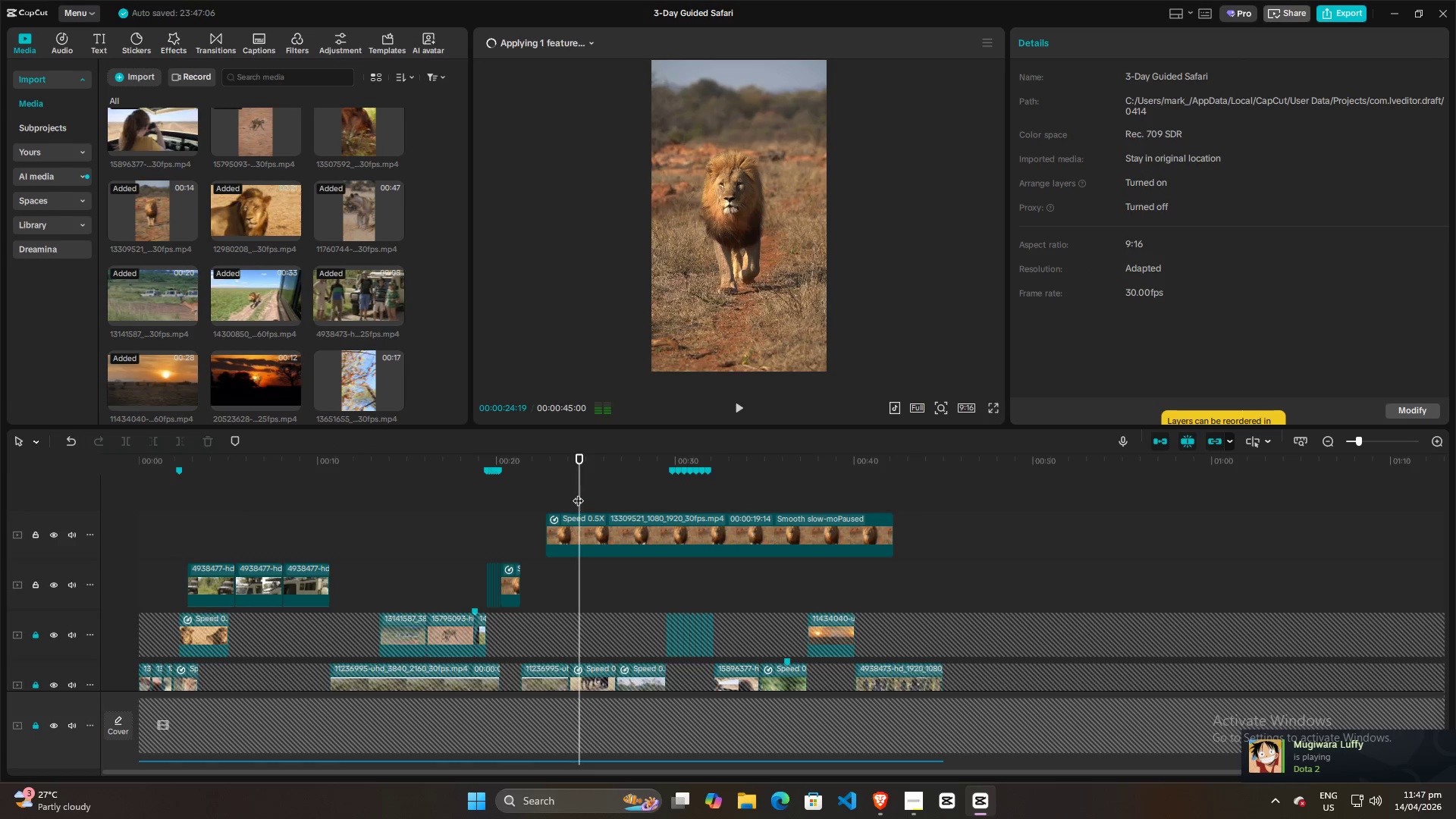 
left_click_drag(start_coordinate=[578, 493], to_coordinate=[551, 483])
 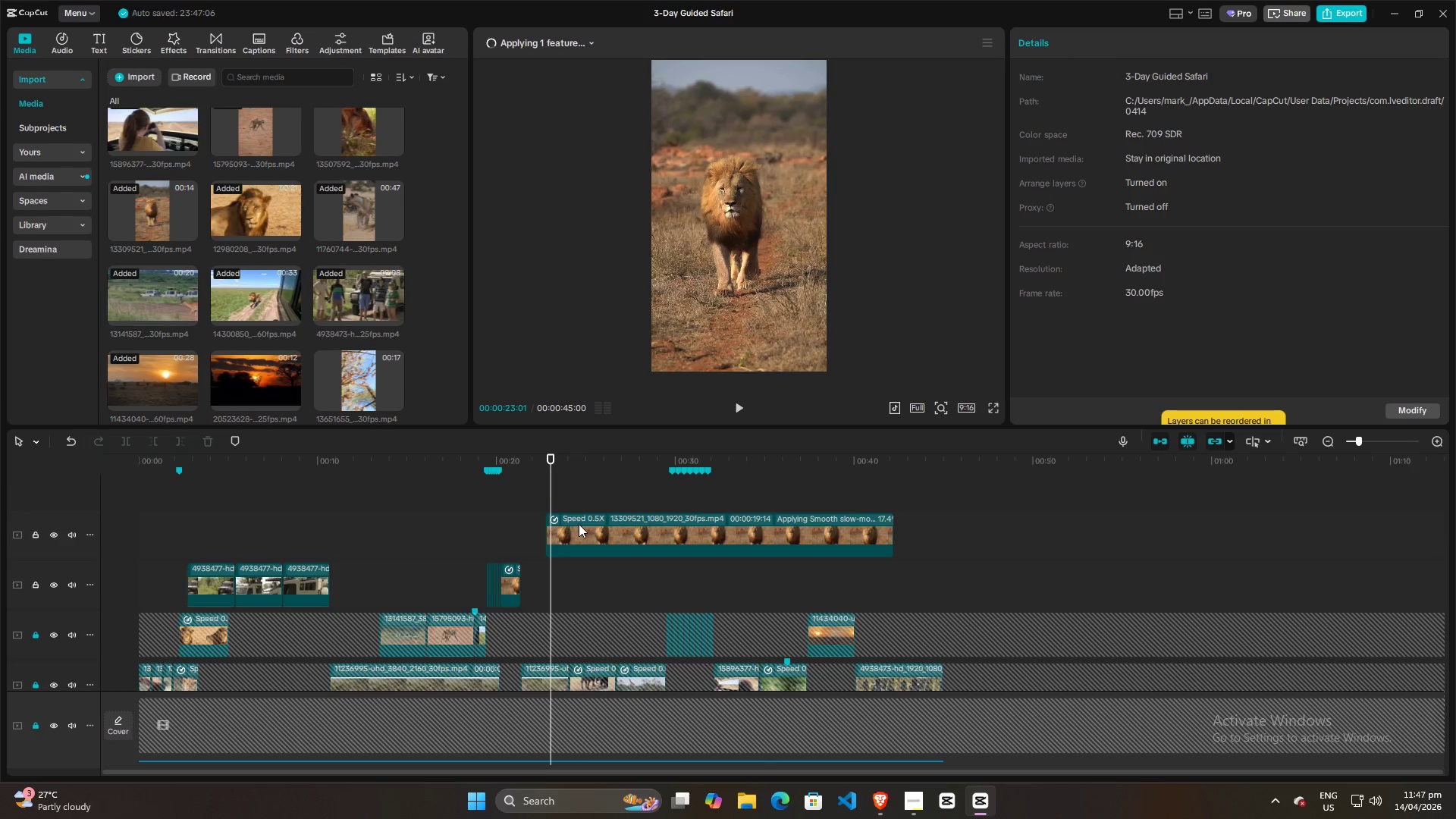 
left_click([579, 526])
 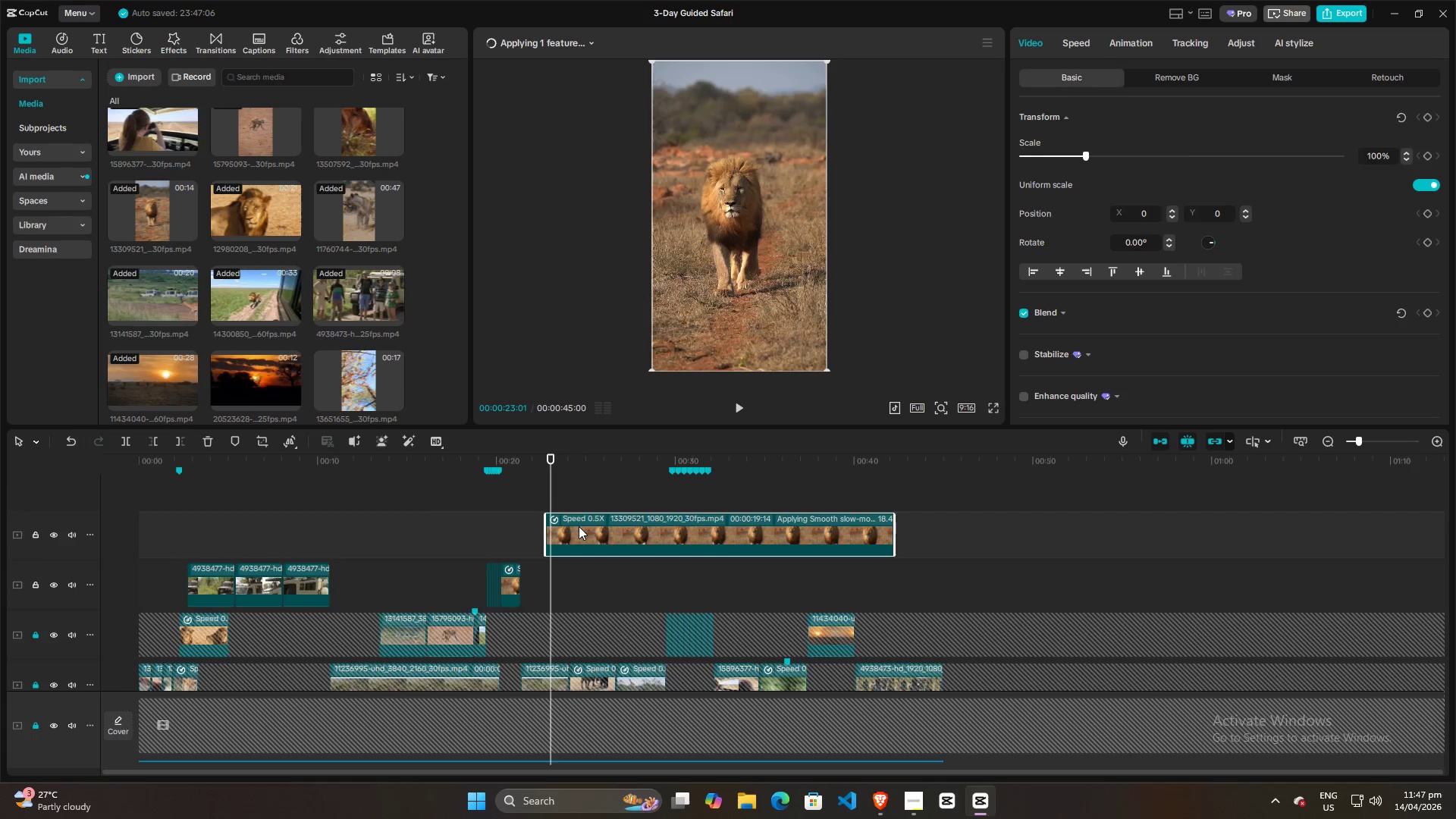 
key(Backspace)
 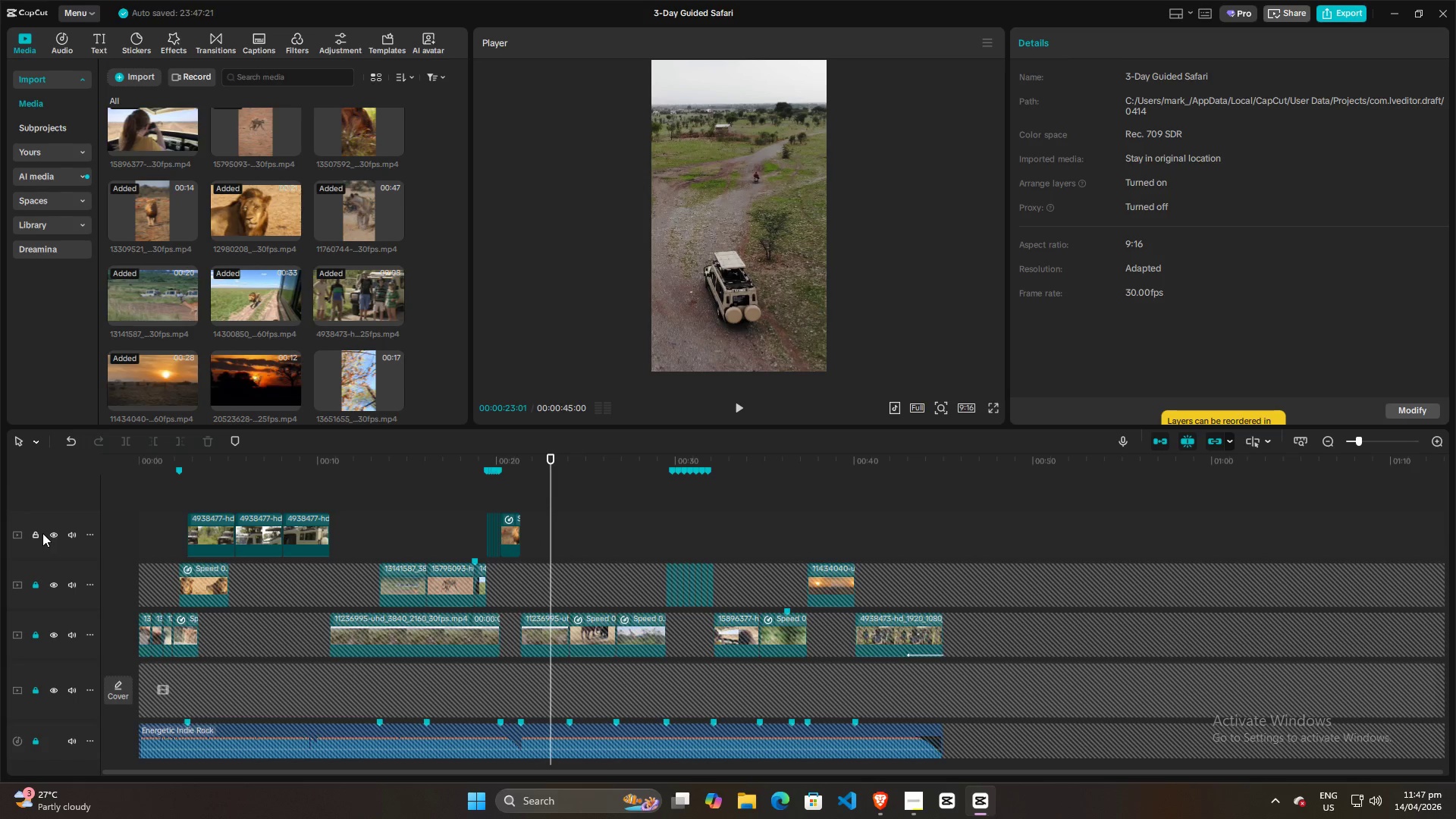 
left_click([39, 533])
 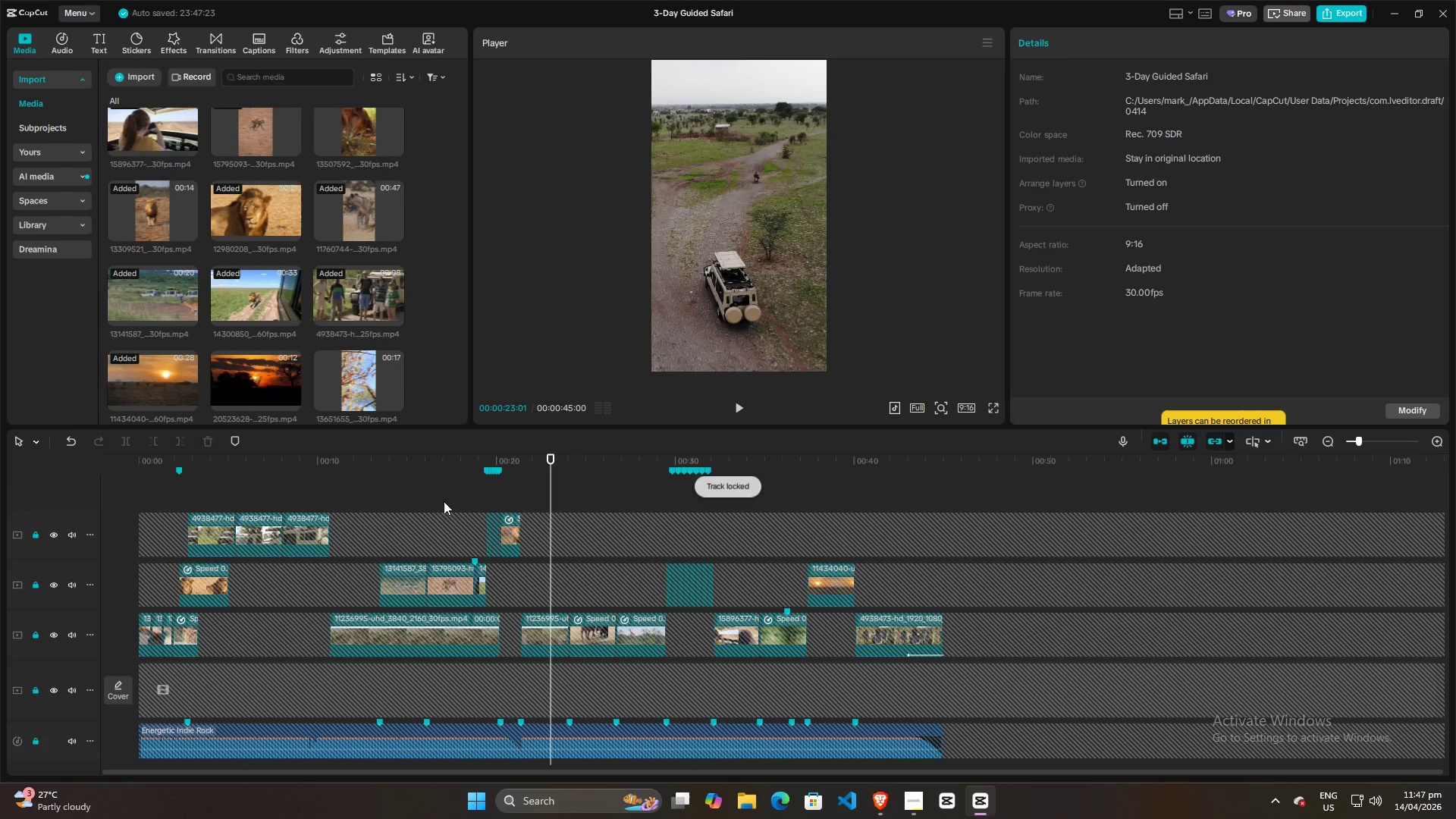 
left_click([446, 500])
 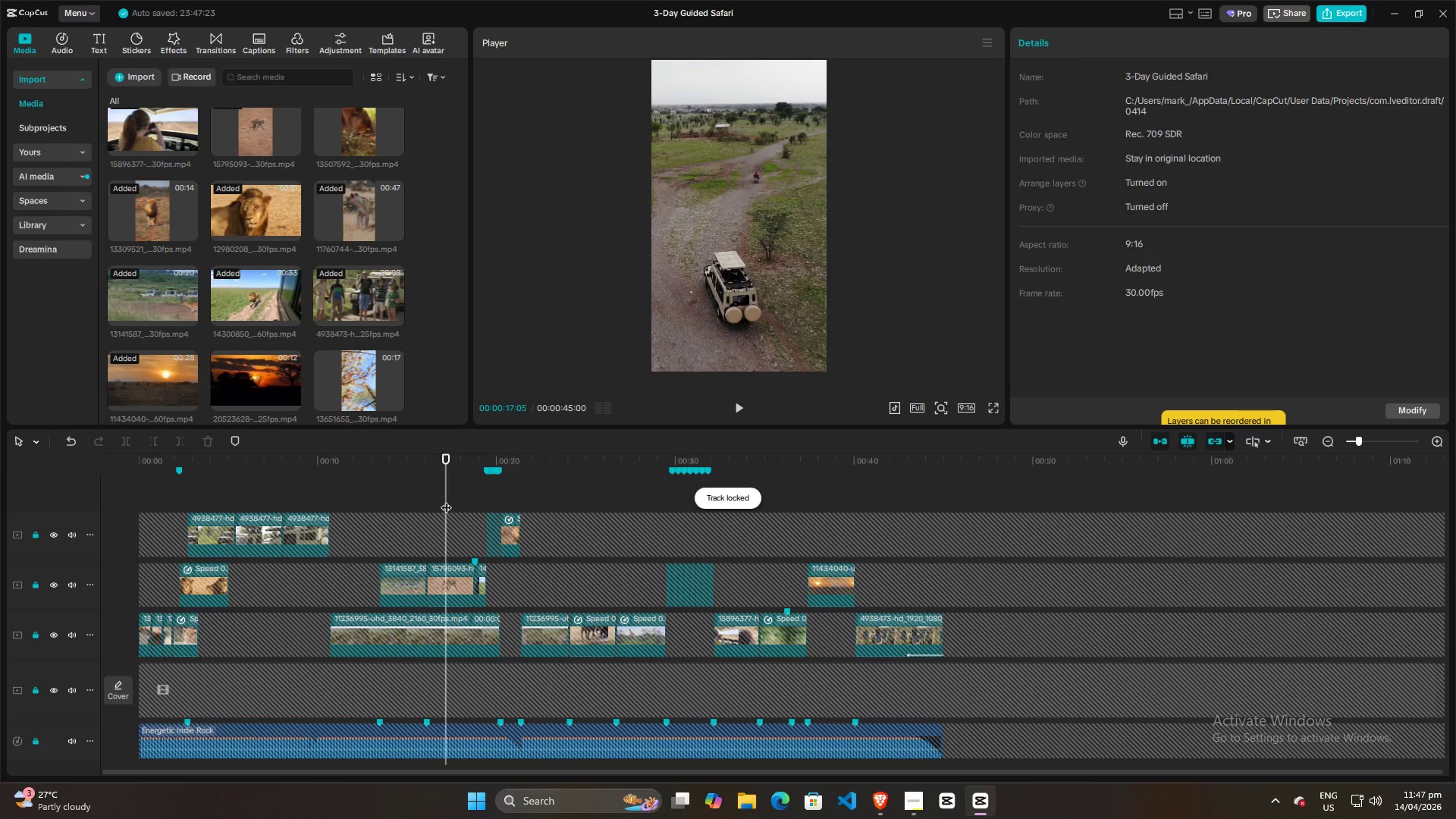 
key(Space)
 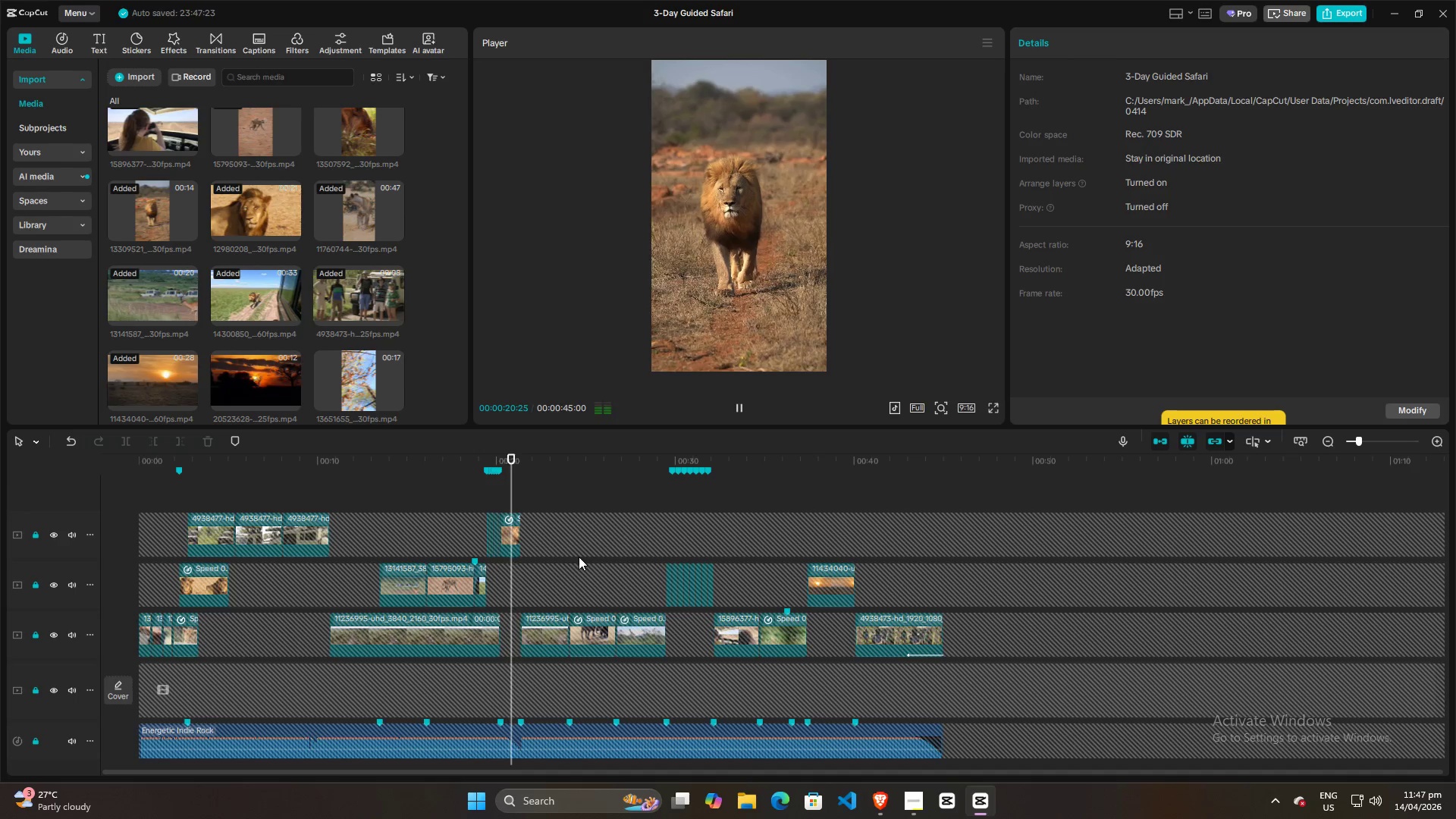 
wait(5.16)
 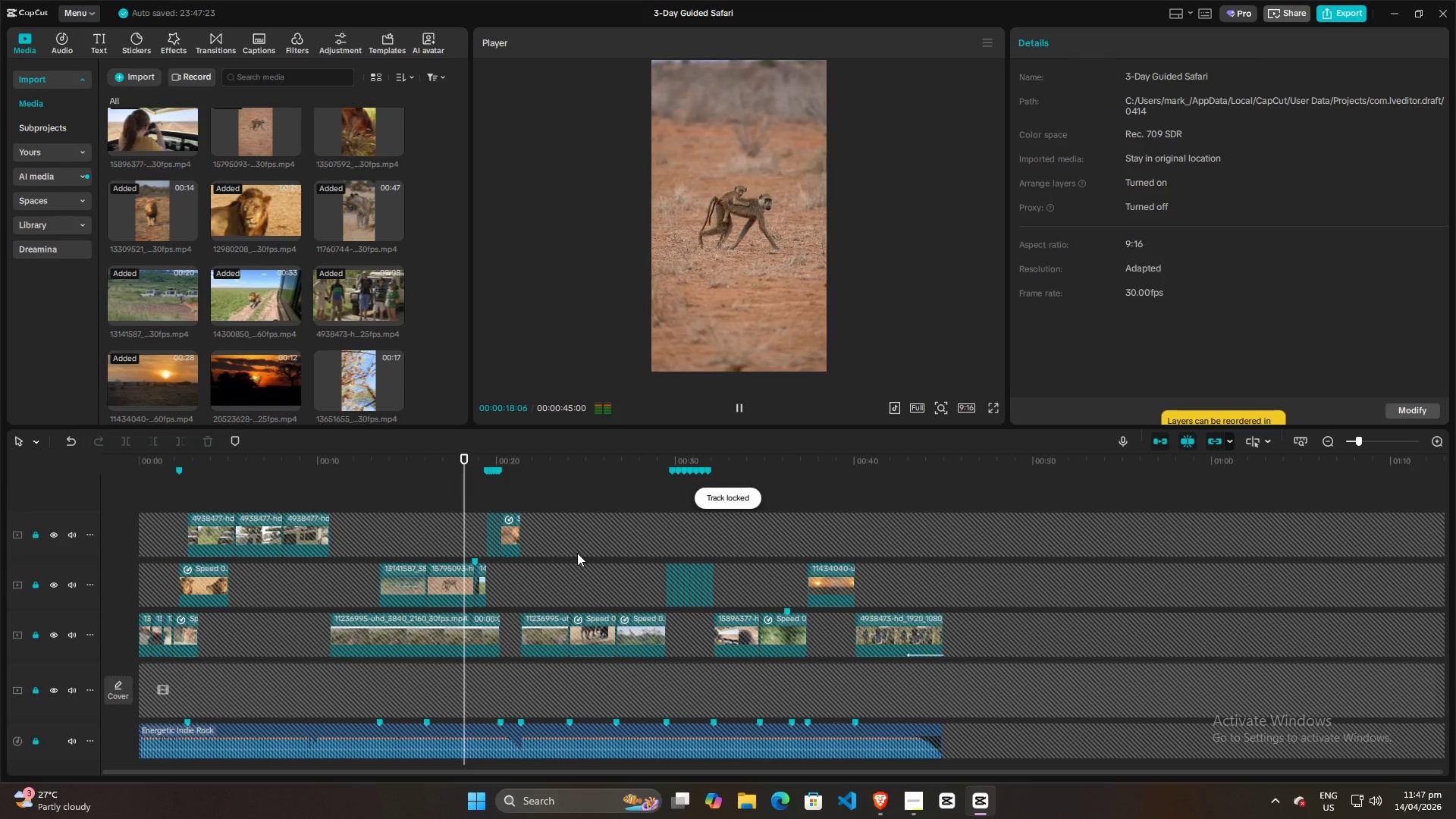 
left_click([443, 500])
 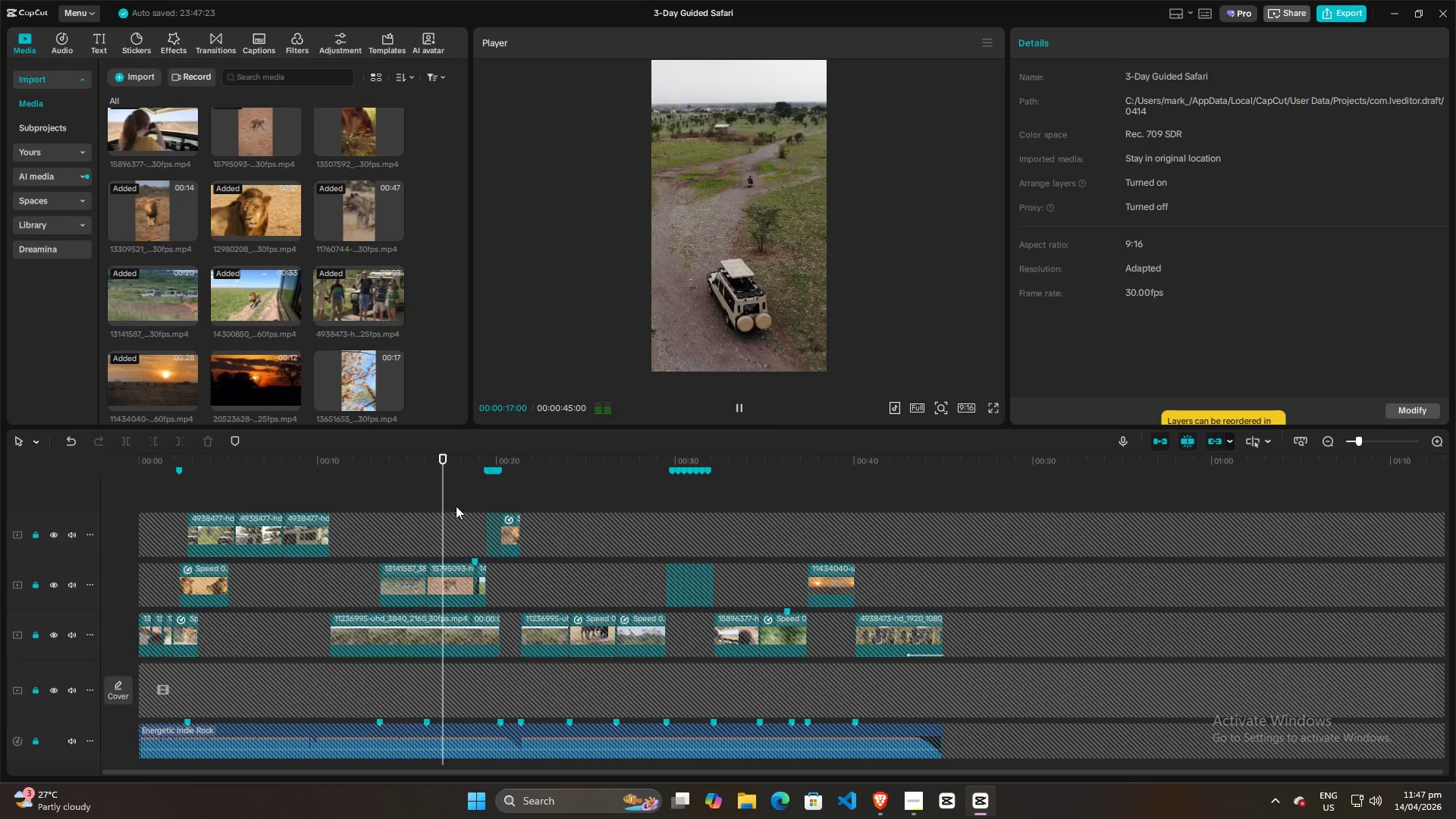 
key(Space)
 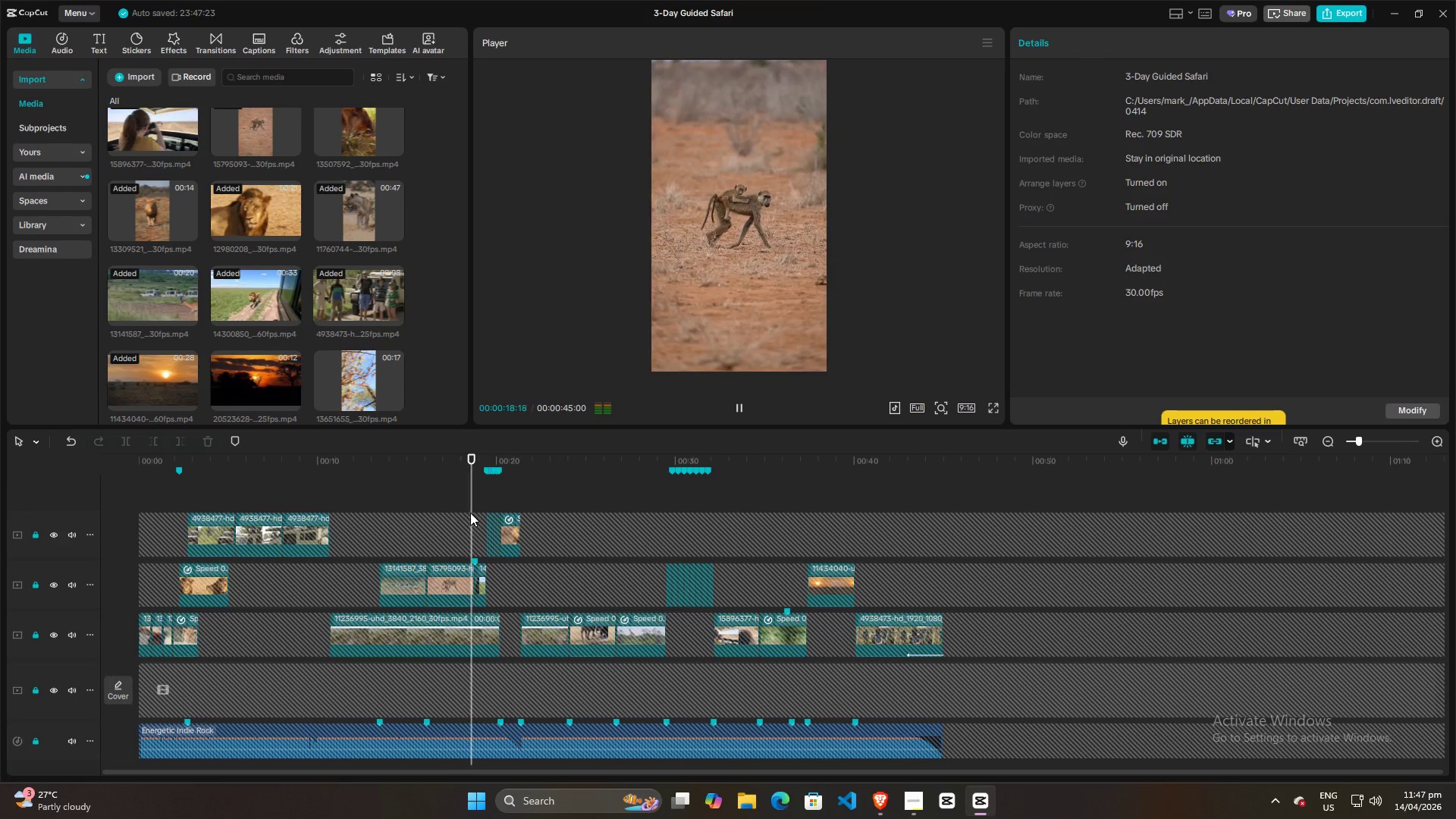 
key(Space)
 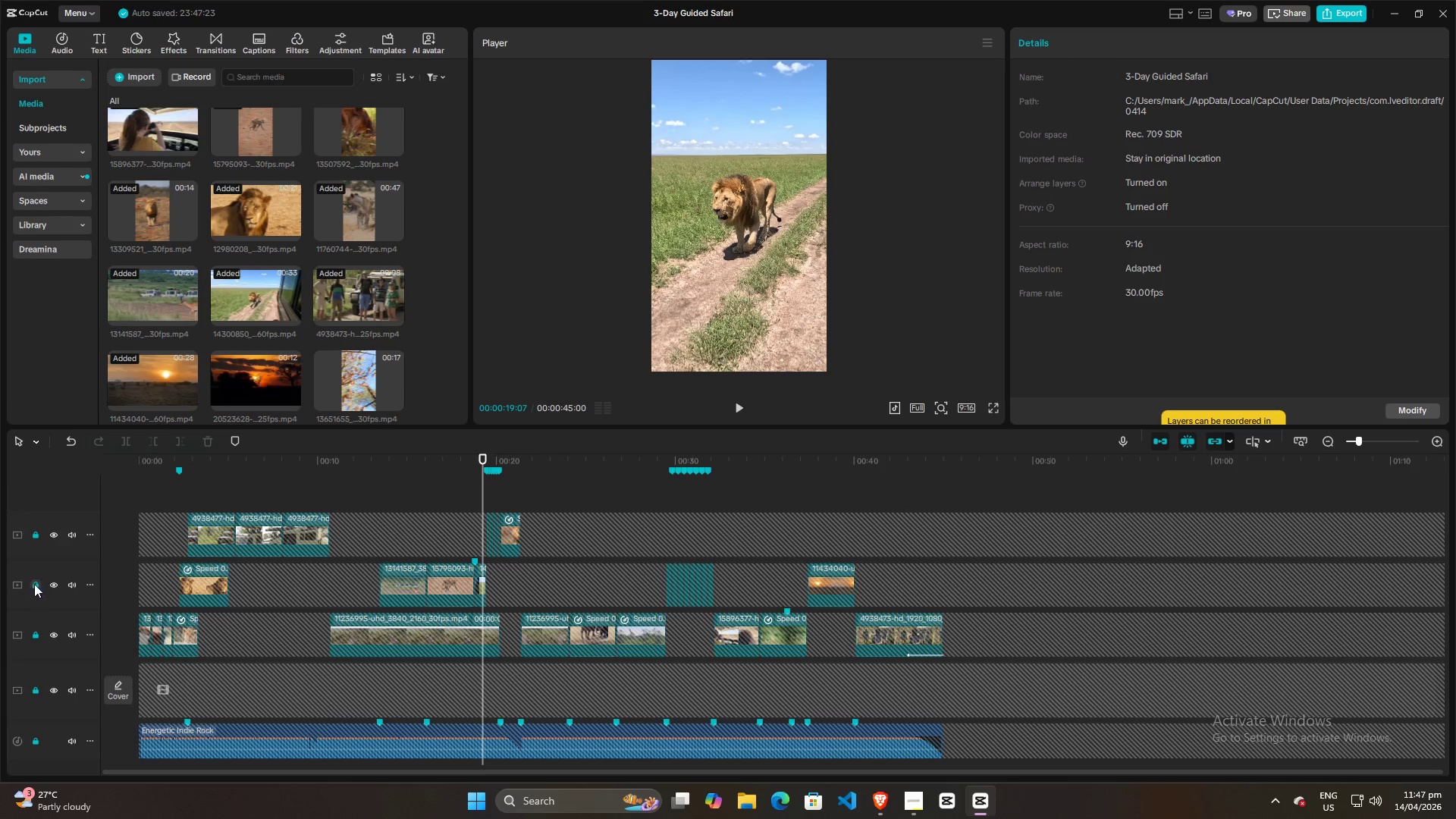 
left_click([36, 585])
 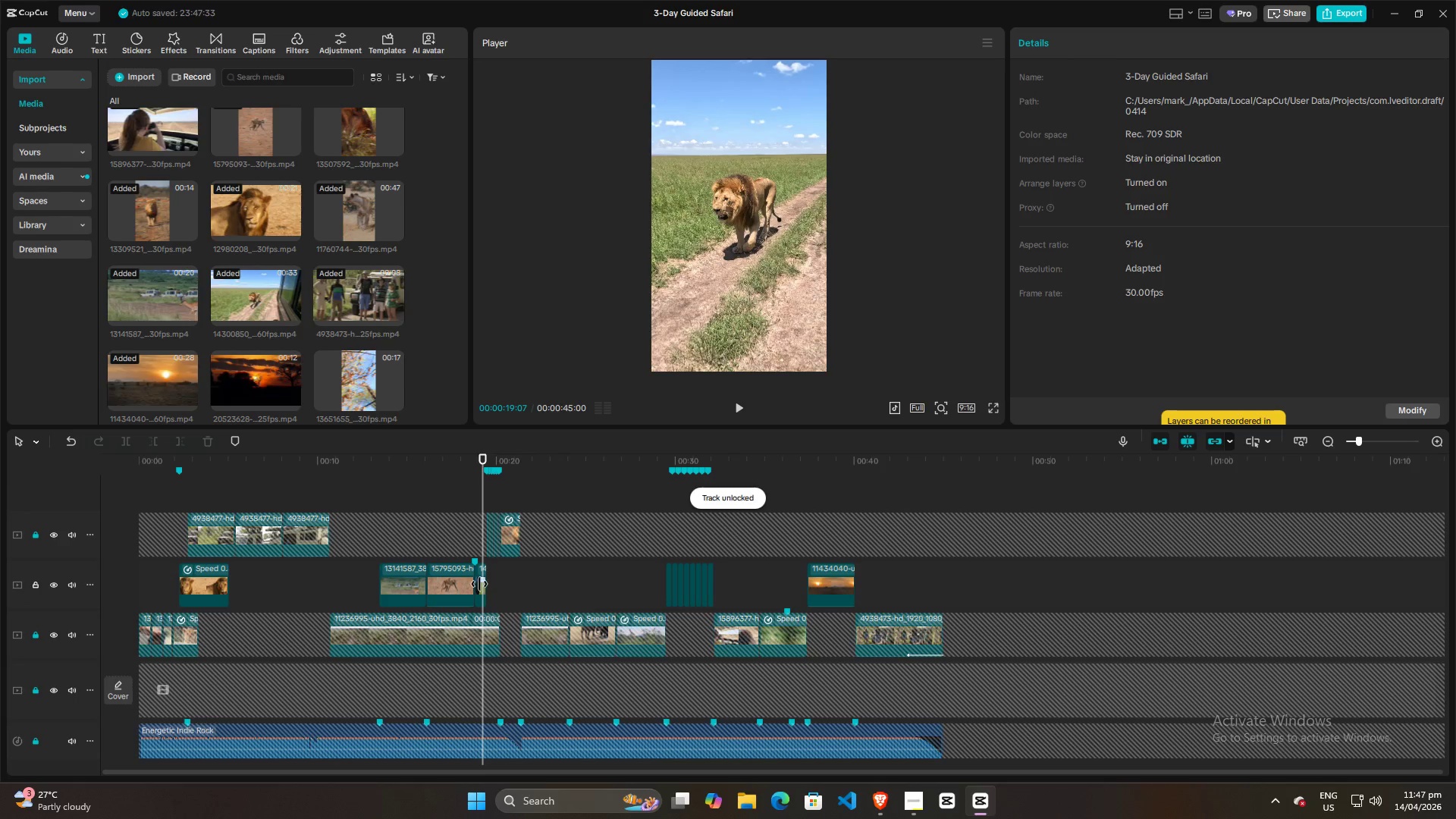 
left_click([479, 584])
 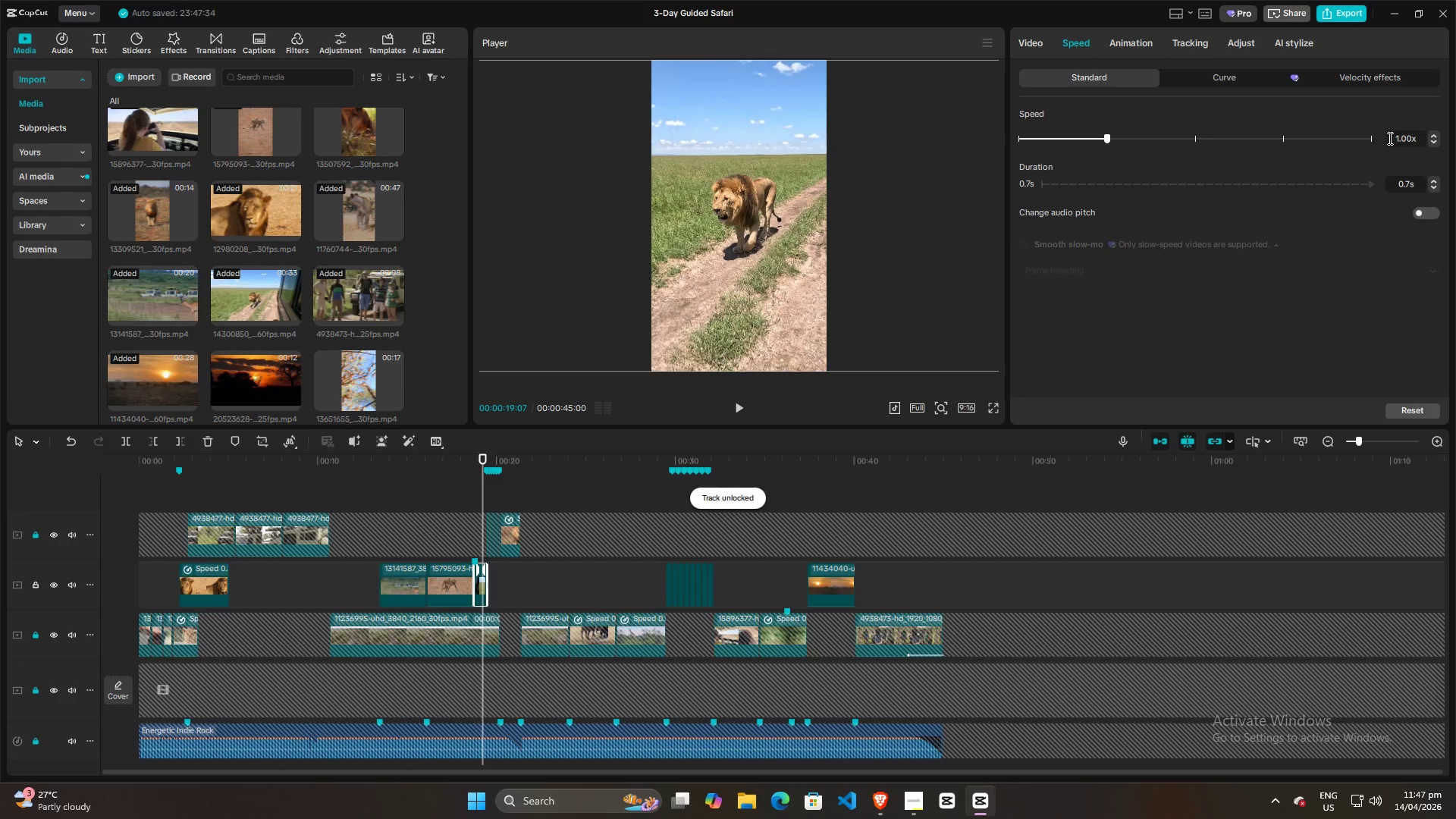 
left_click_drag(start_coordinate=[1414, 138], to_coordinate=[1216, 136])
 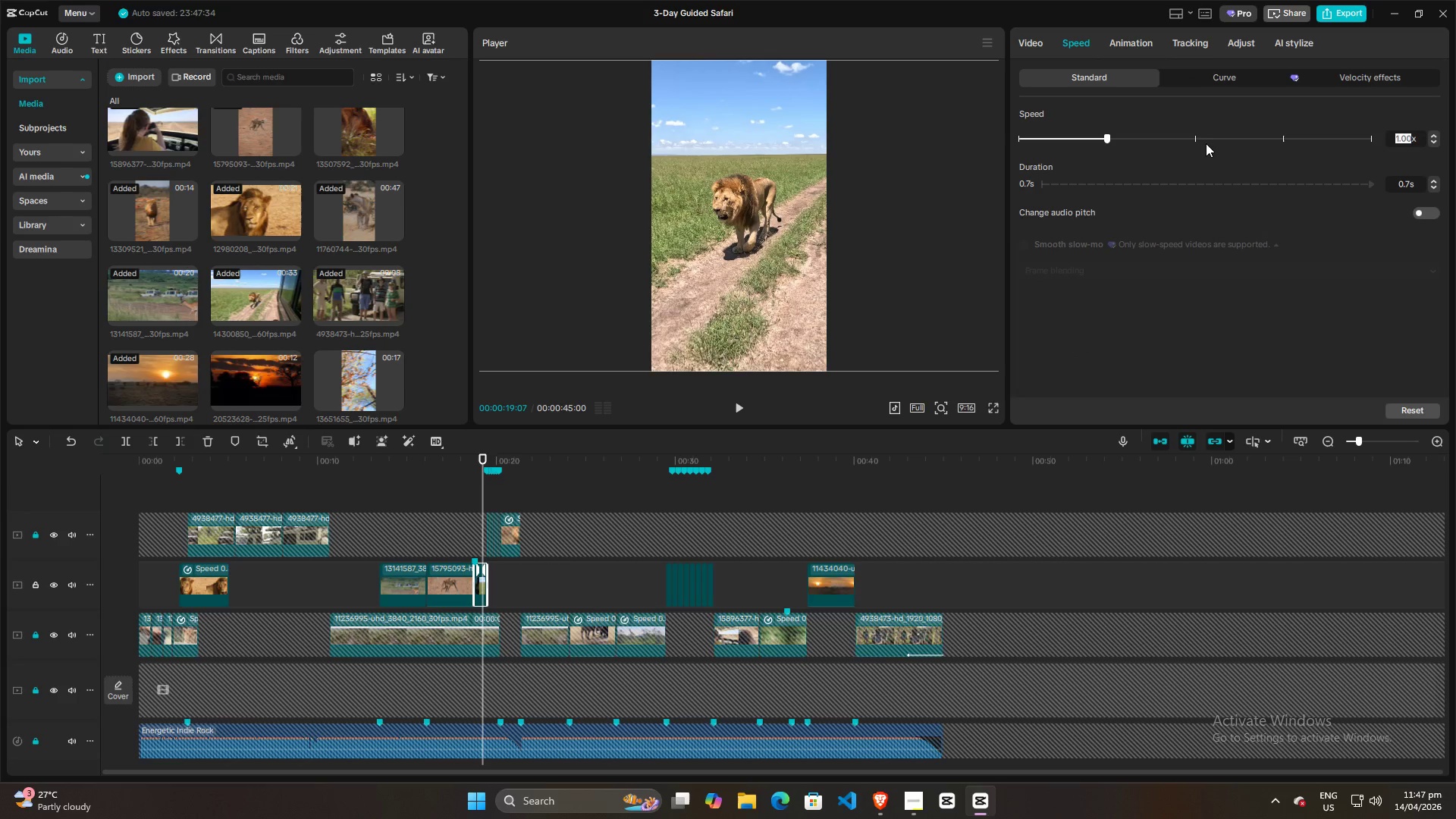 
type(0.50)
 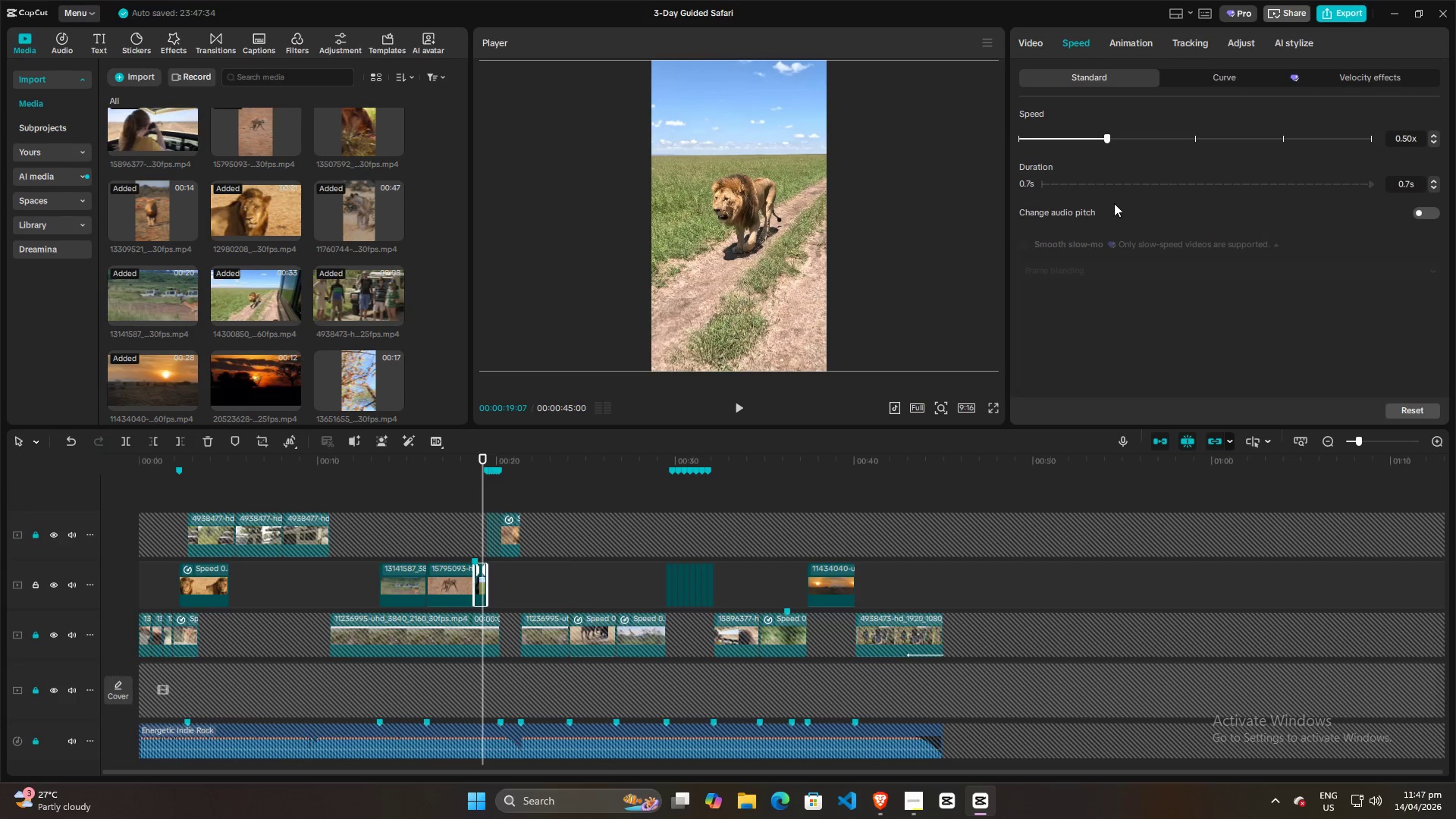 
left_click([1144, 300])
 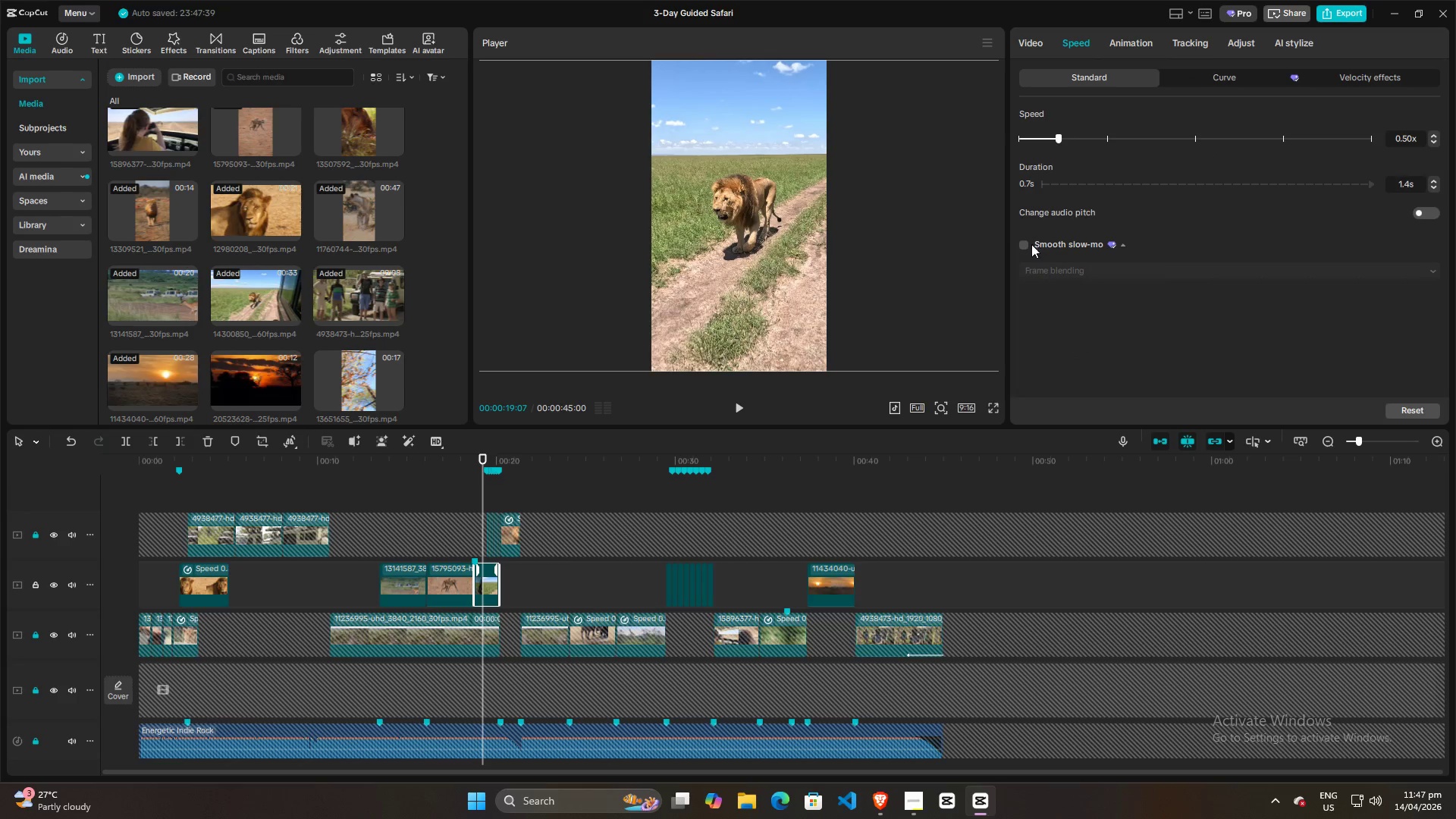 
left_click([1024, 243])
 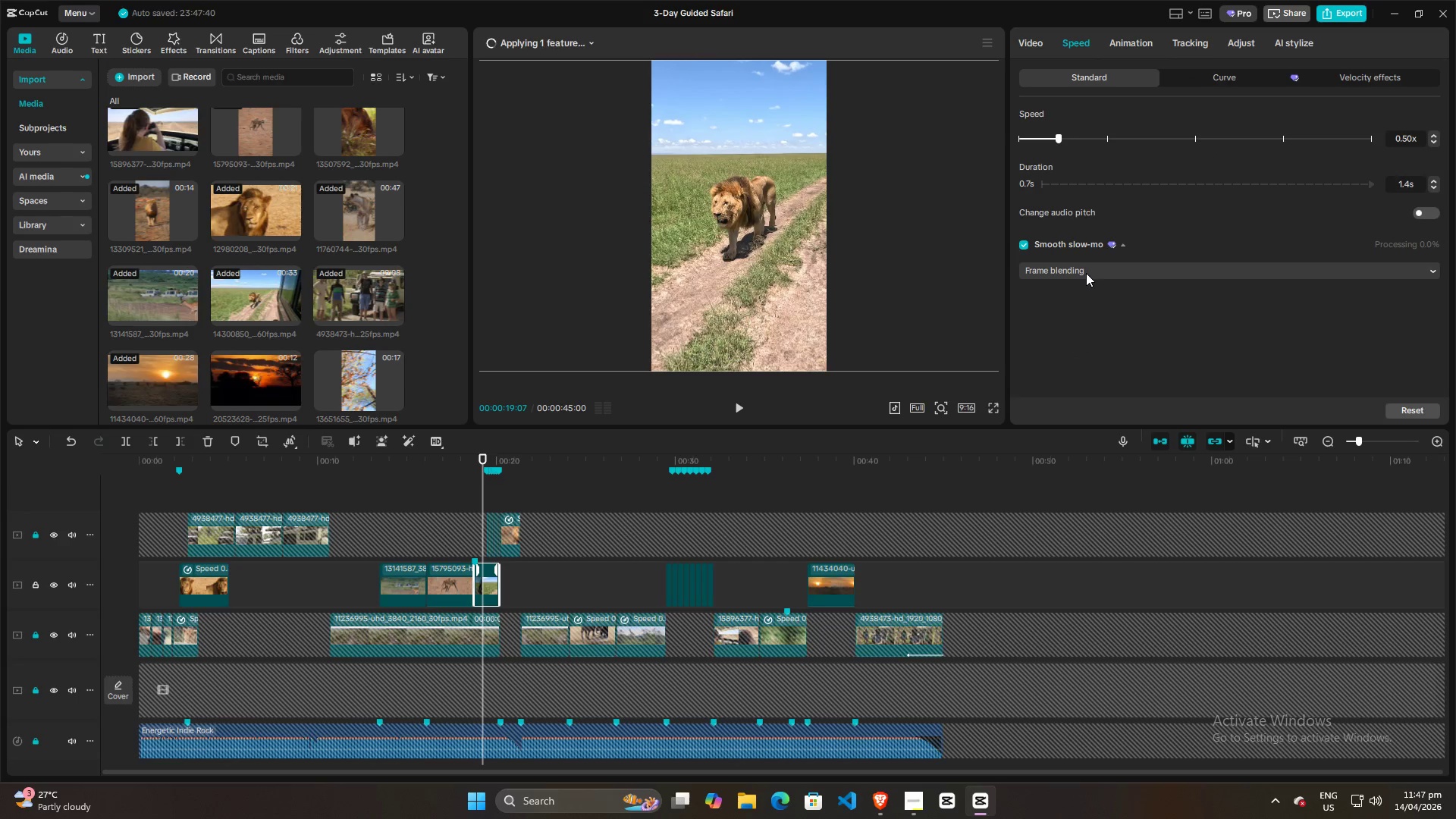 
left_click([1086, 273])
 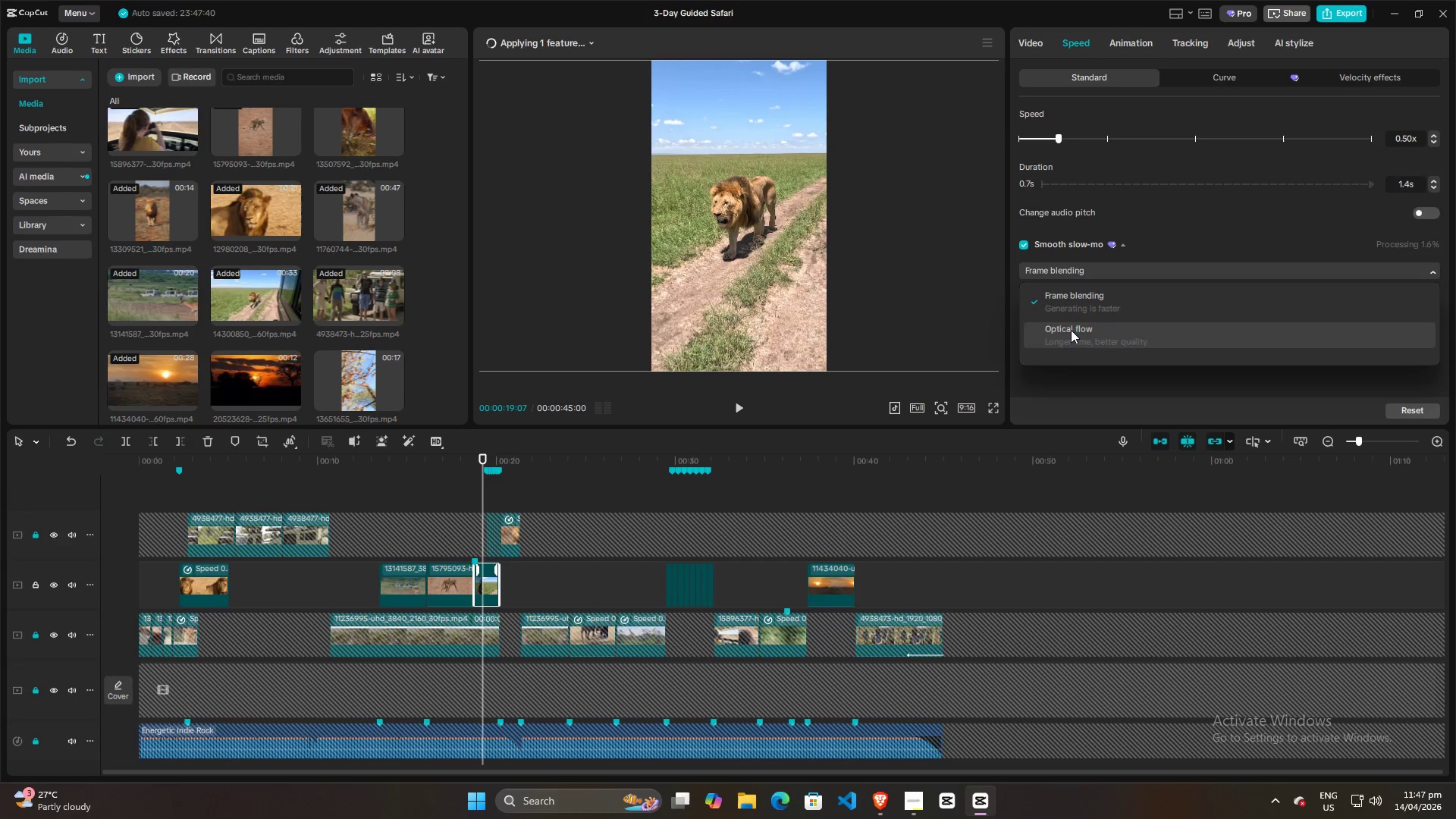 
left_click([1071, 332])
 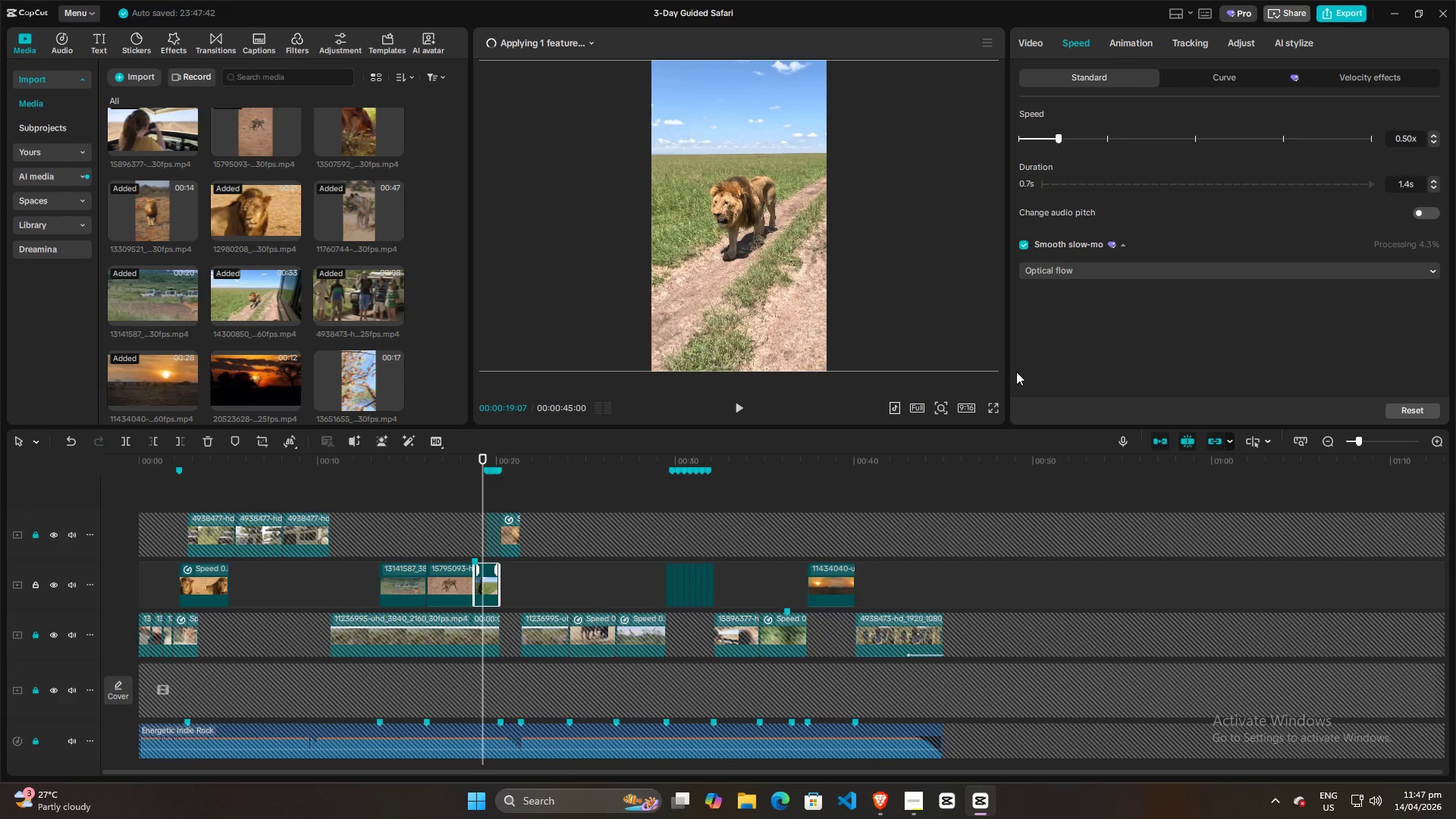 
wait(6.03)
 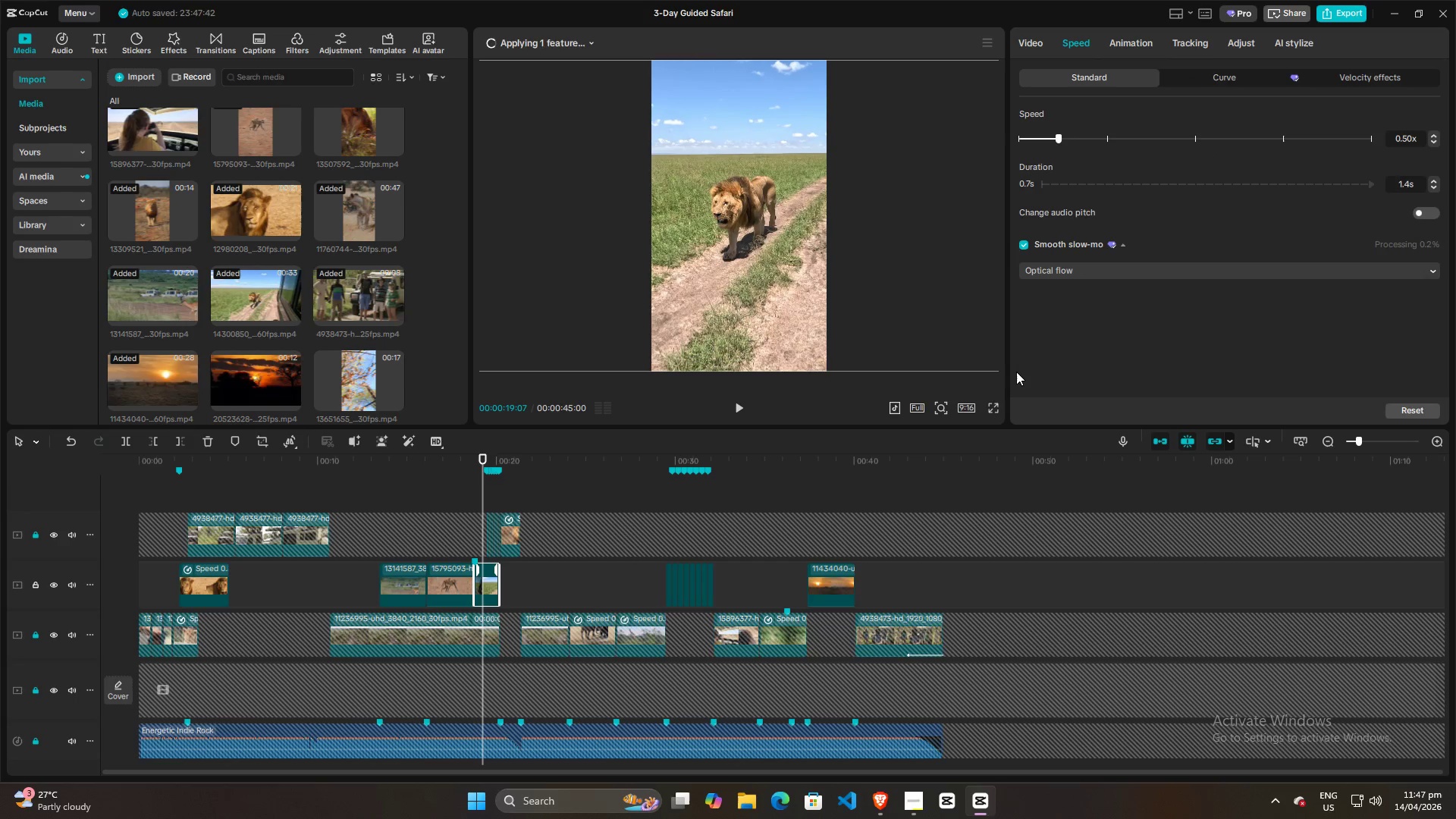 
left_click([925, 809])